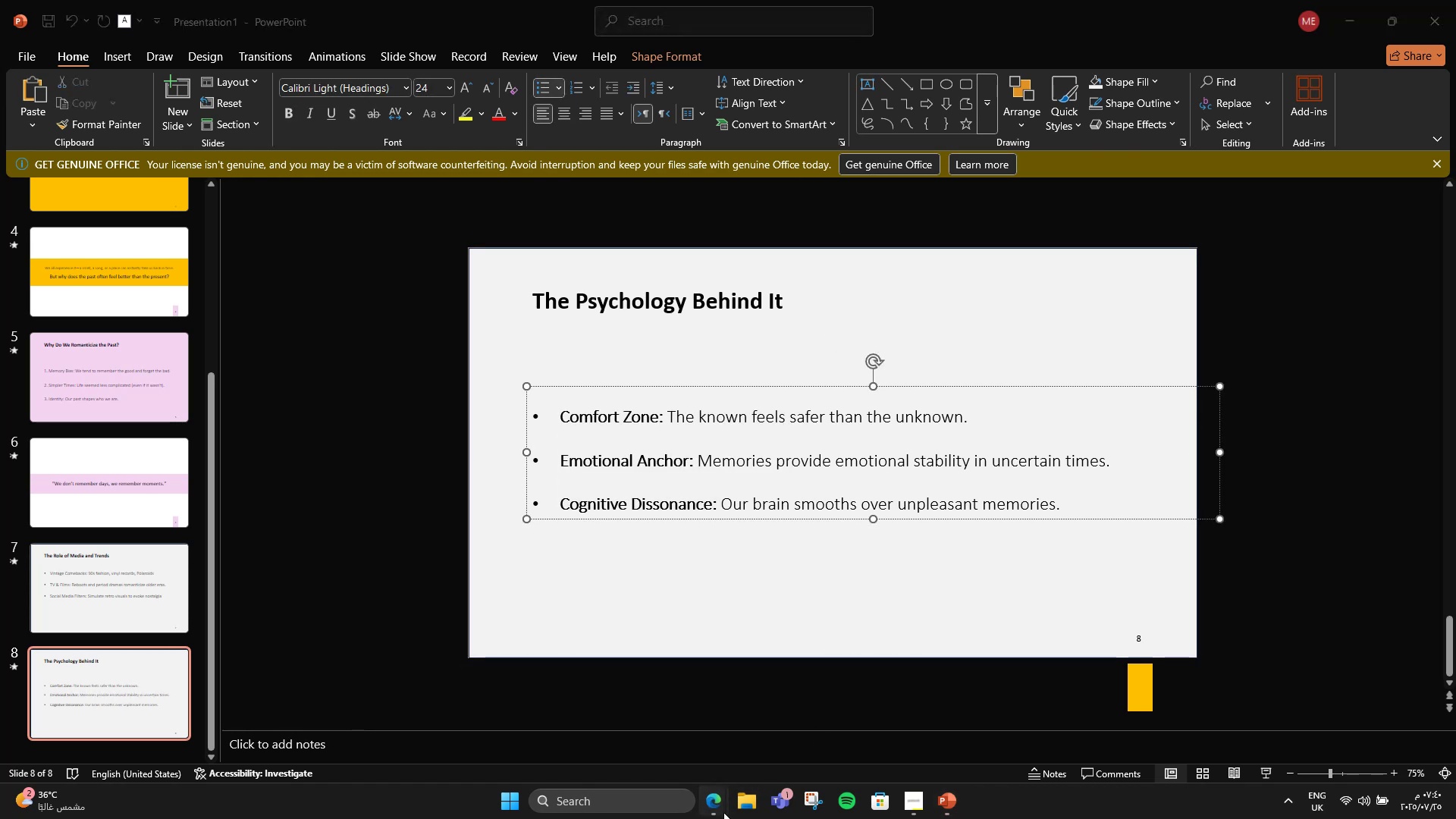 
double_click([677, 749])
 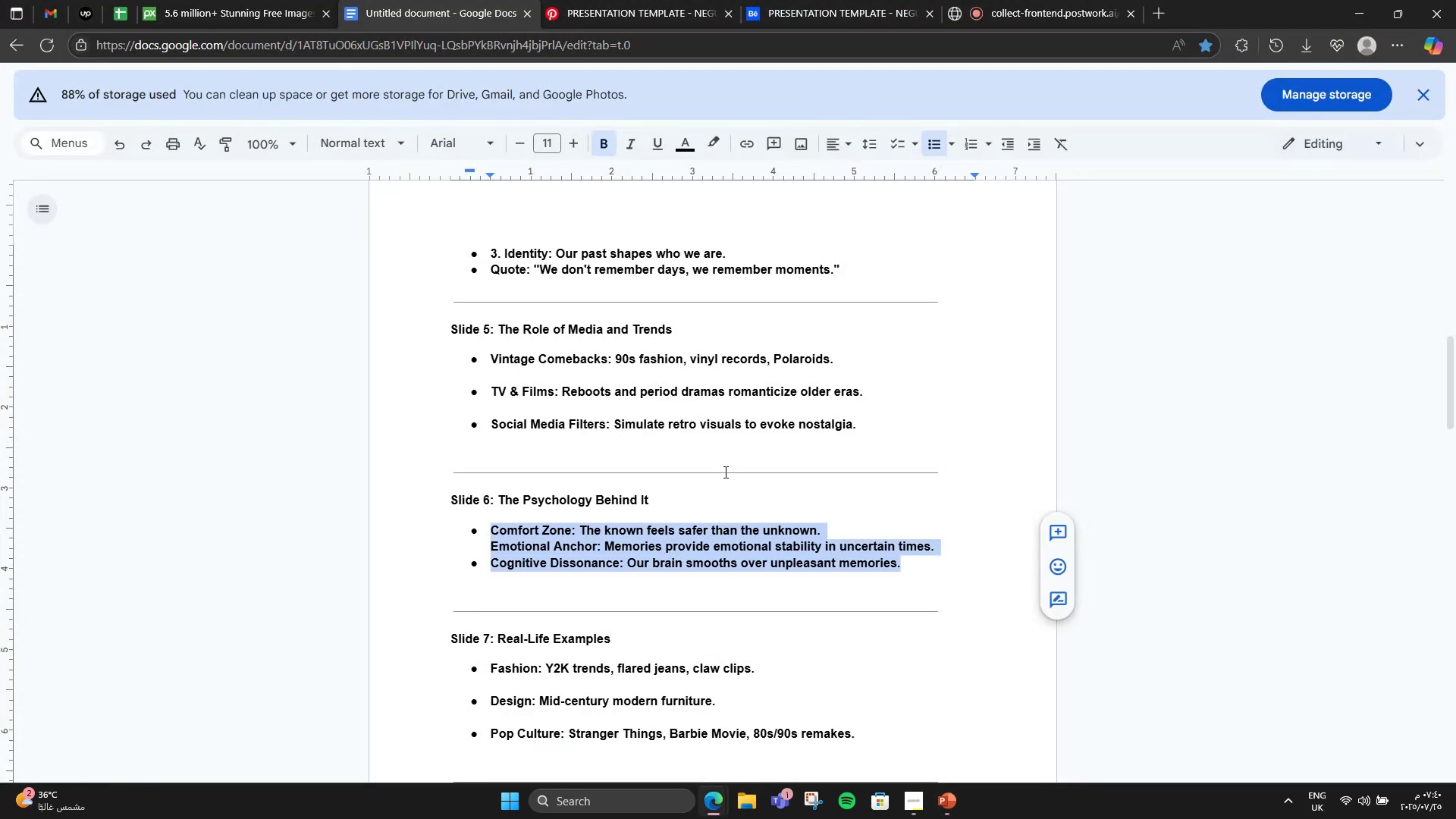 
left_click([724, 472])
 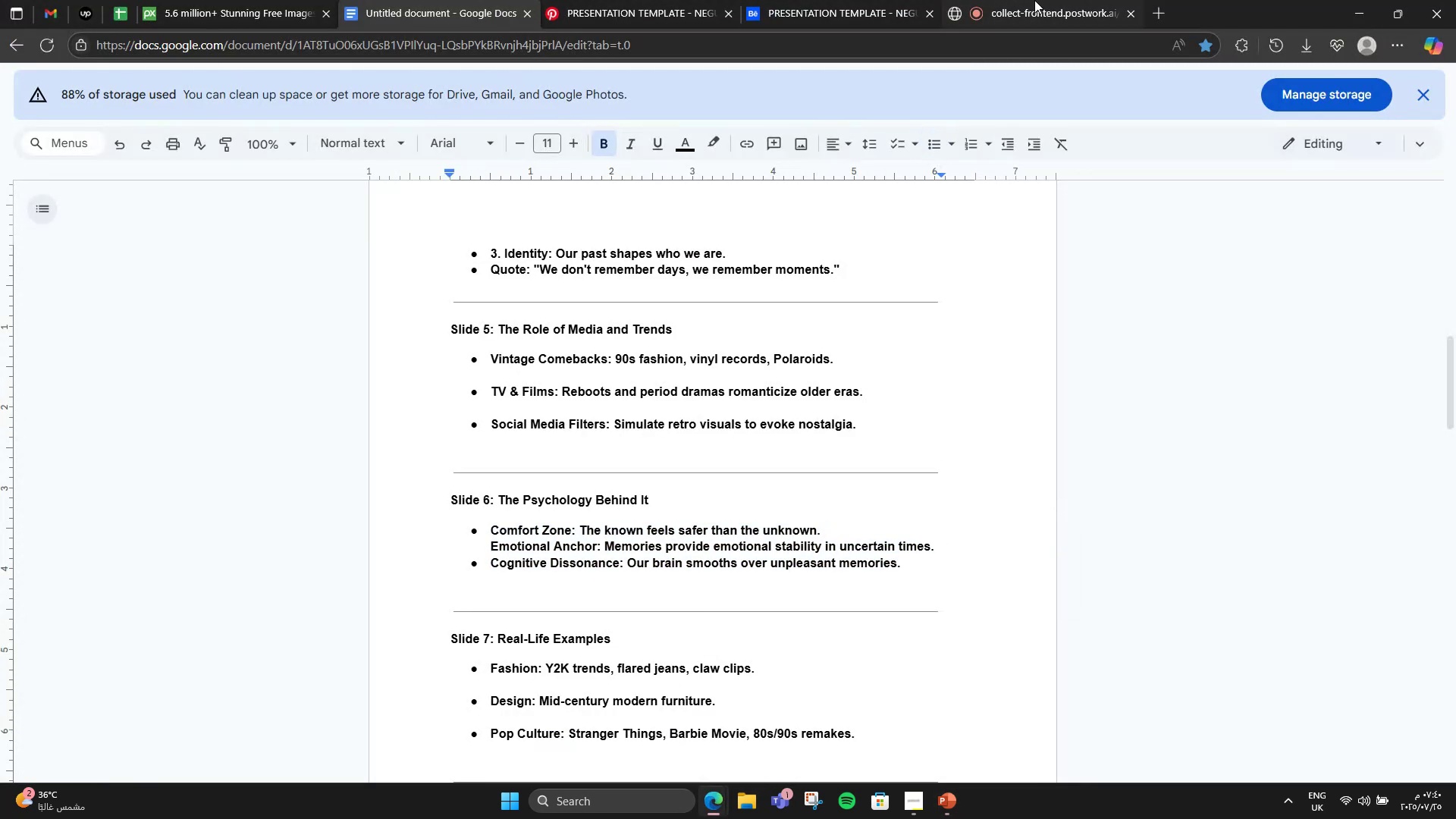 
left_click([1034, 0])
 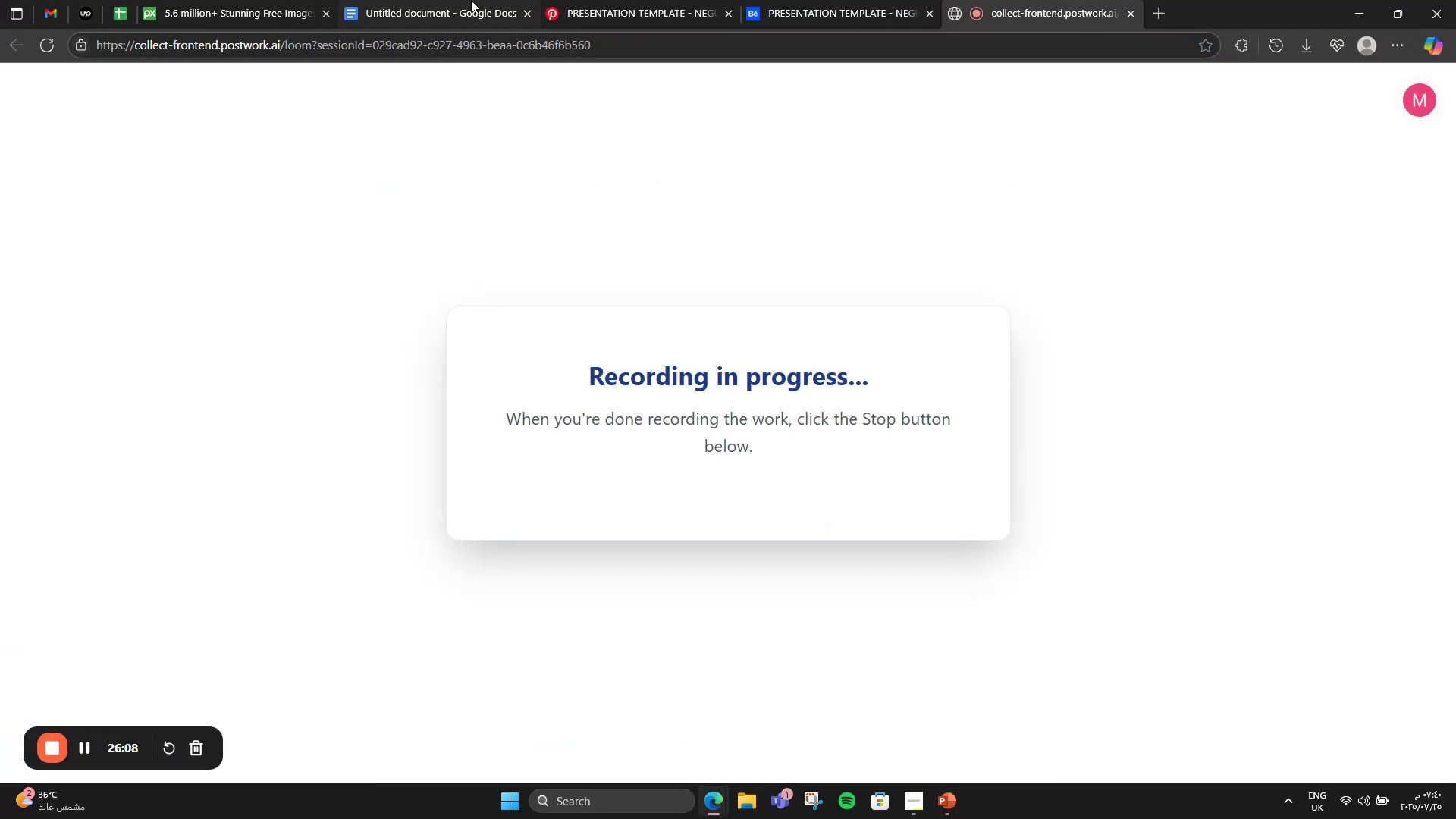 
left_click([471, 0])
 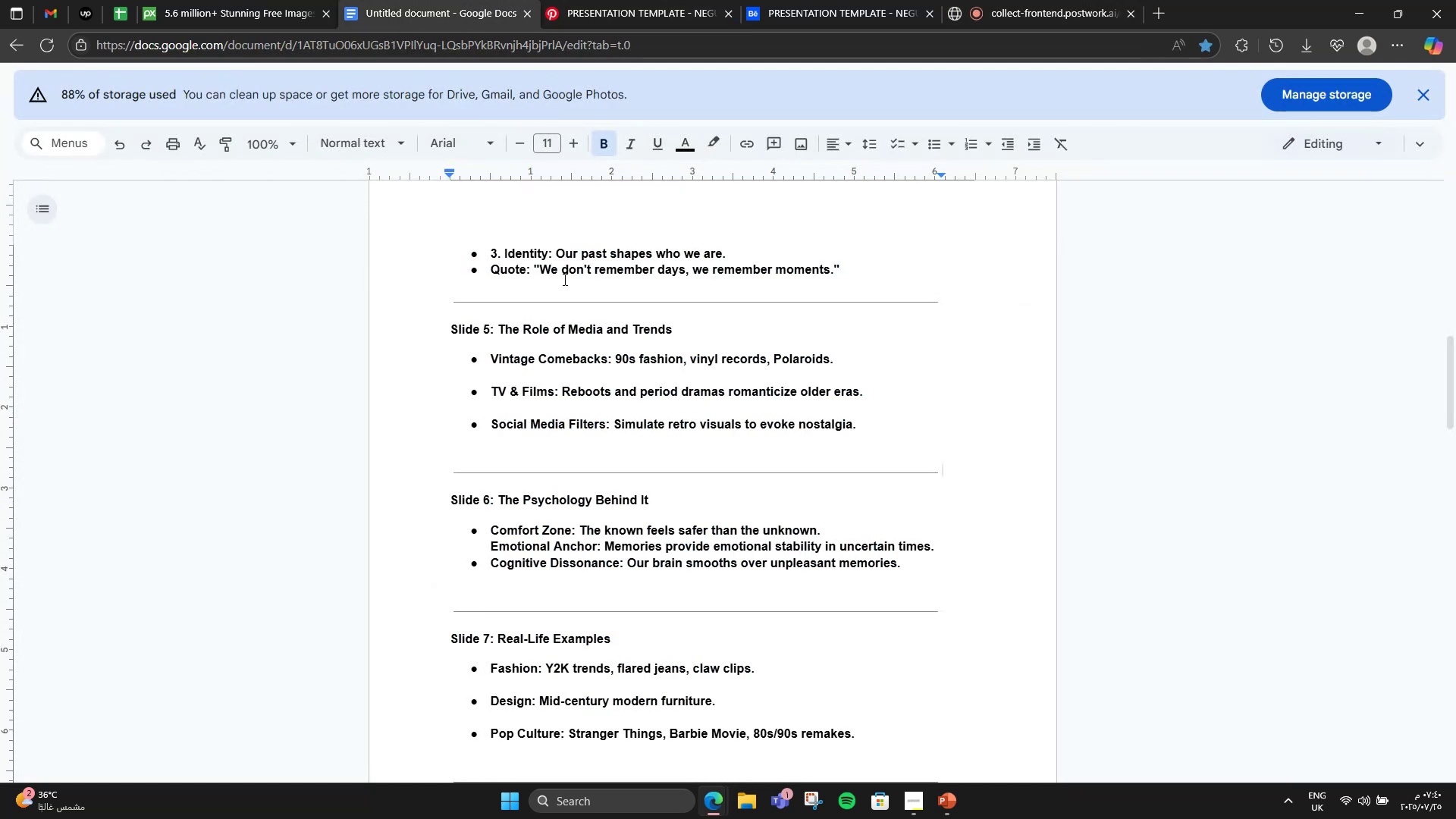 
scroll: coordinate [596, 455], scroll_direction: down, amount: 1.0
 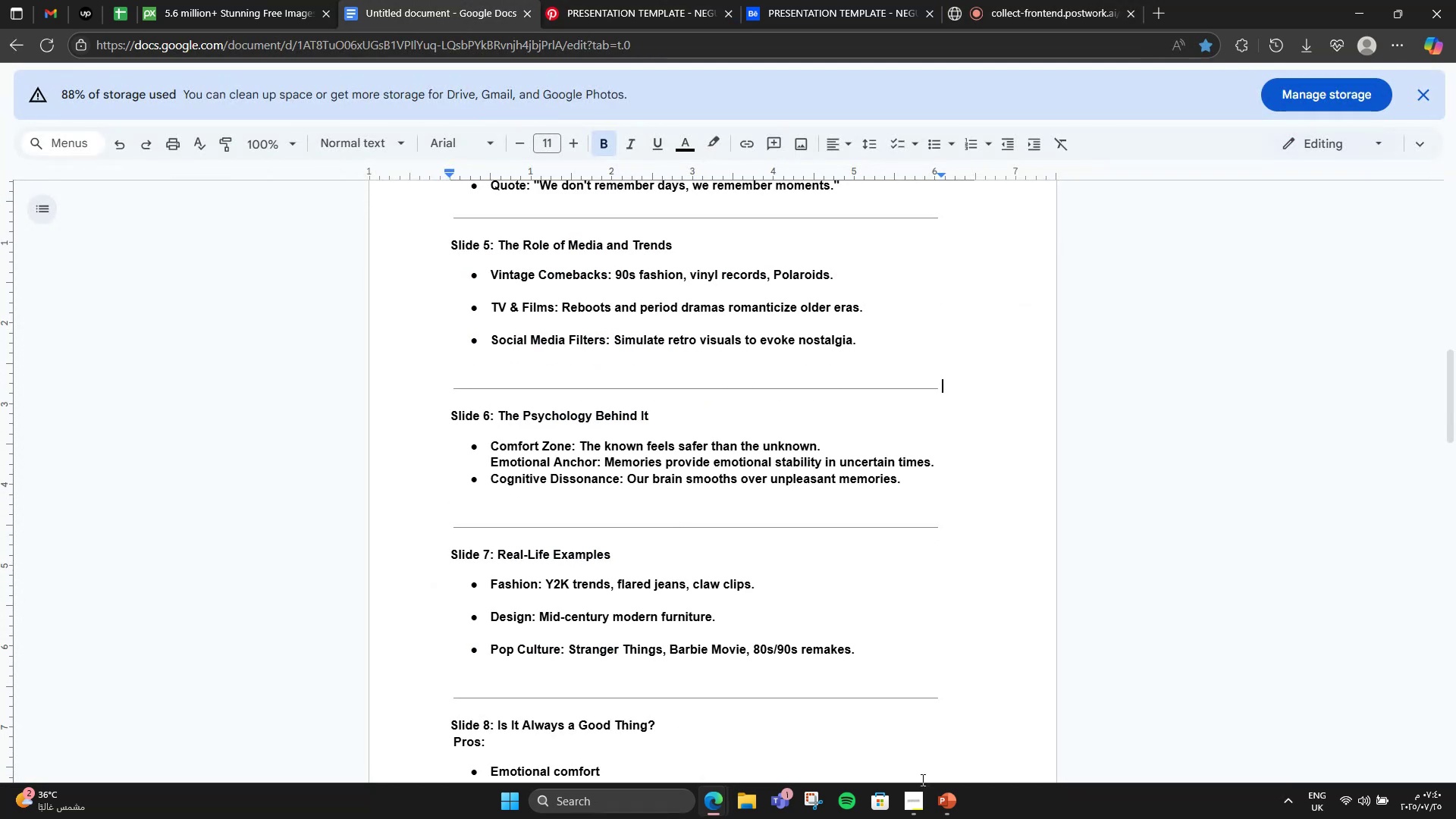 
left_click([944, 801])
 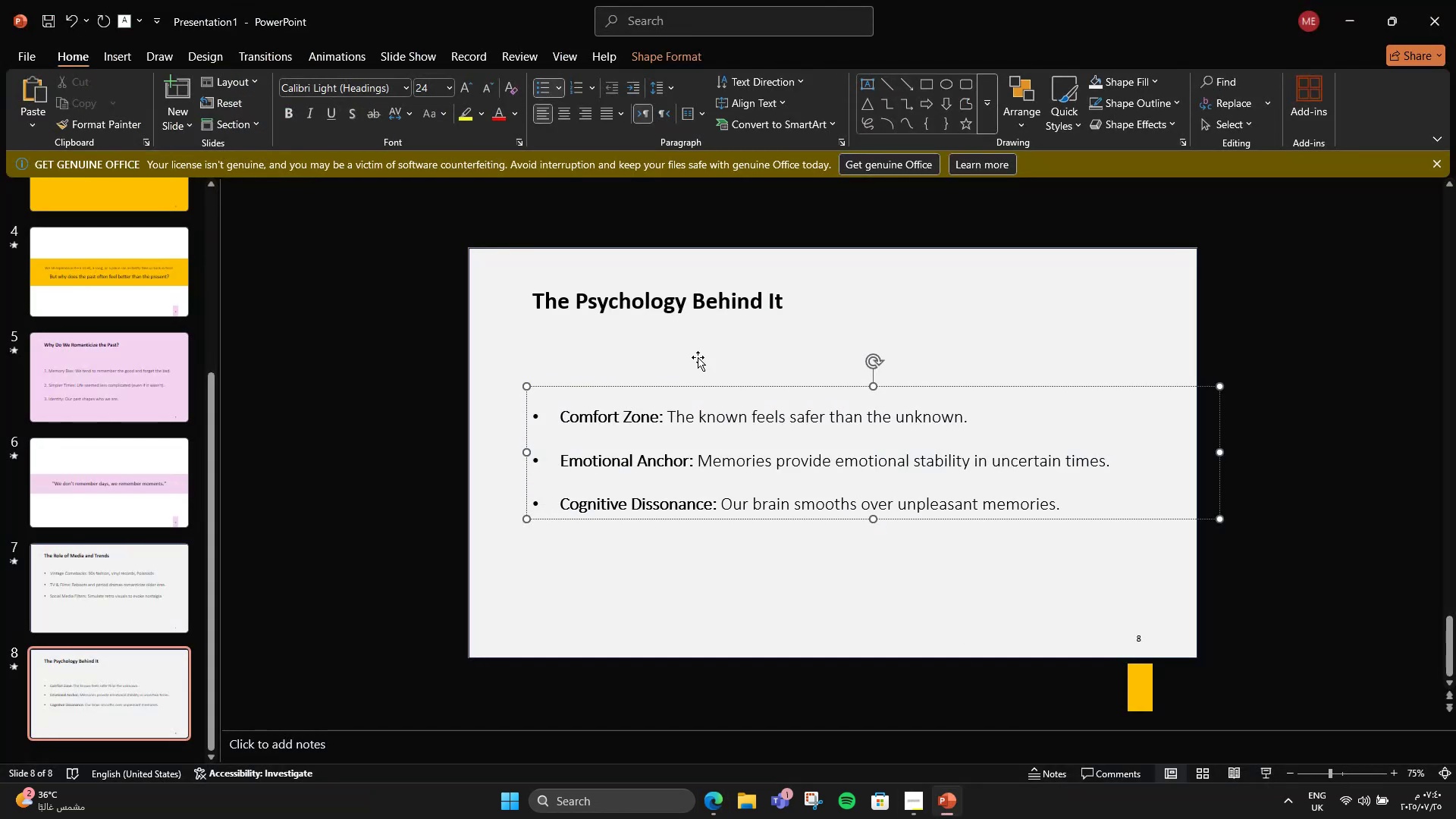 
left_click([687, 348])
 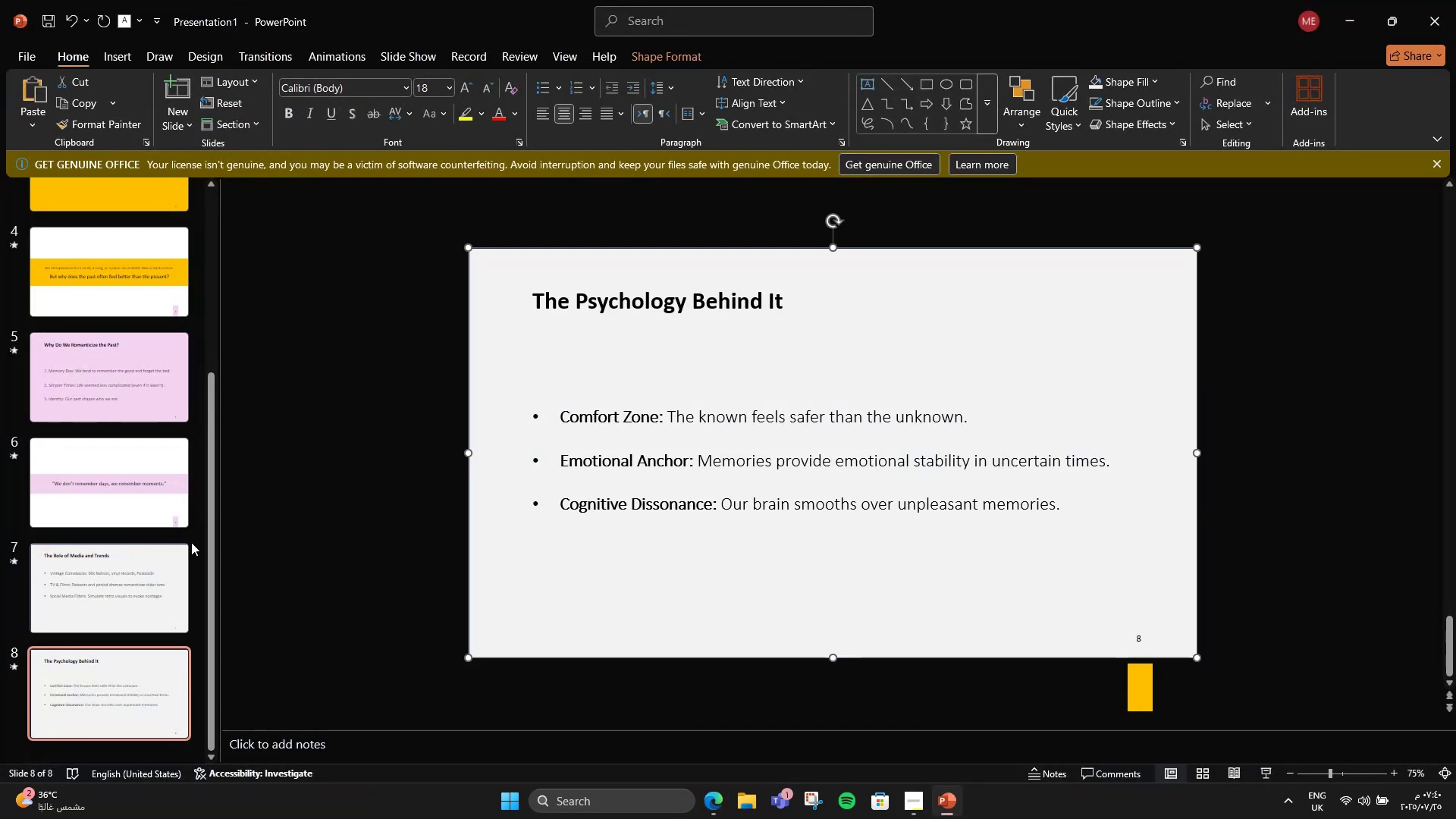 
scroll: coordinate [168, 488], scroll_direction: up, amount: 9.0
 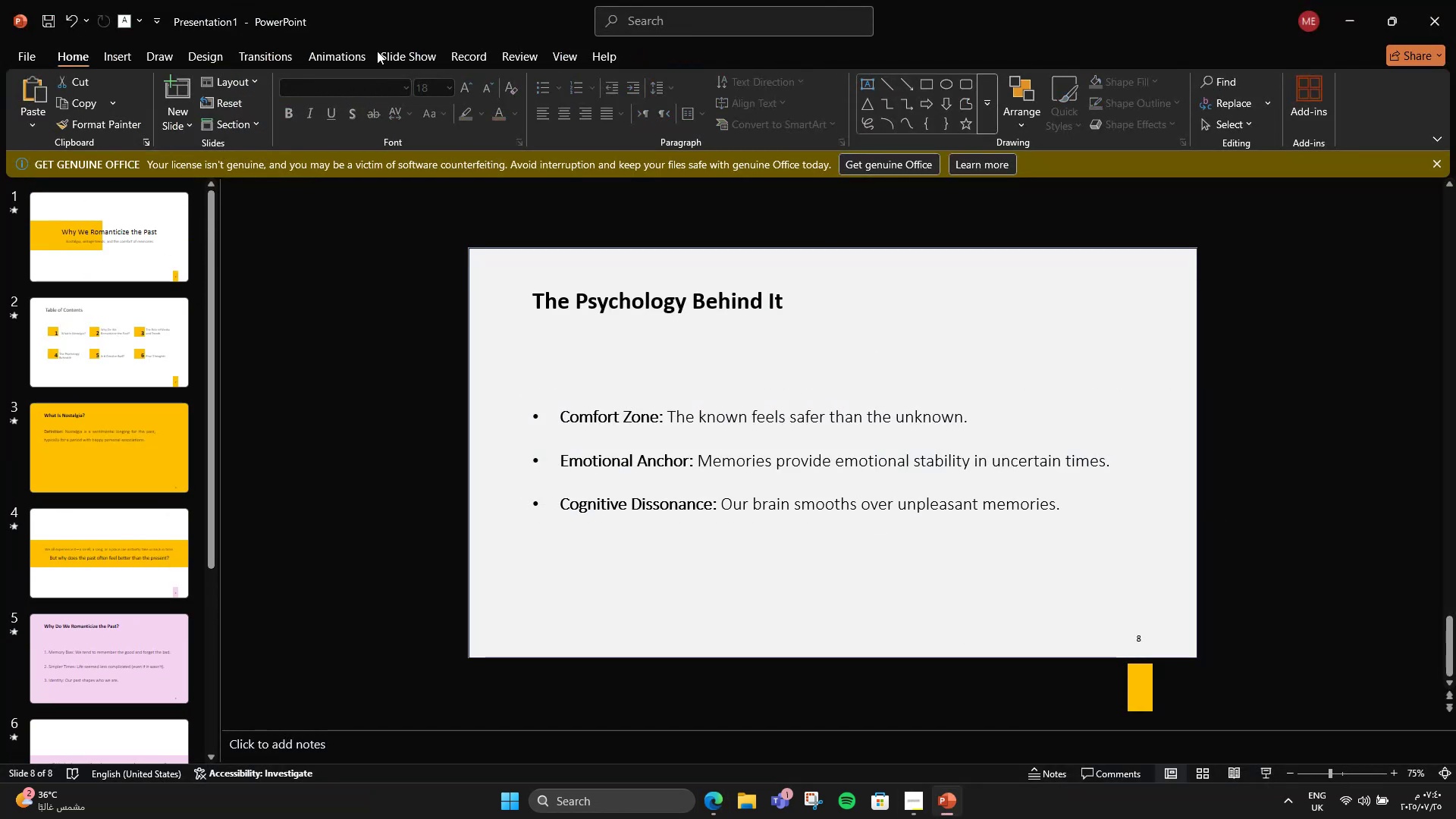 
left_click([387, 52])
 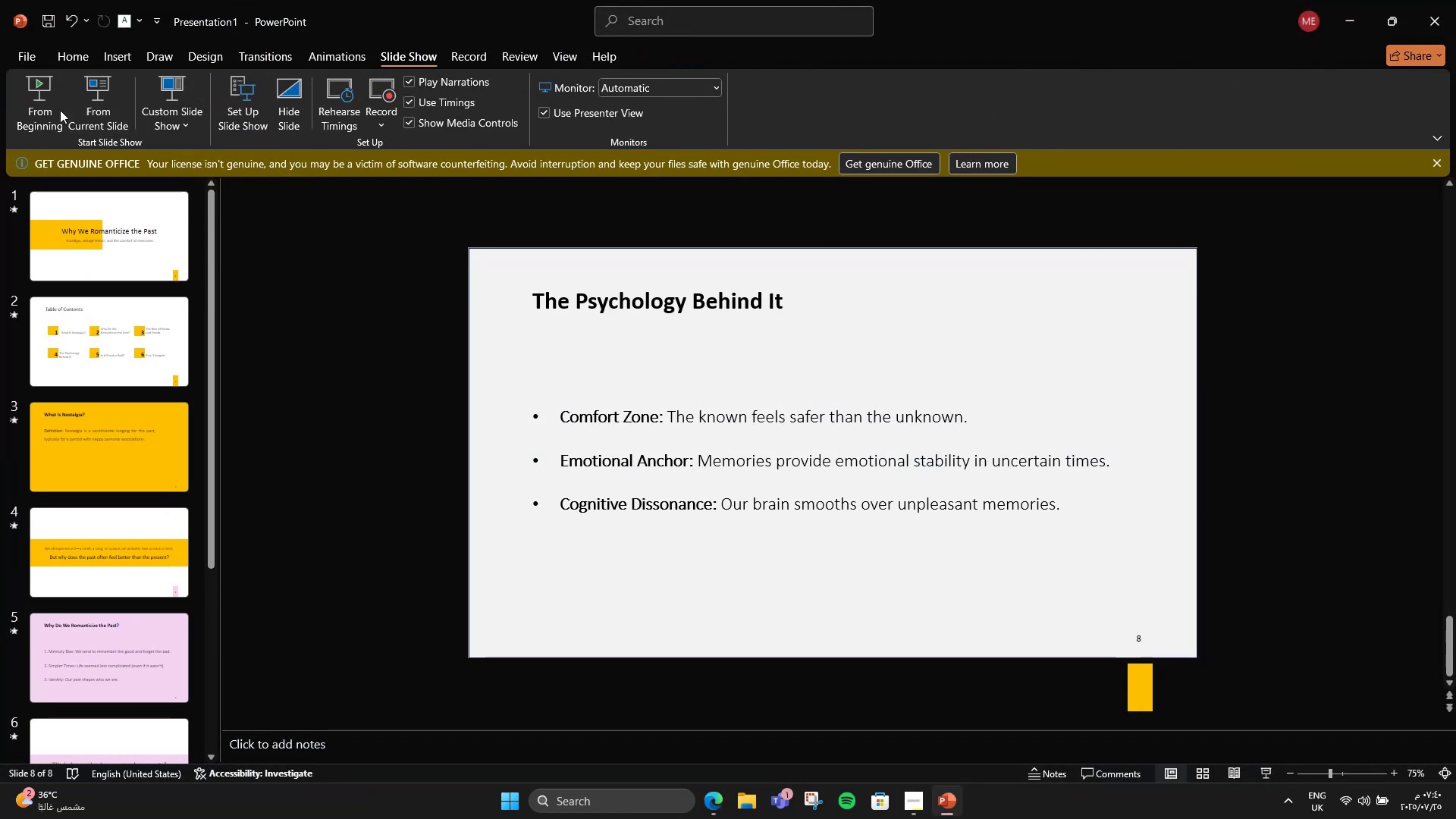 
left_click([24, 108])
 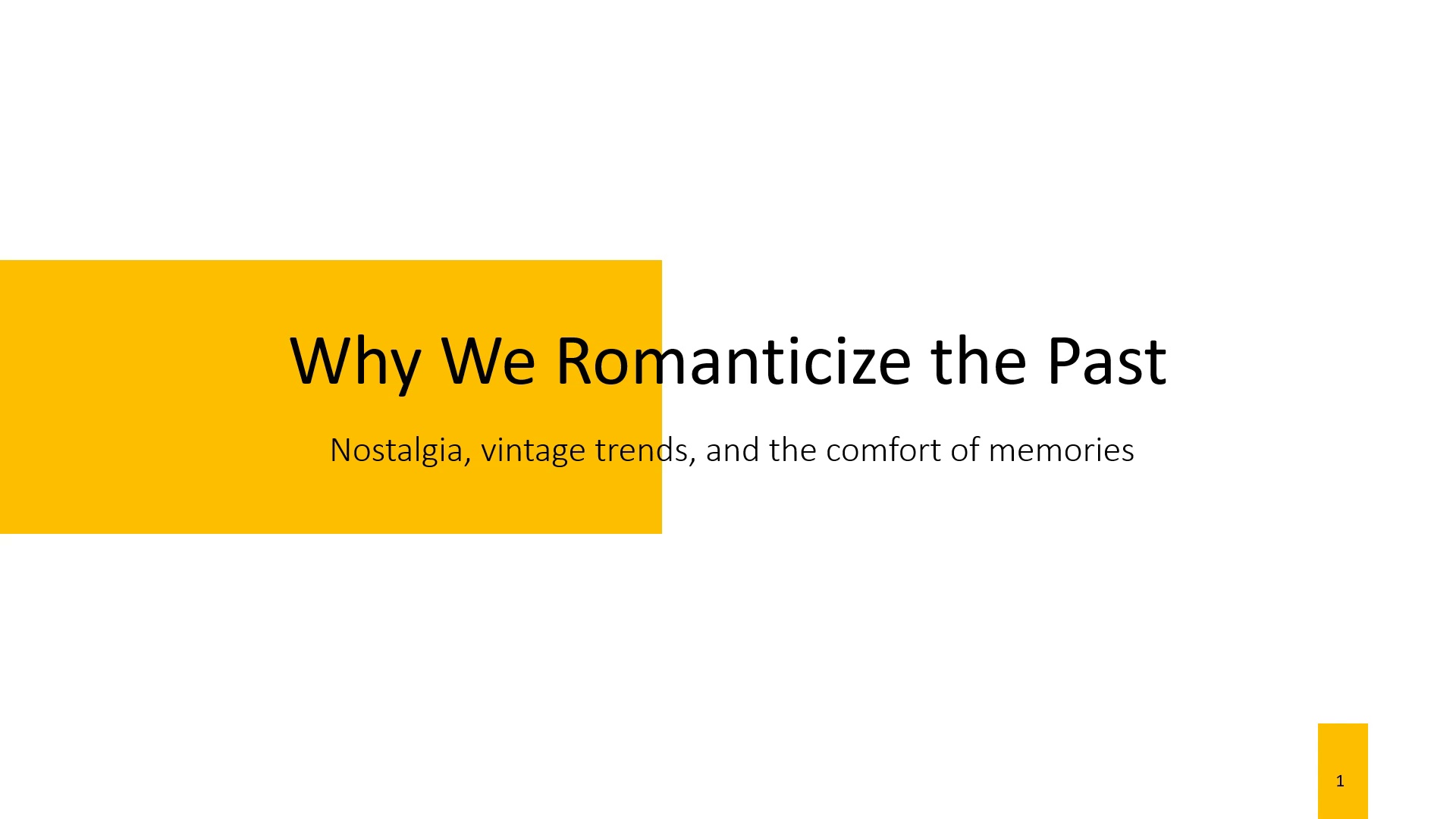 
key(ArrowRight)
 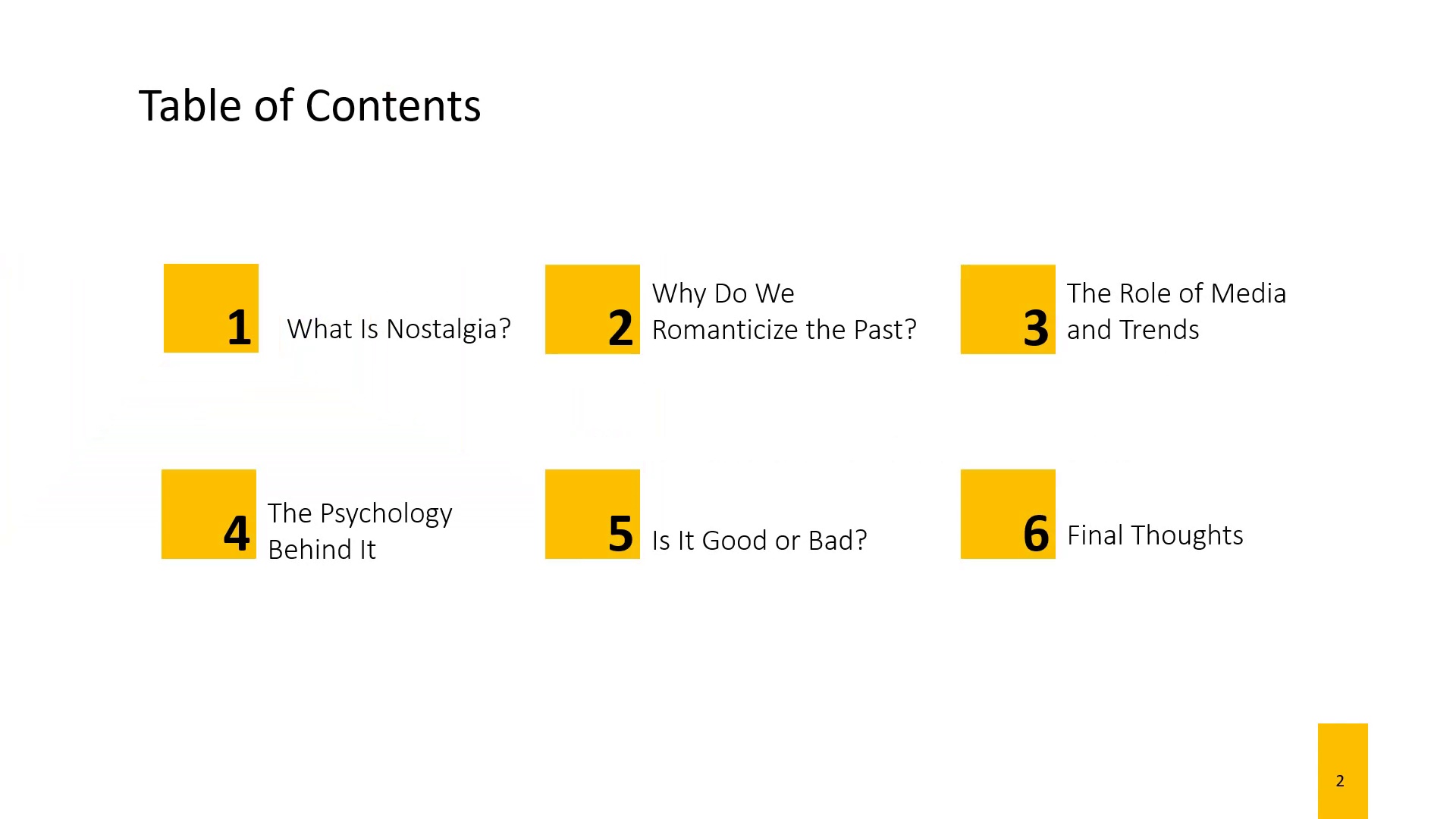 
key(ArrowRight)
 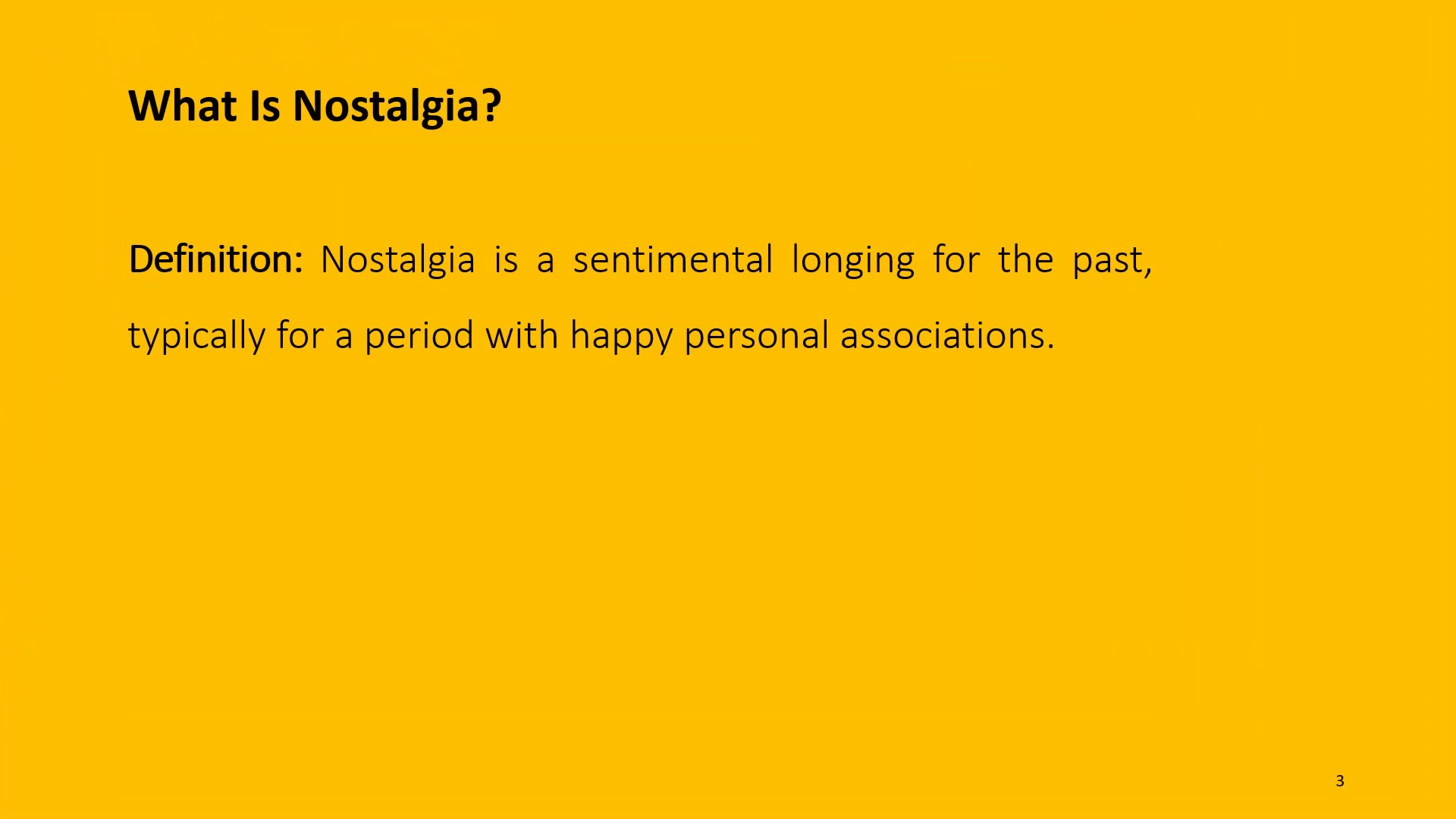 
key(ArrowRight)
 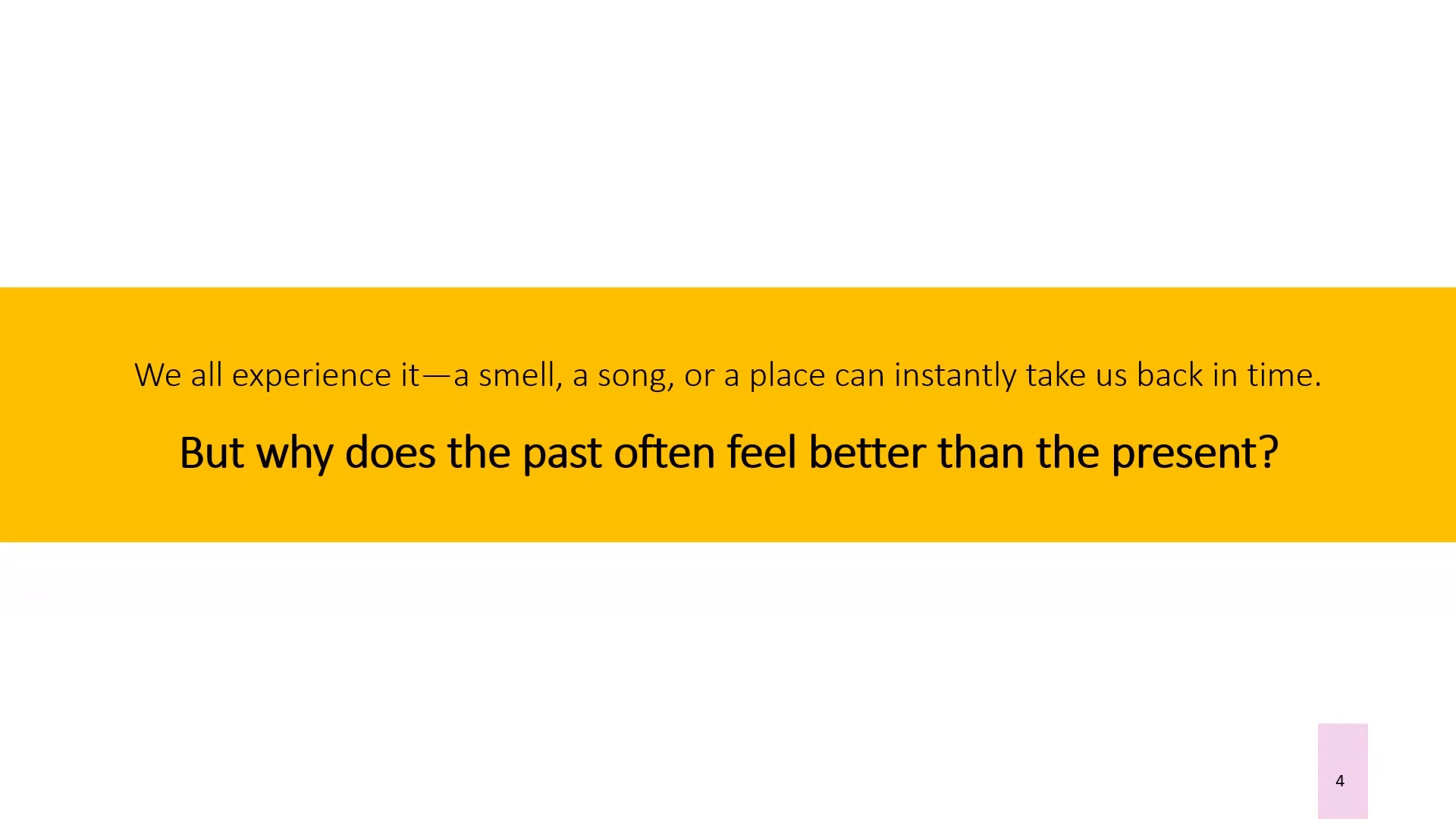 
key(ArrowRight)
 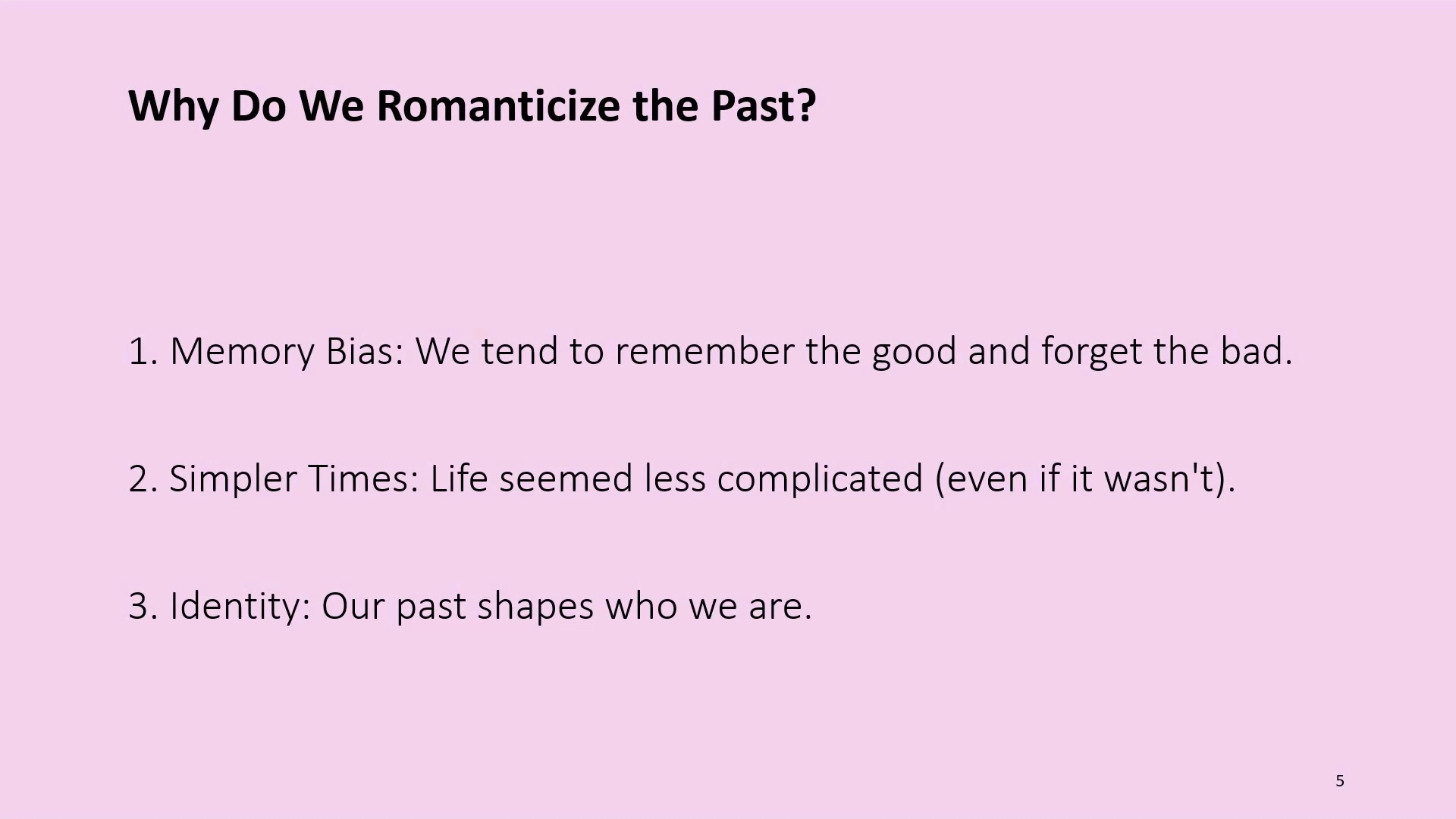 
key(ArrowRight)
 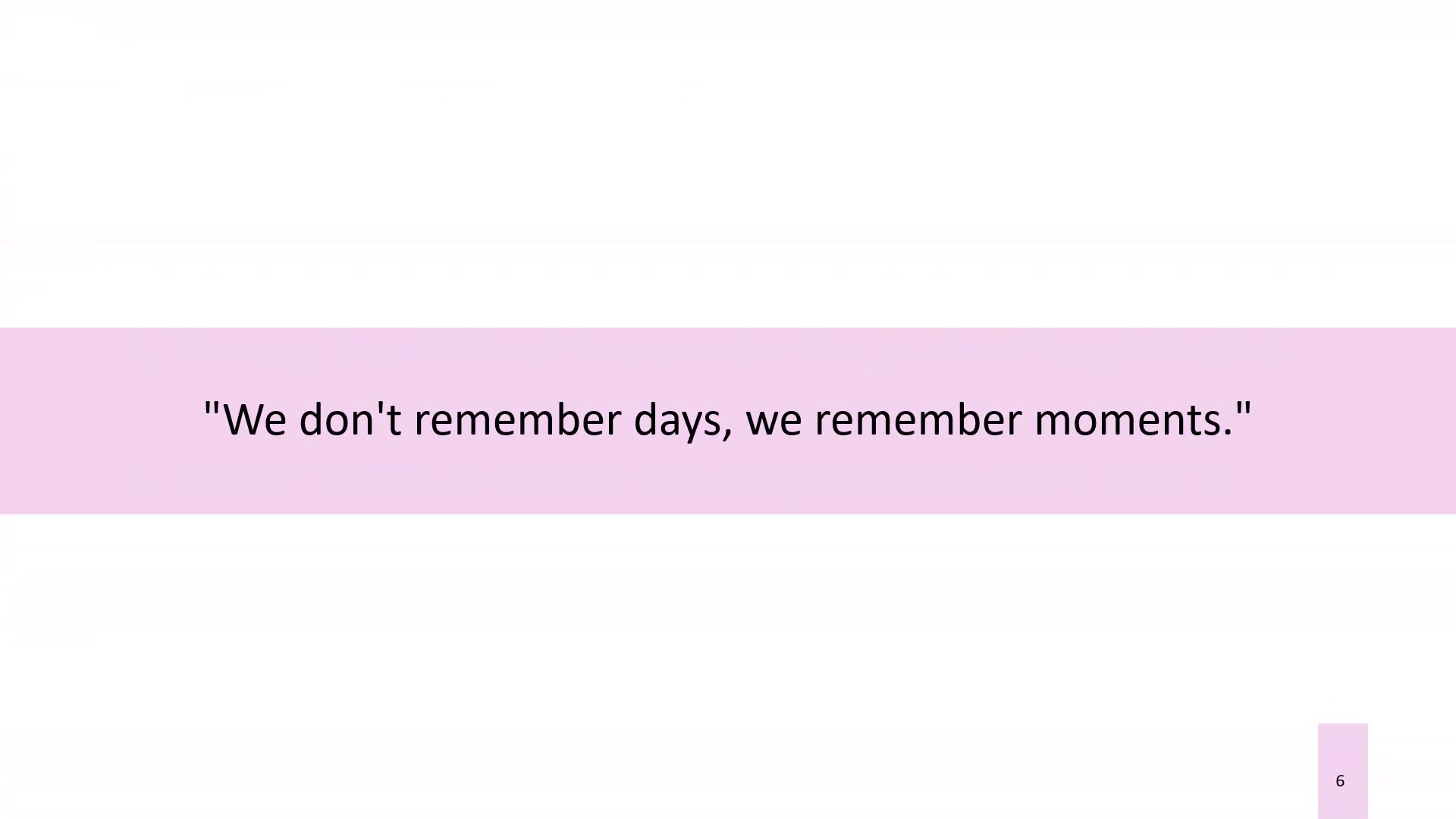 
key(ArrowRight)
 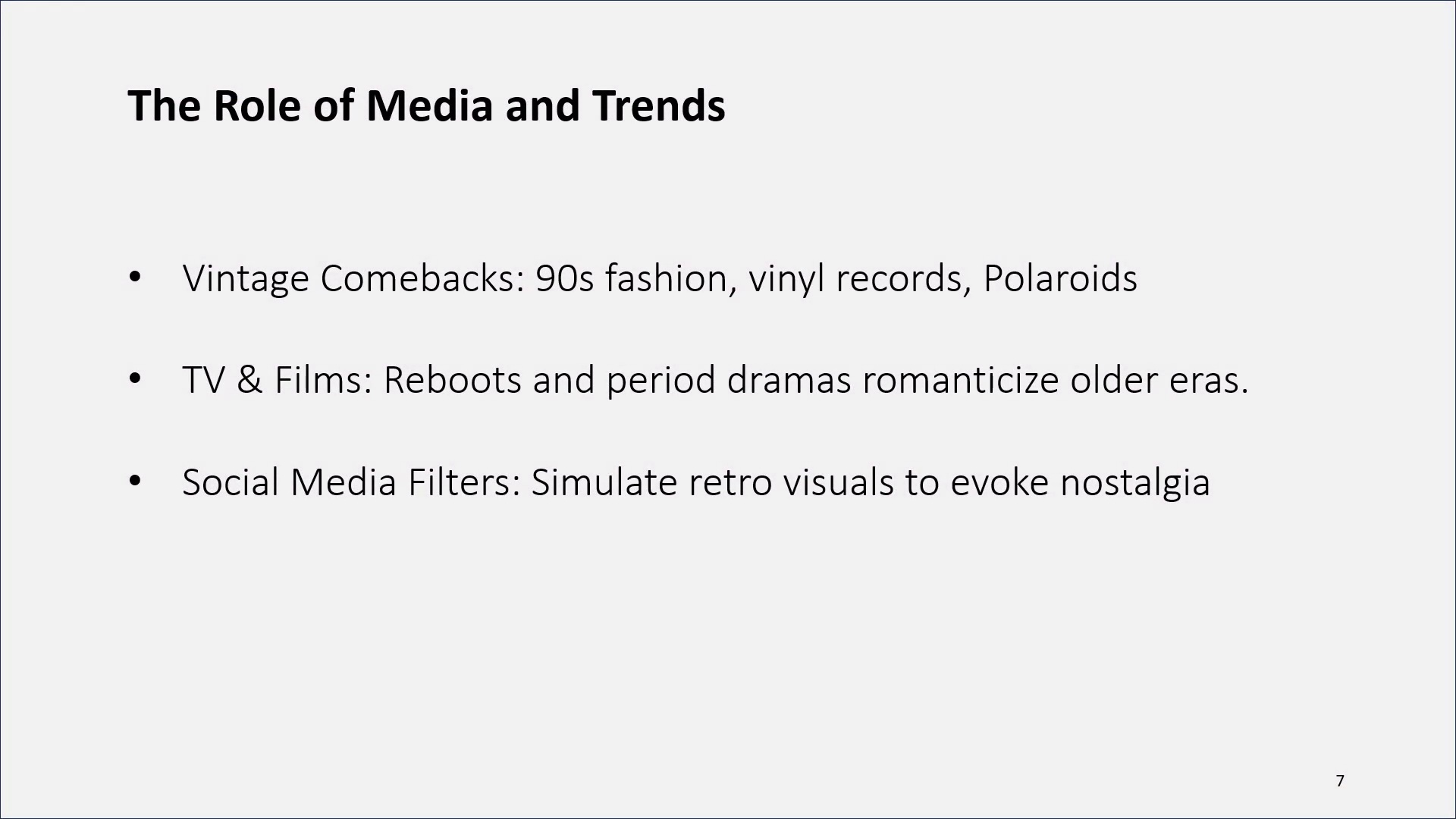 
key(ArrowRight)
 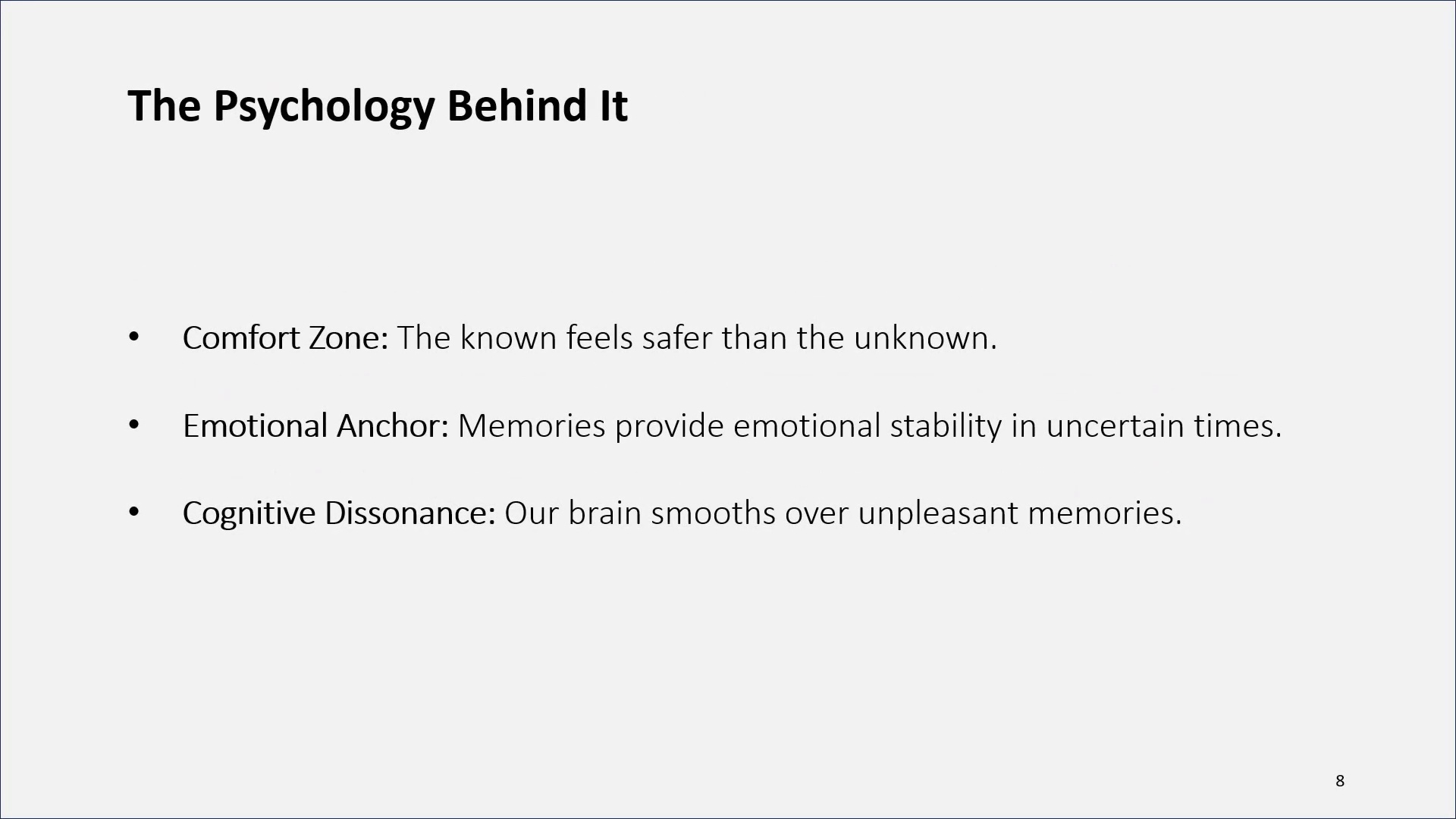 
key(Escape)
 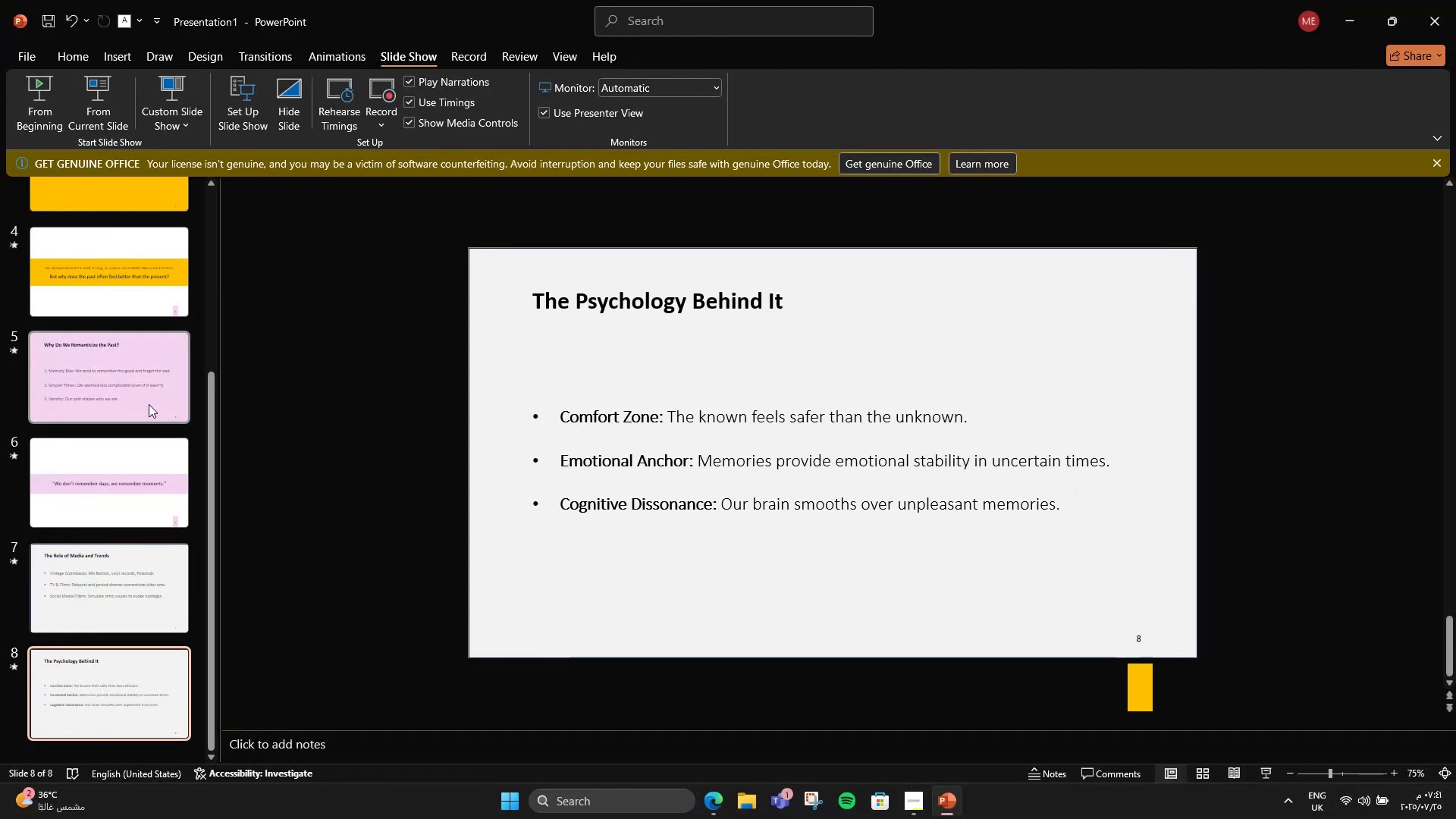 
left_click([130, 483])
 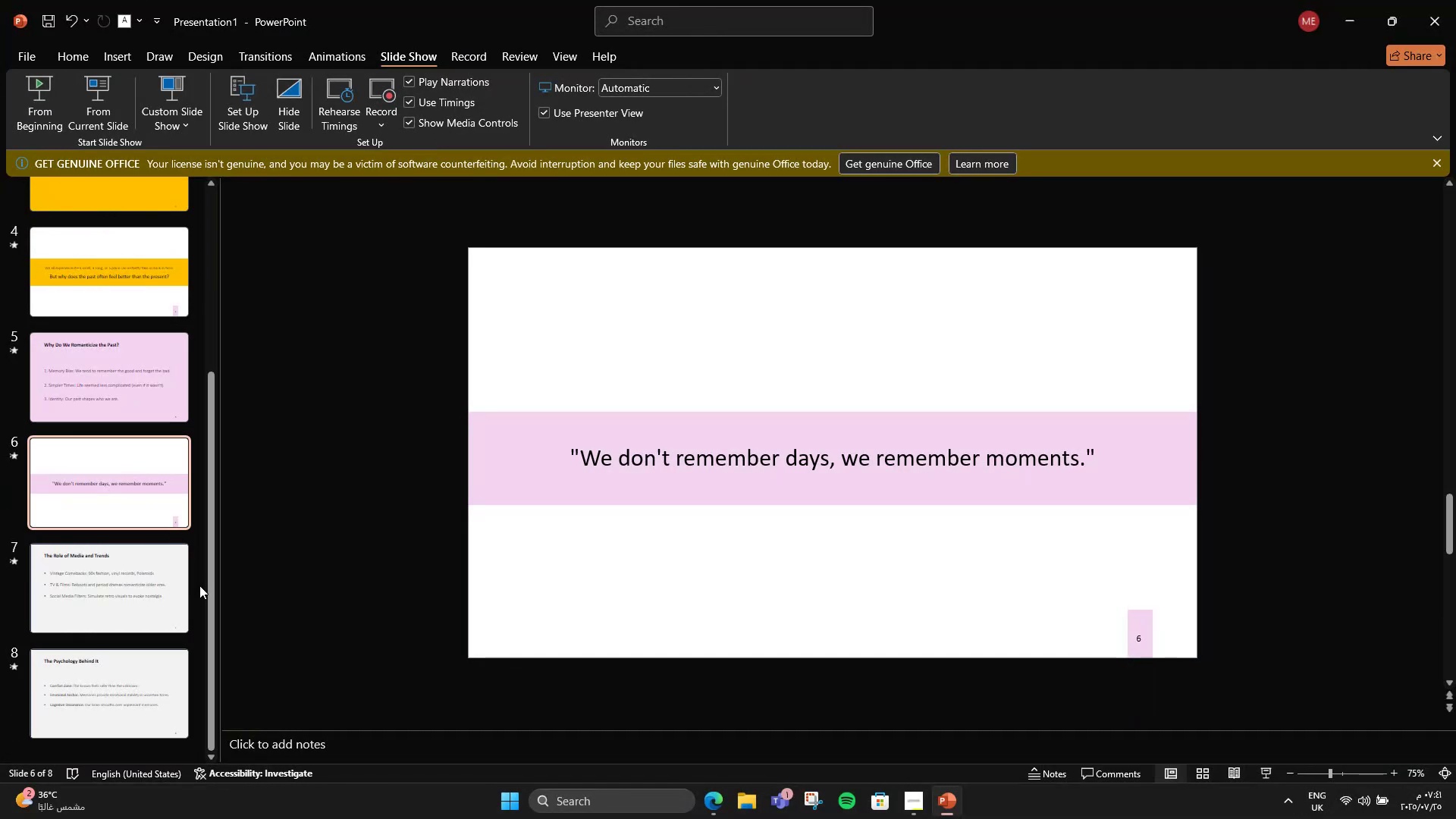 
left_click([134, 603])
 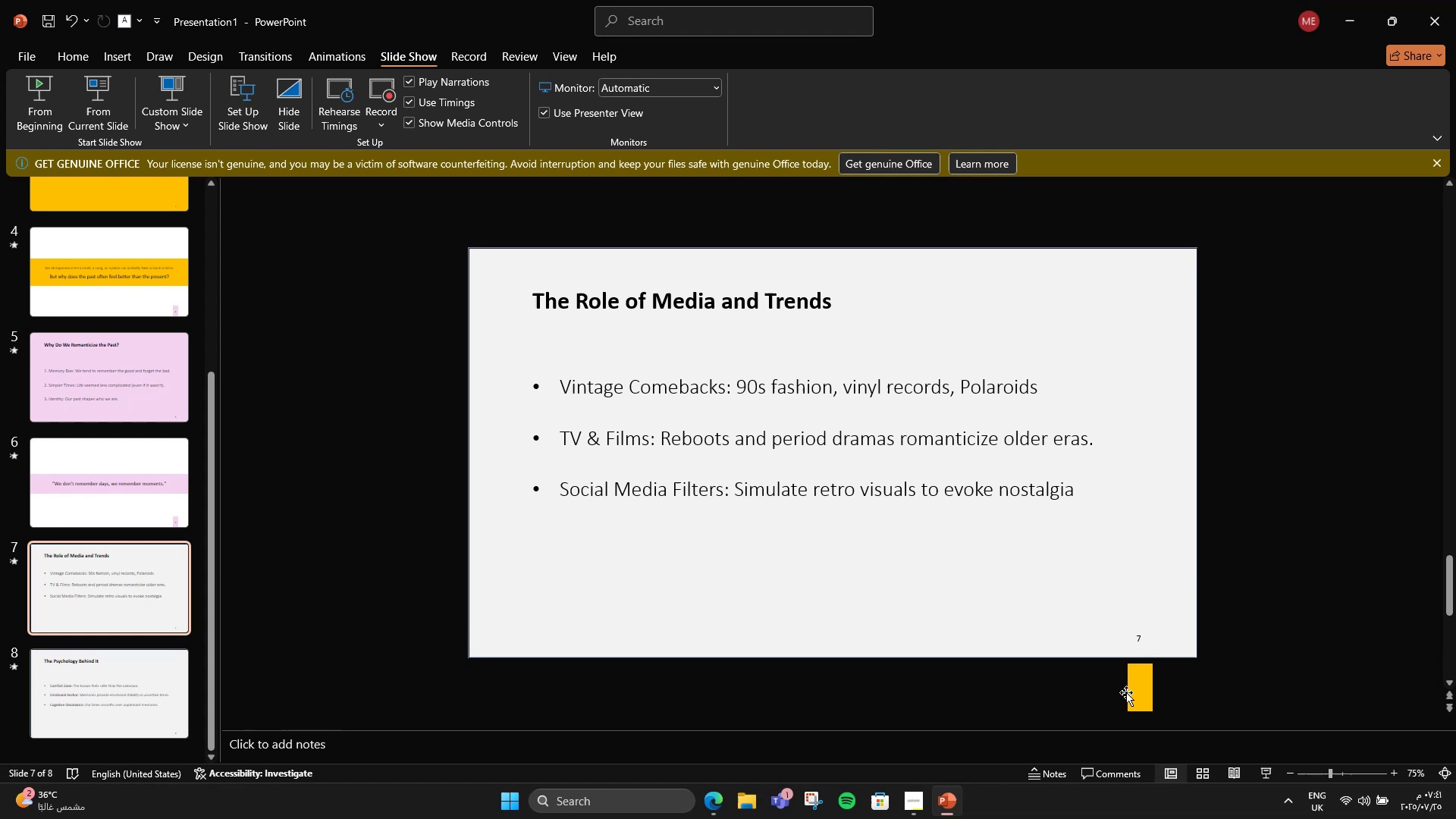 
left_click([1138, 688])
 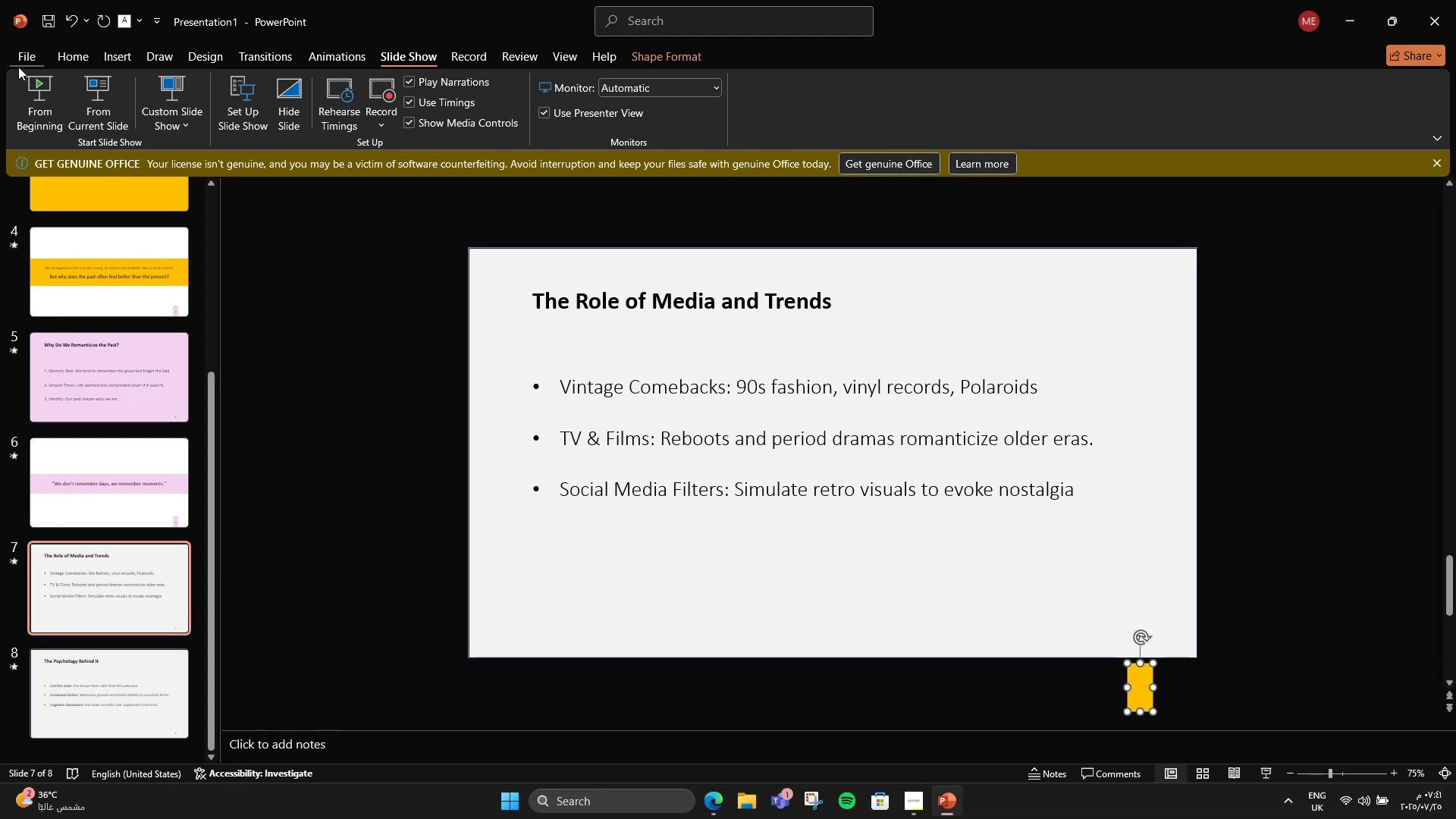 
left_click([78, 49])
 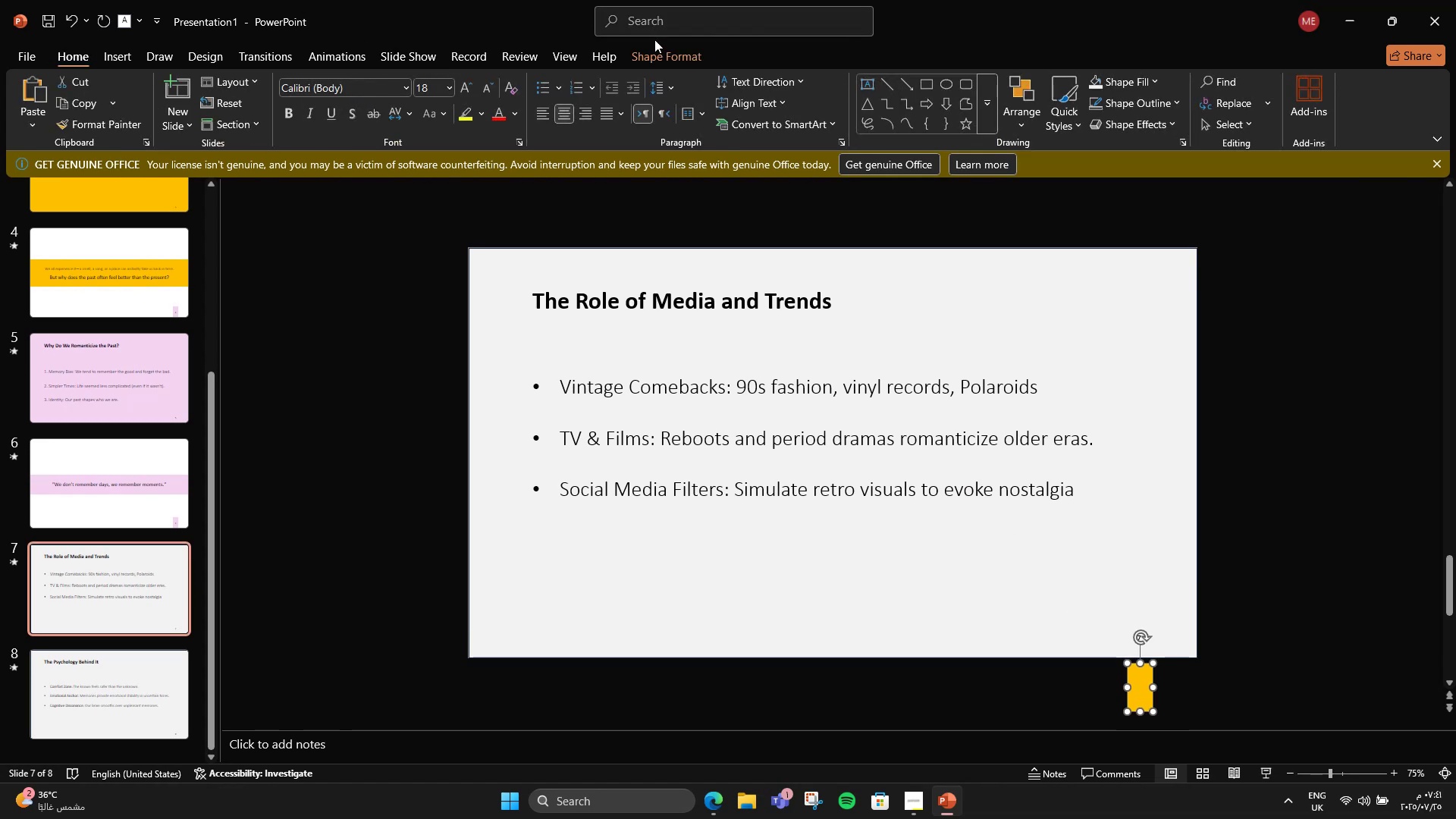 
left_click([651, 48])
 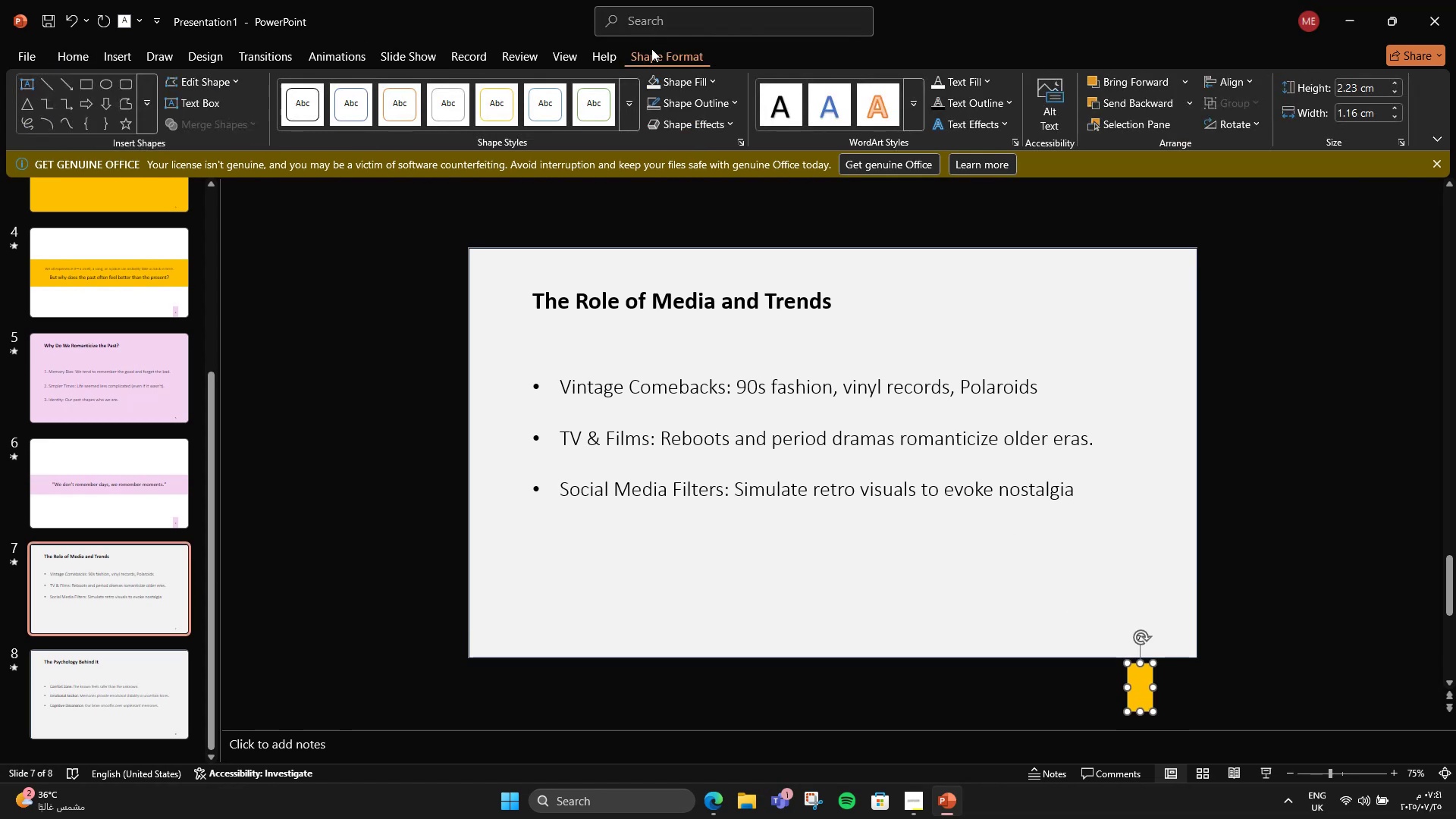 
mouse_move([604, 92])
 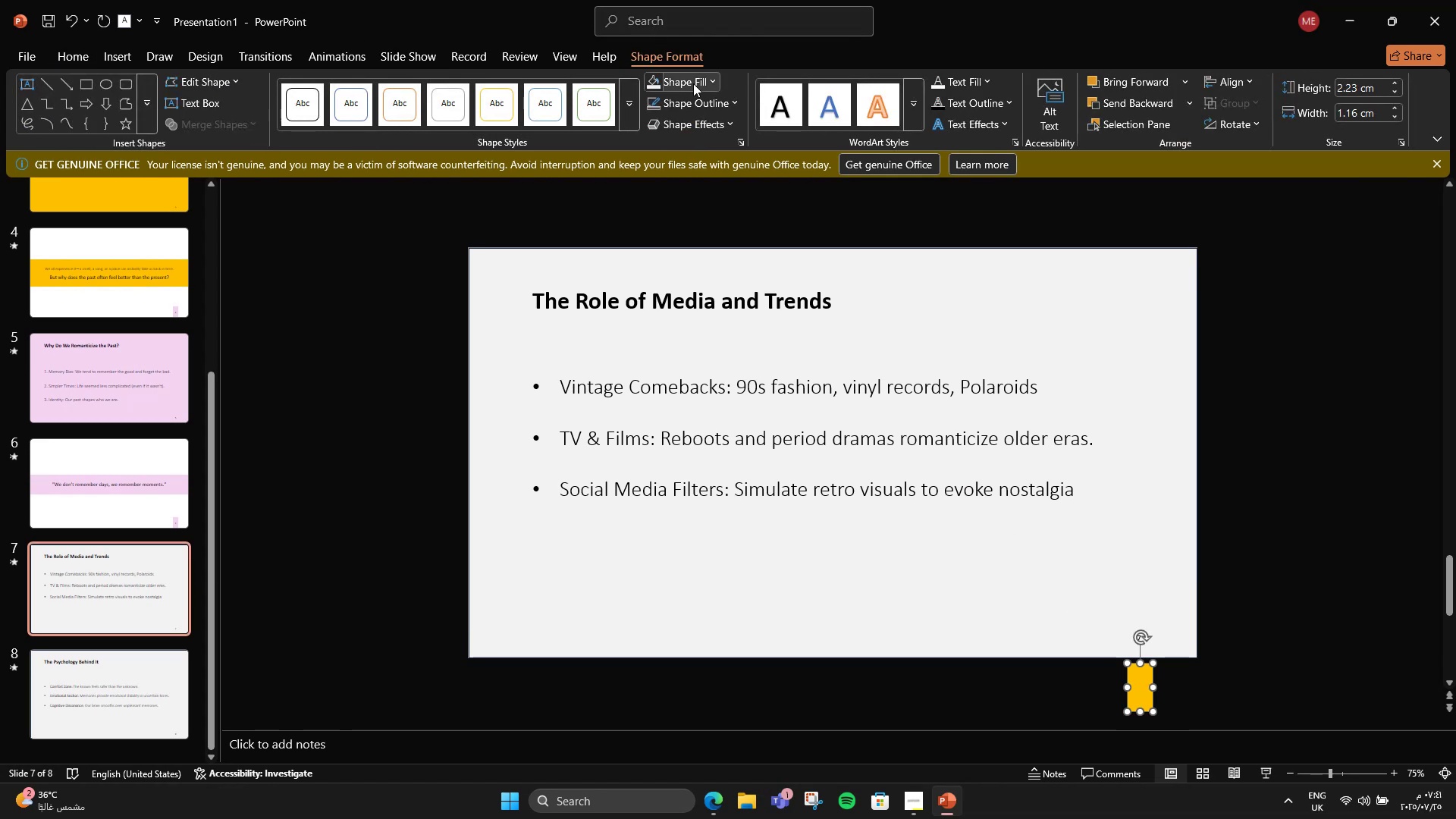 
left_click([653, 85])
 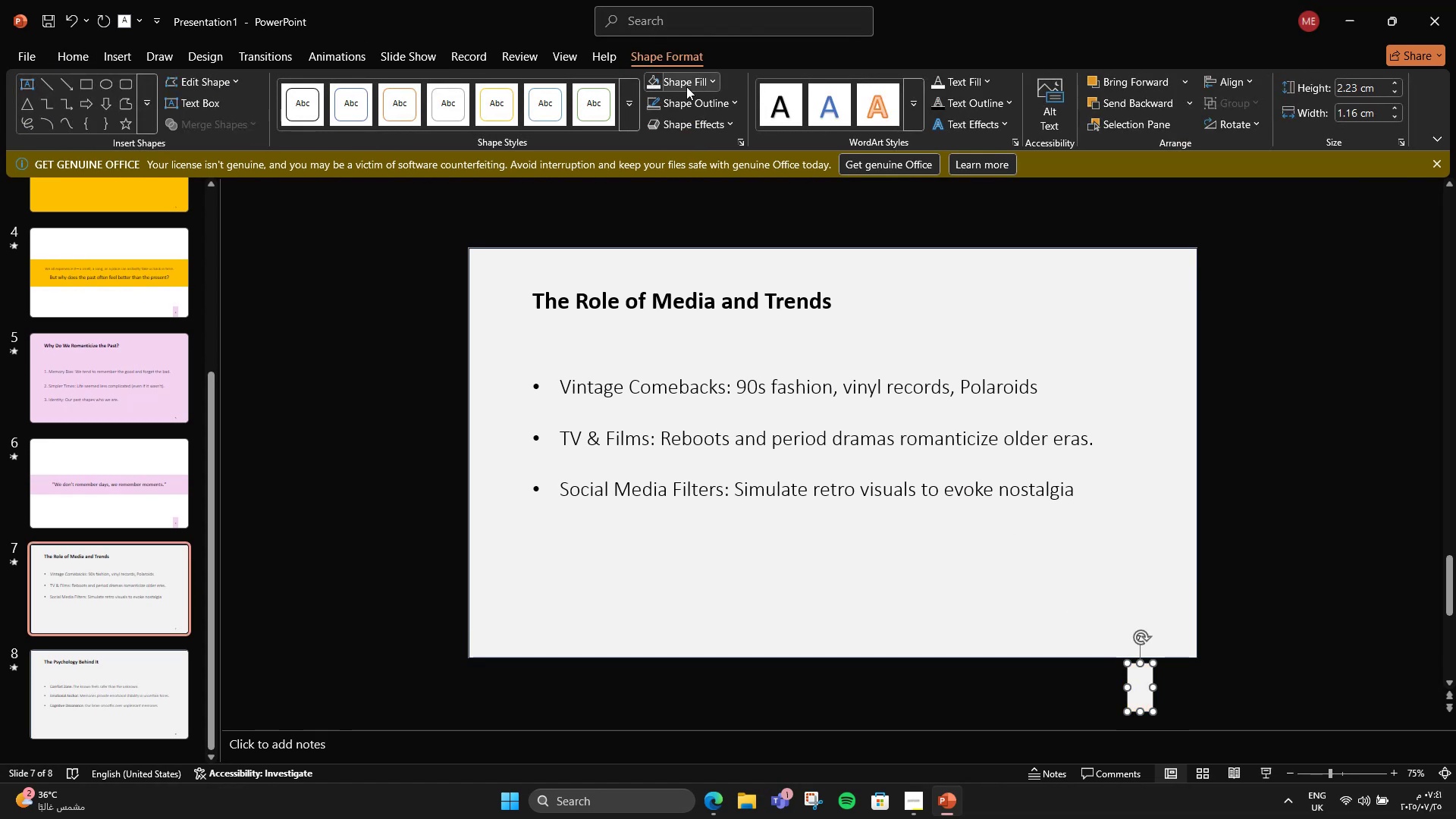 
left_click([694, 86])
 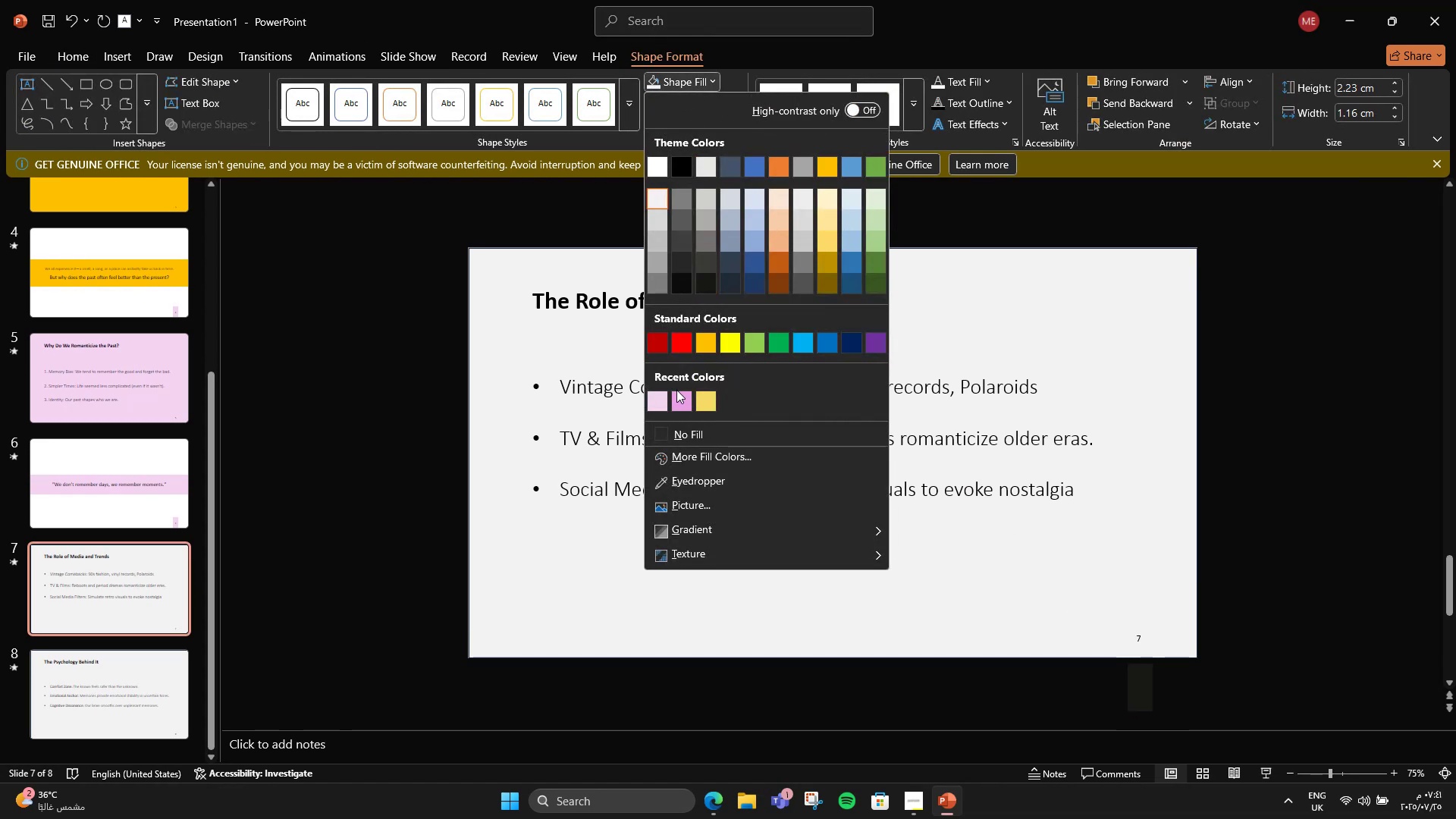 
left_click([667, 397])
 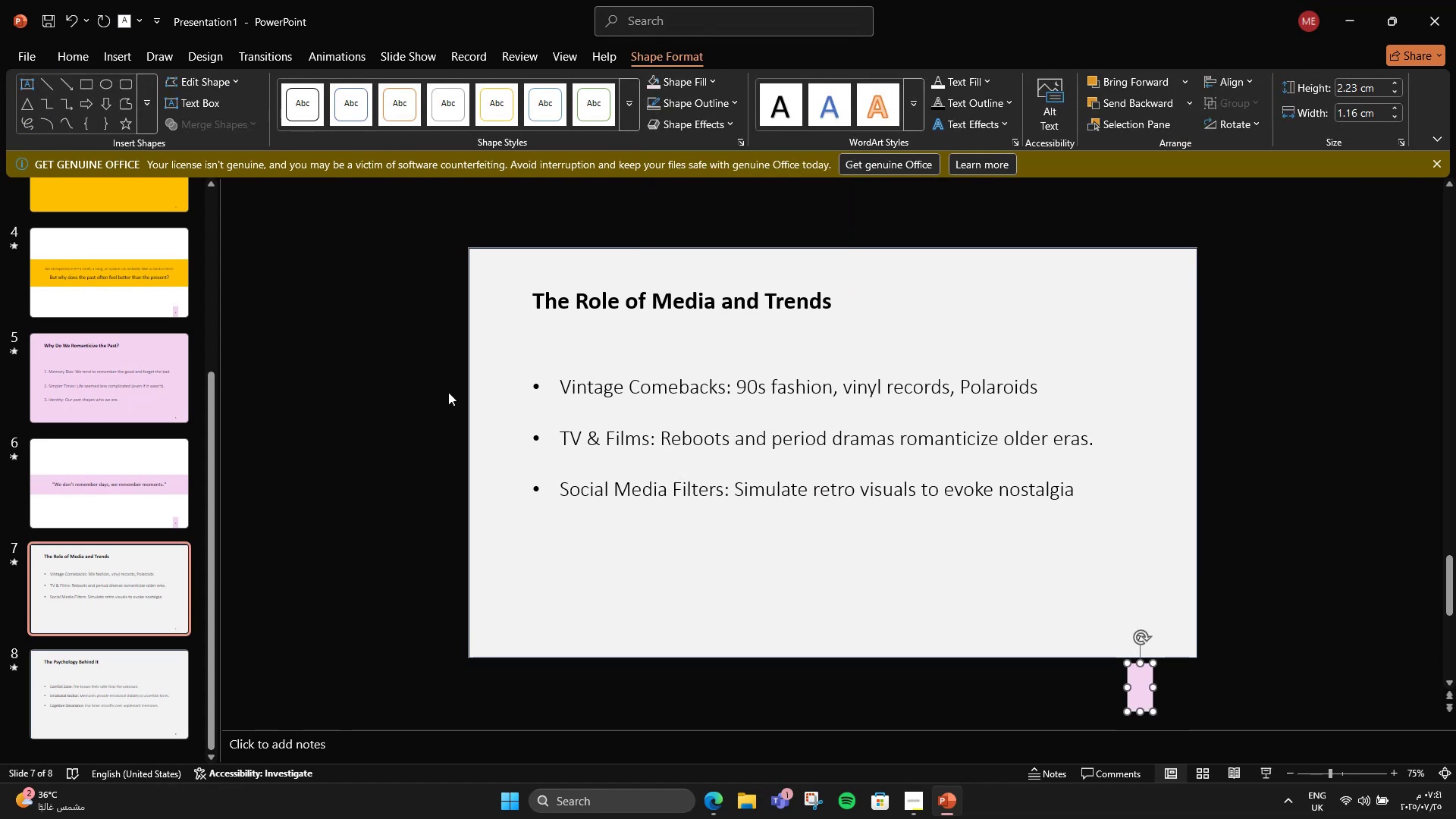 
left_click([358, 408])
 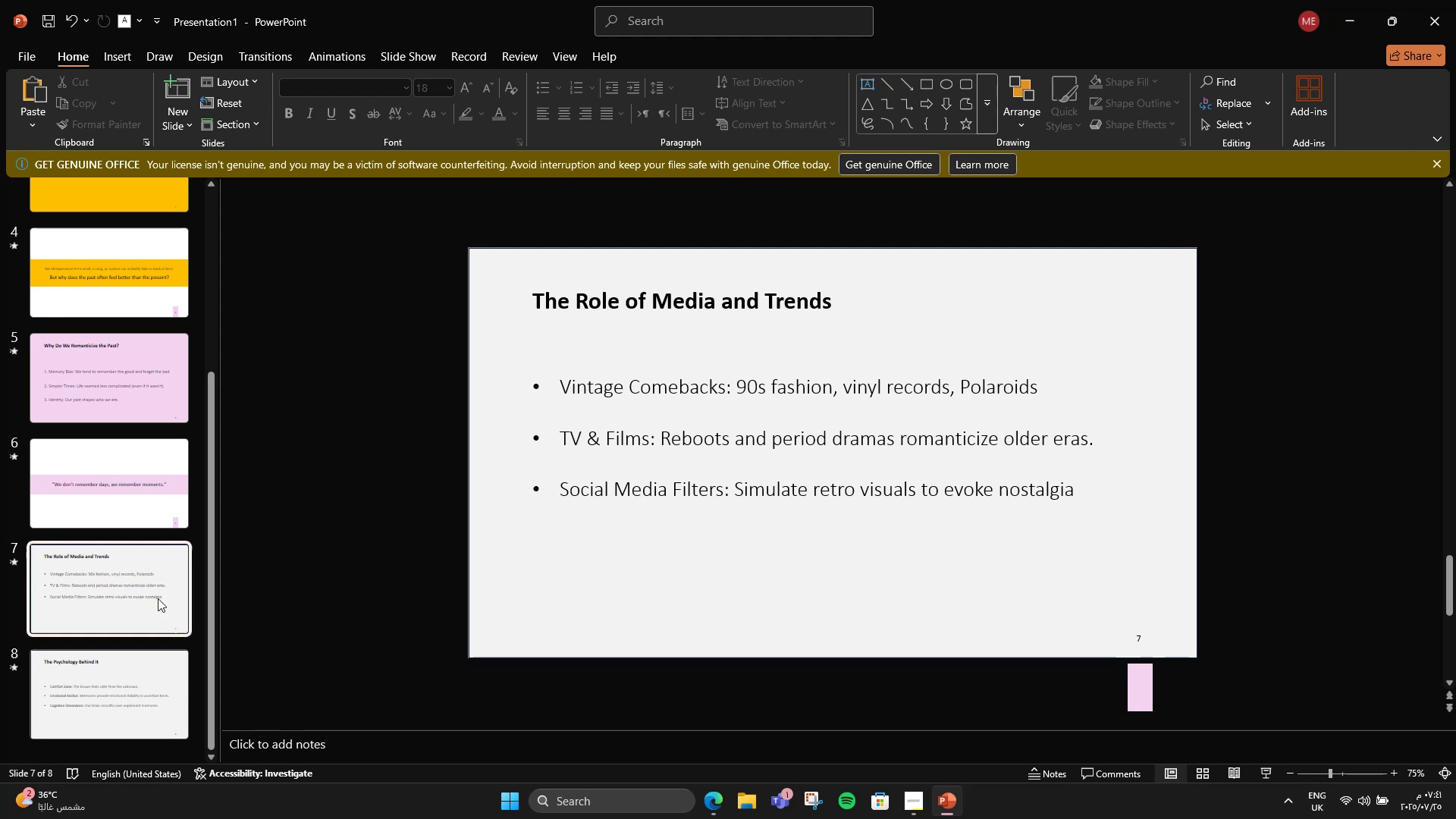 
left_click([158, 580])
 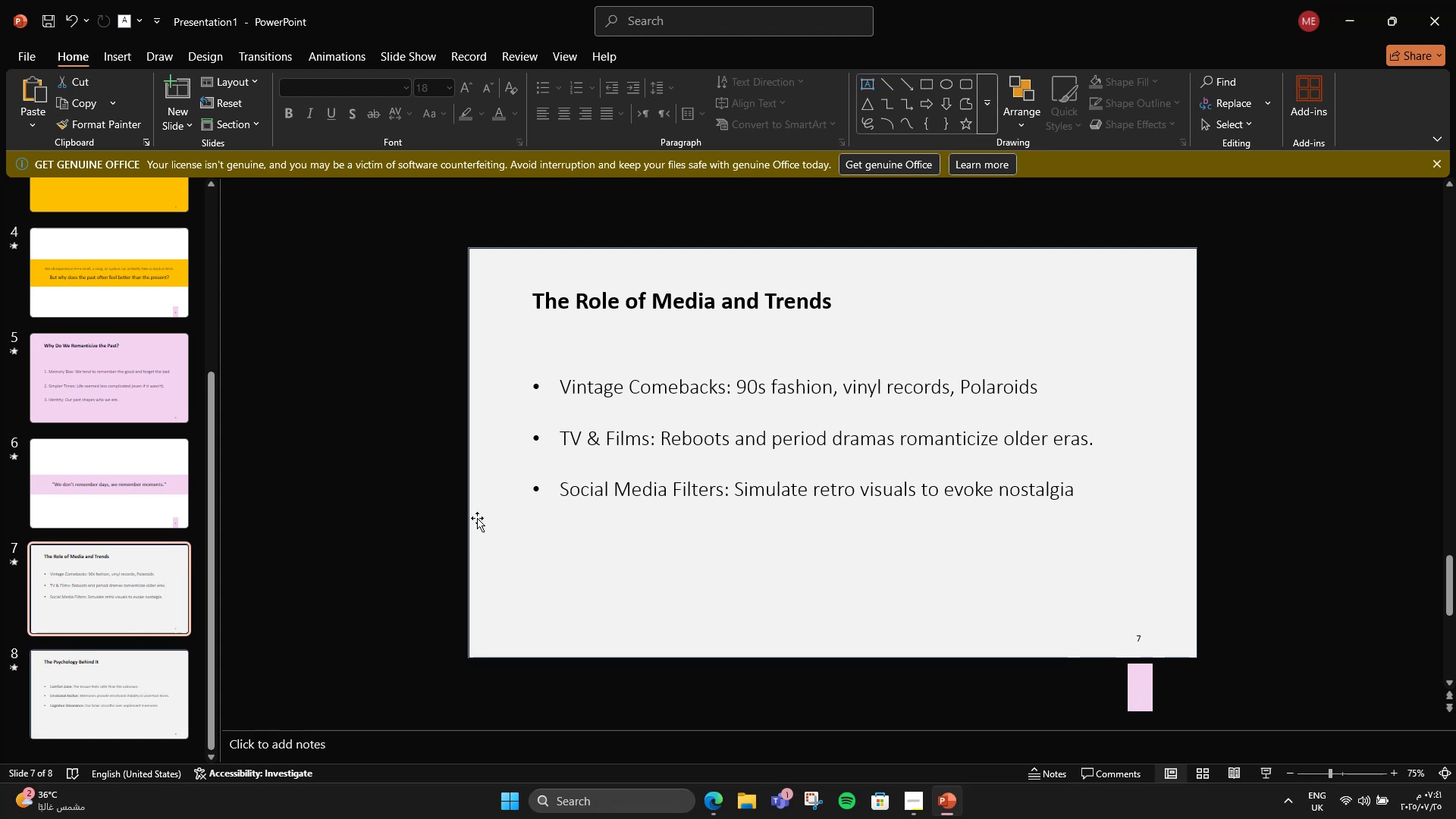 
left_click([591, 372])
 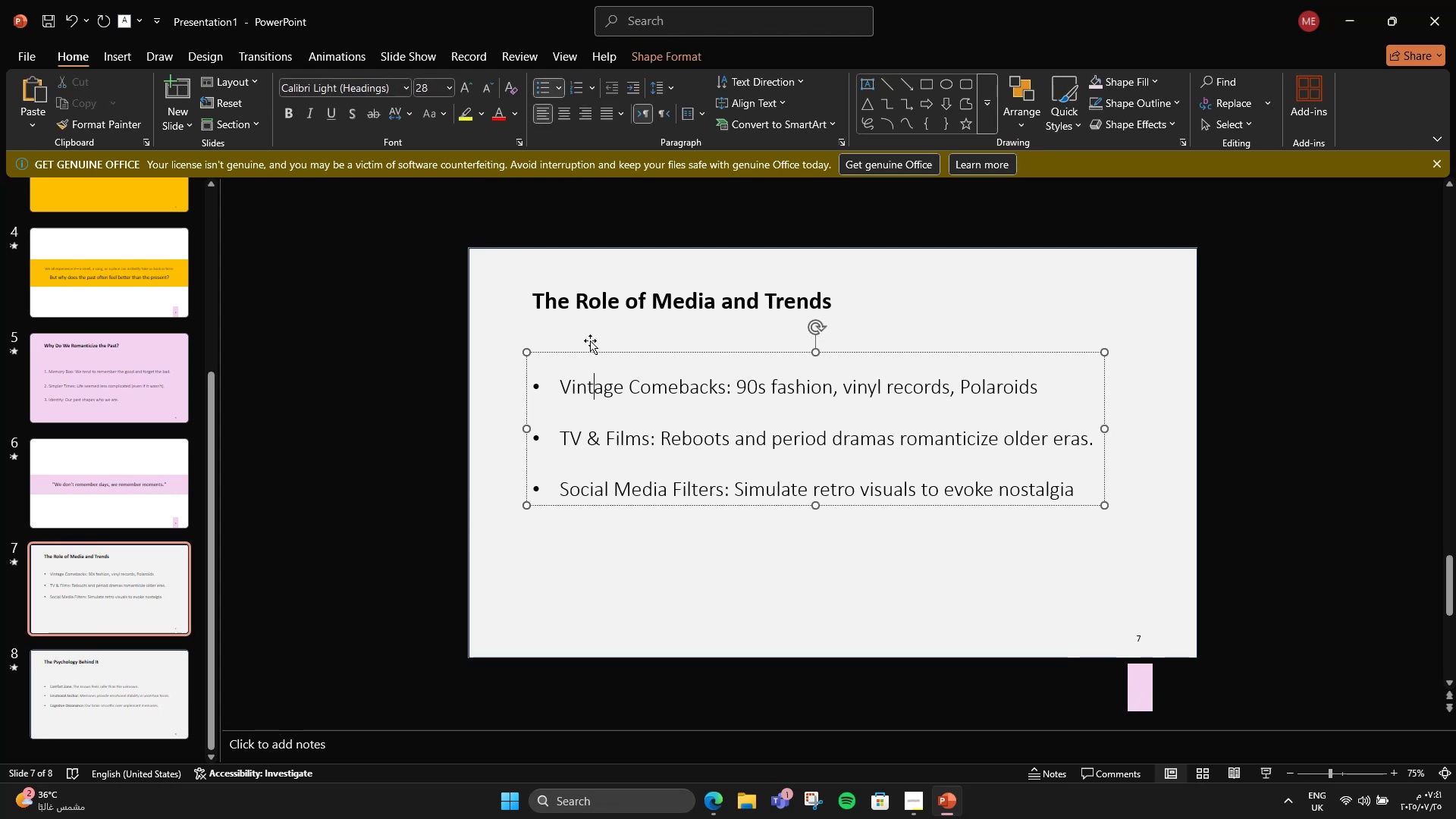 
left_click([144, 509])
 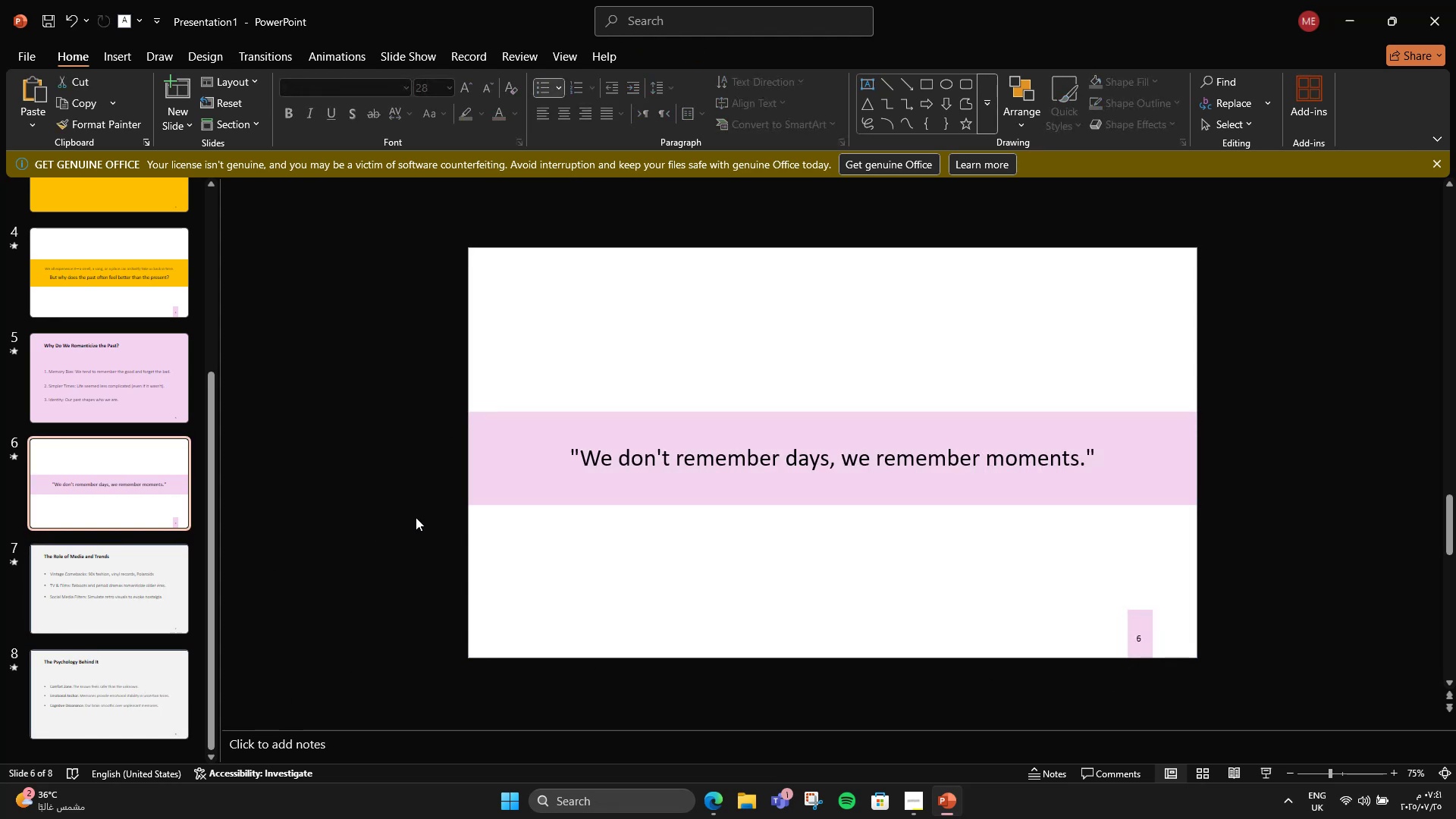 
left_click([473, 425])
 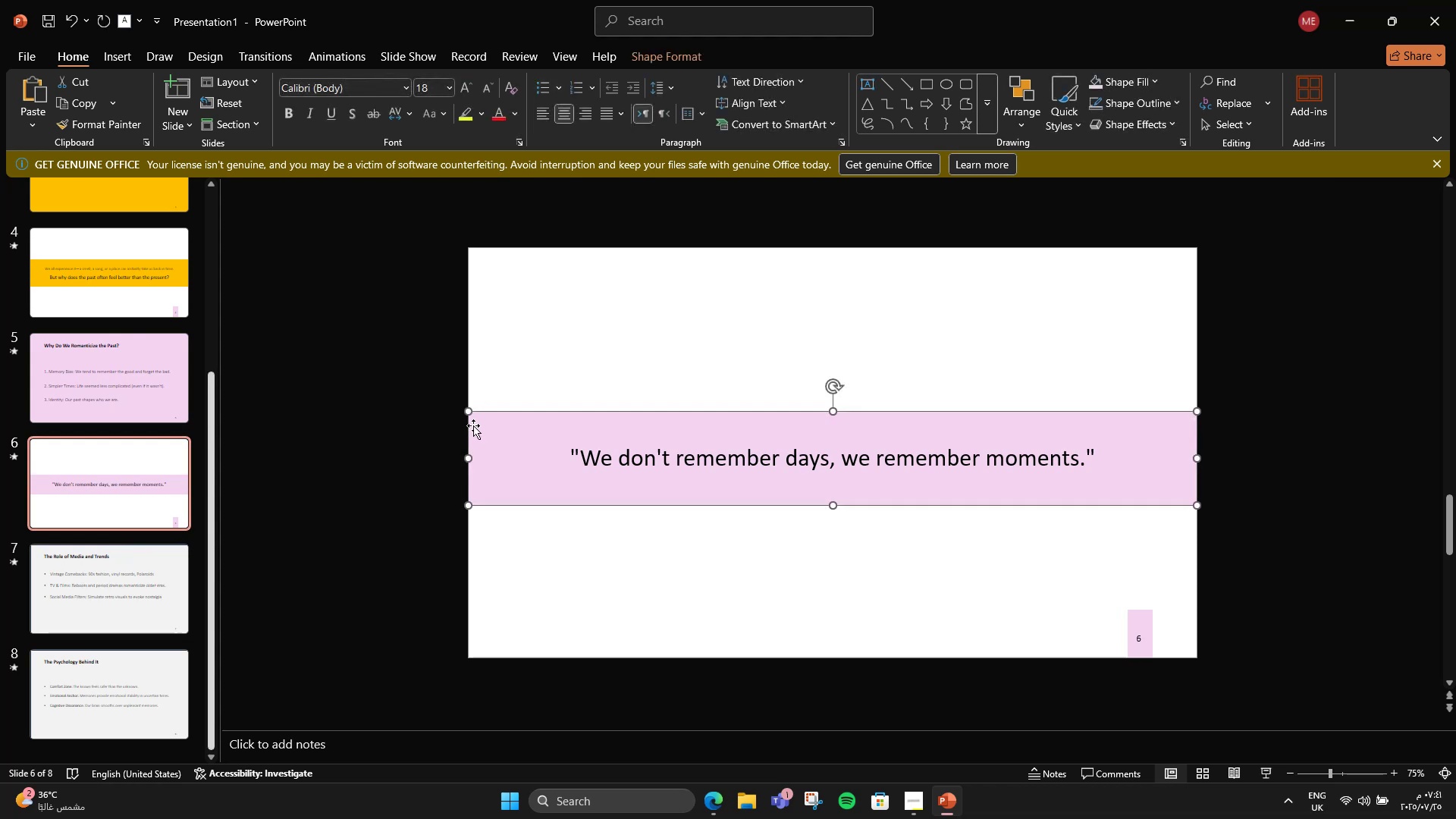 
key(Control+C)
 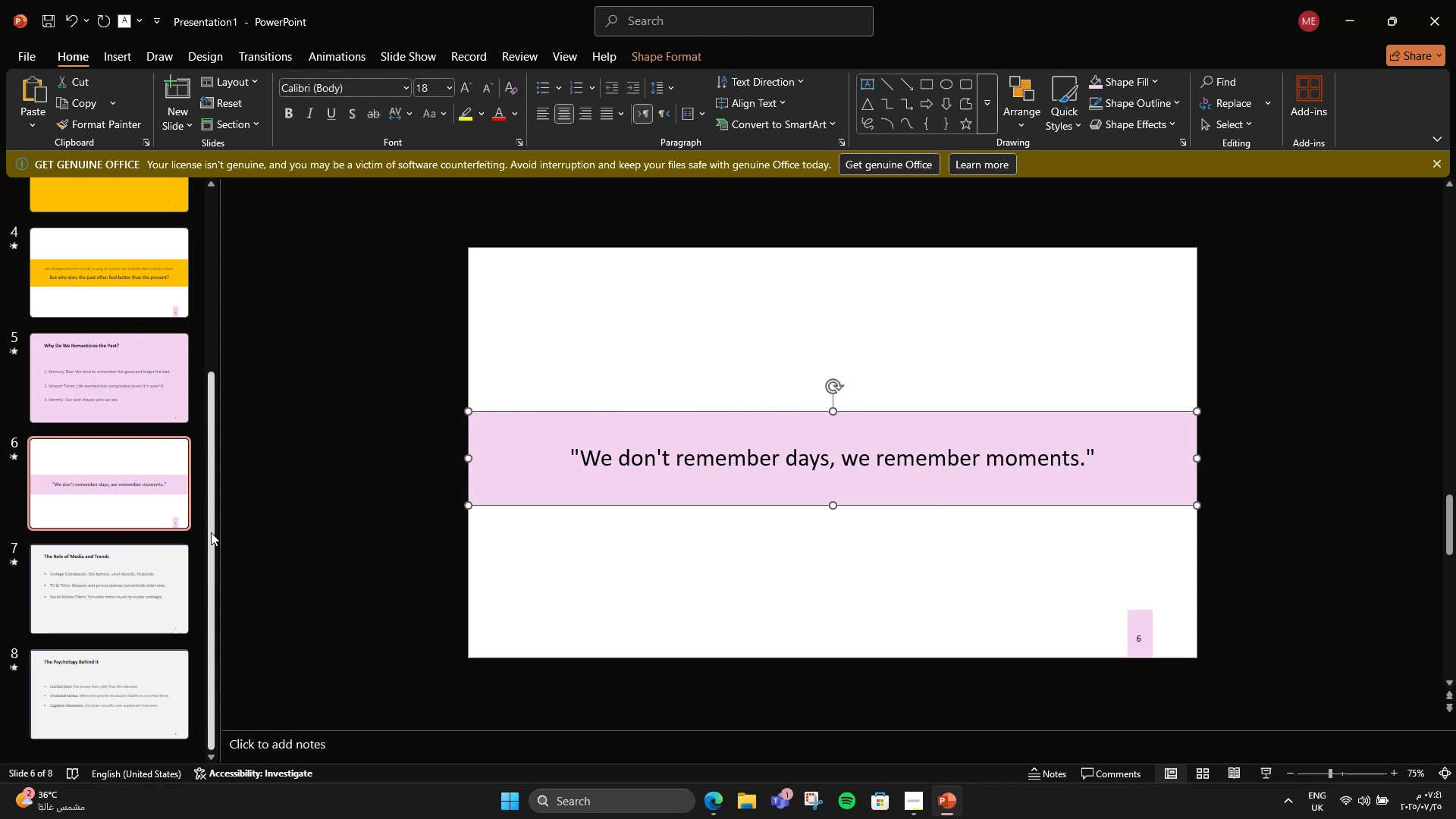 
left_click([105, 551])
 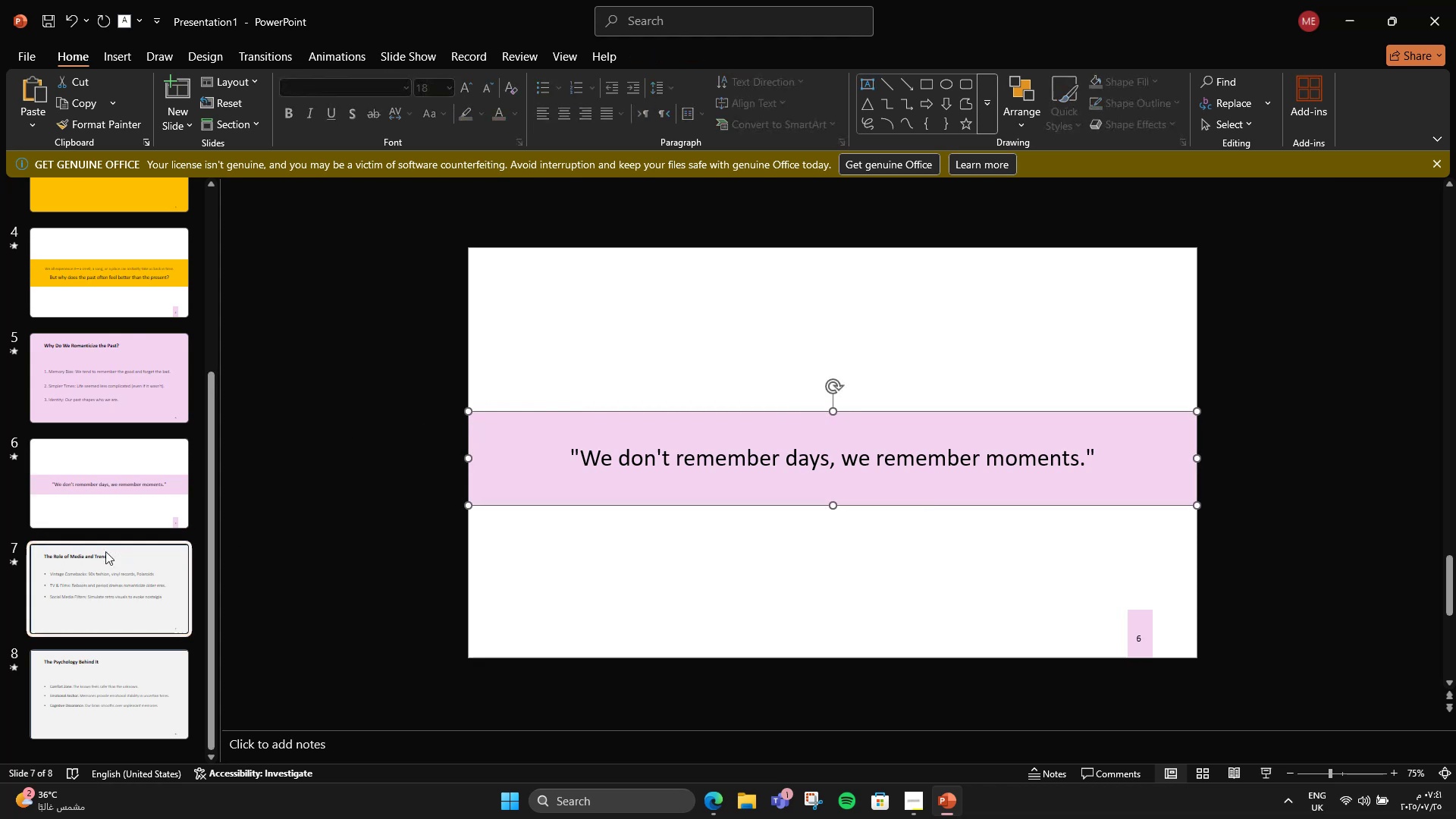 
key(Control+V)
 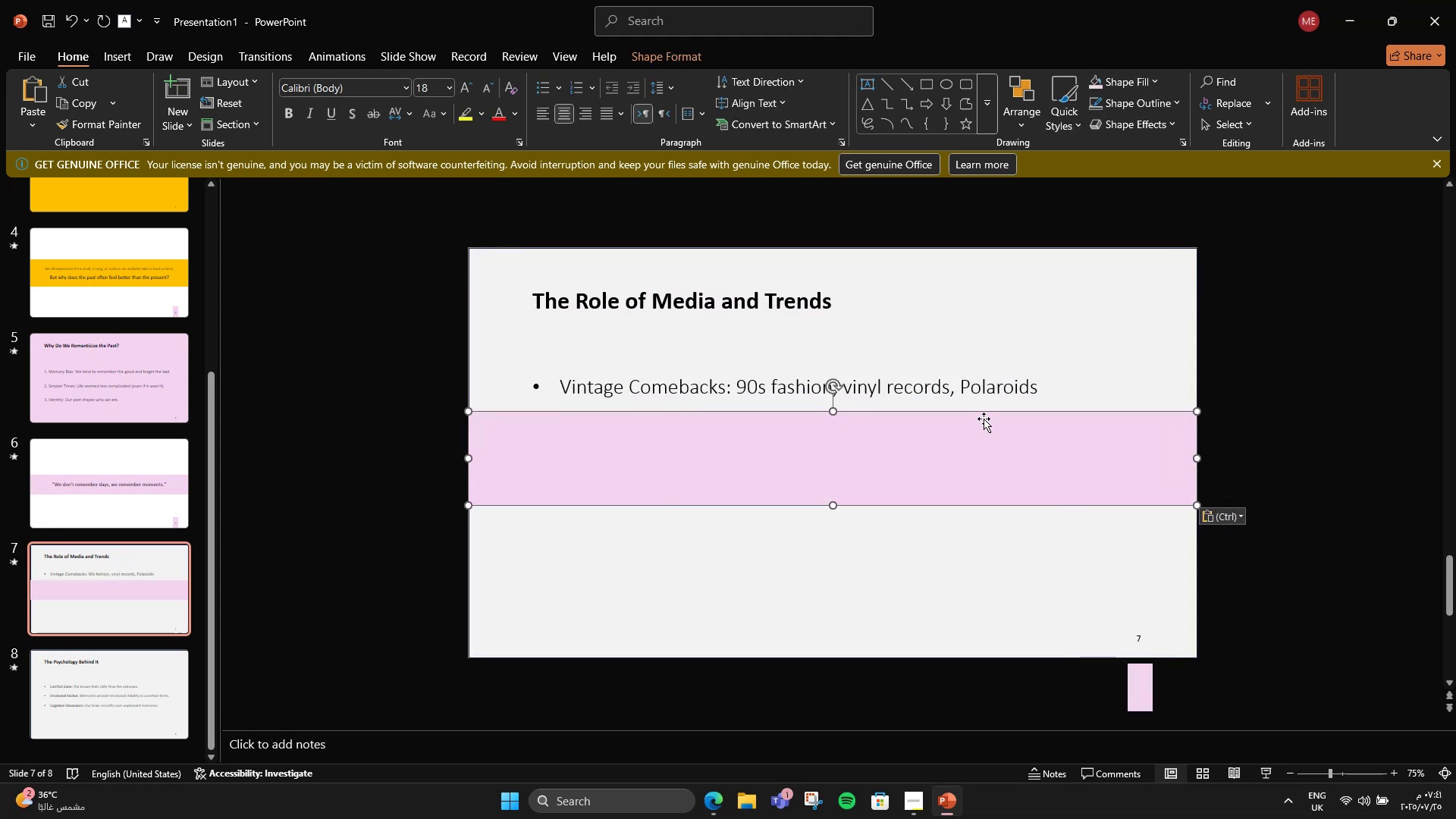 
key(Control+Shift+BracketLeft)
 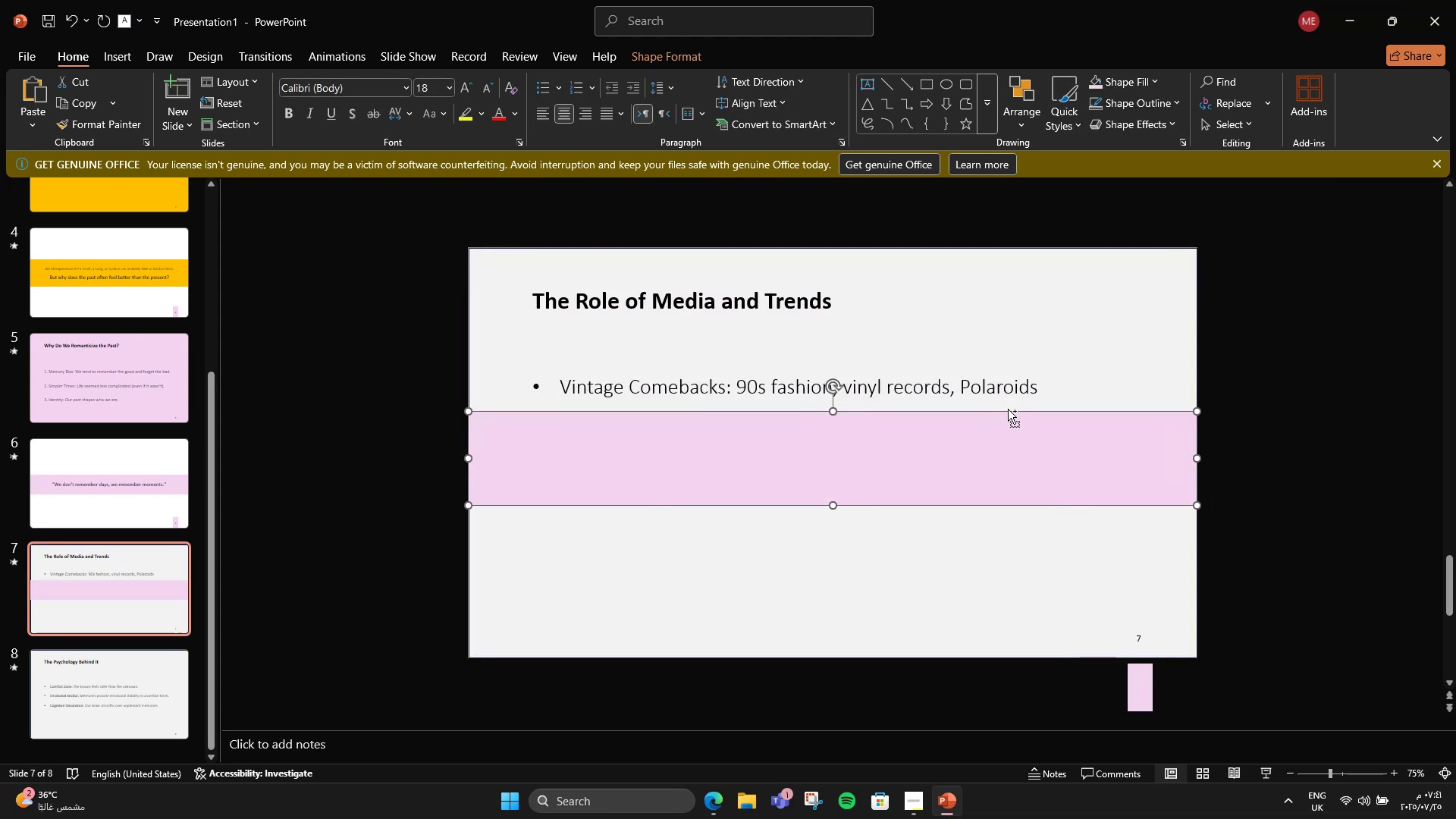 
key(Control+Shift+BracketLeft)
 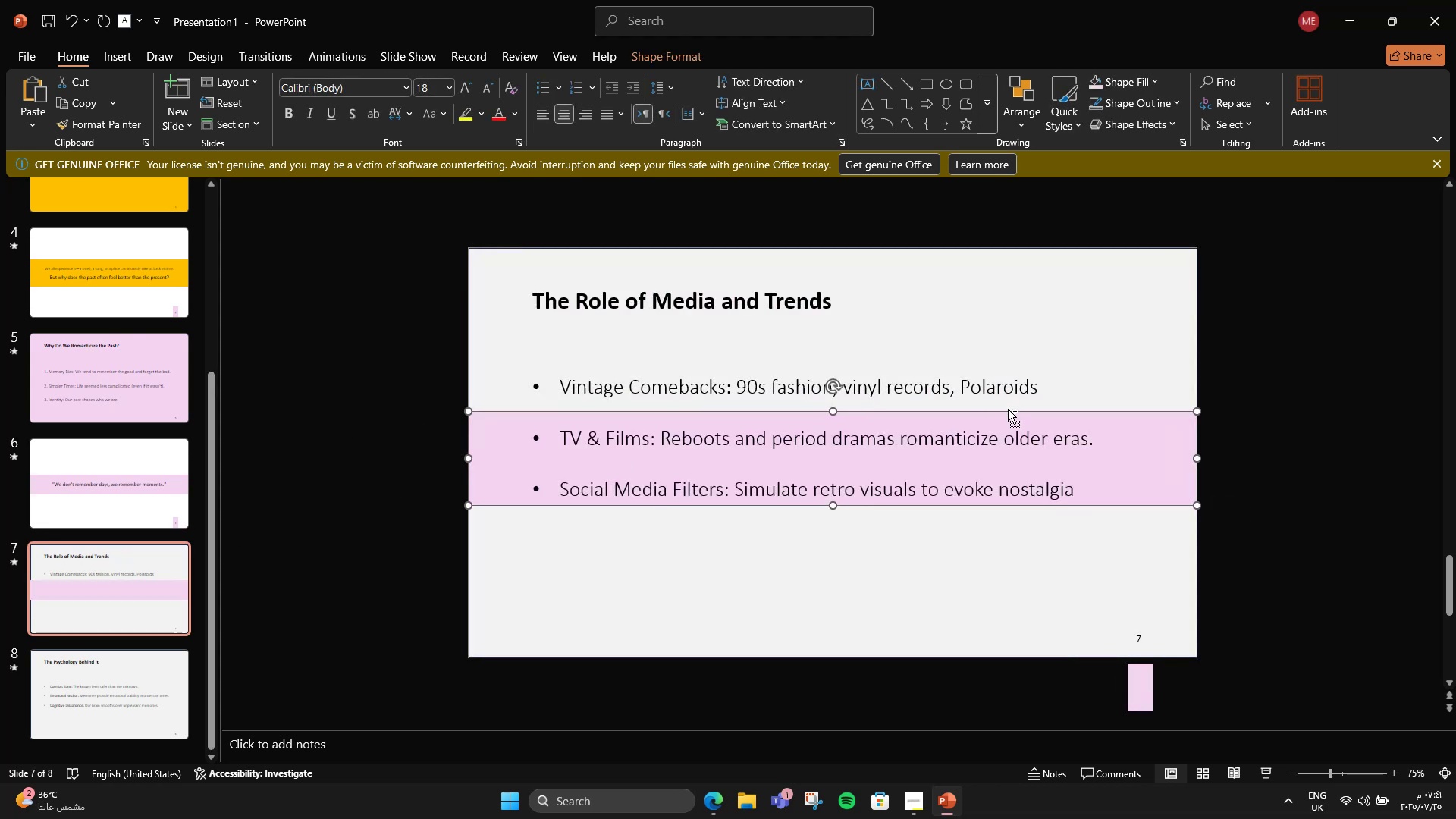 
key(Control+Shift+BracketLeft)
 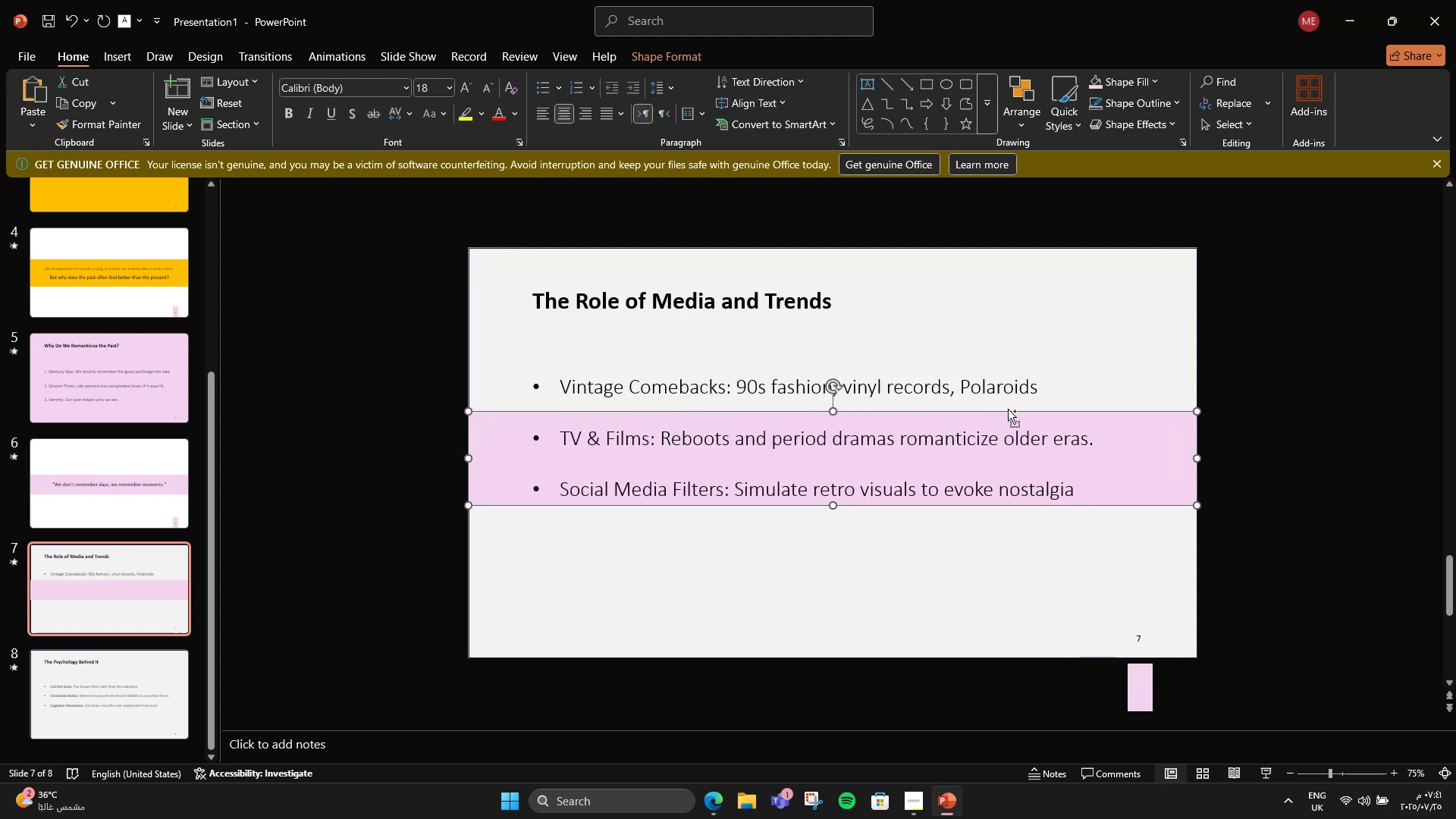 
key(Control+Shift+BracketLeft)
 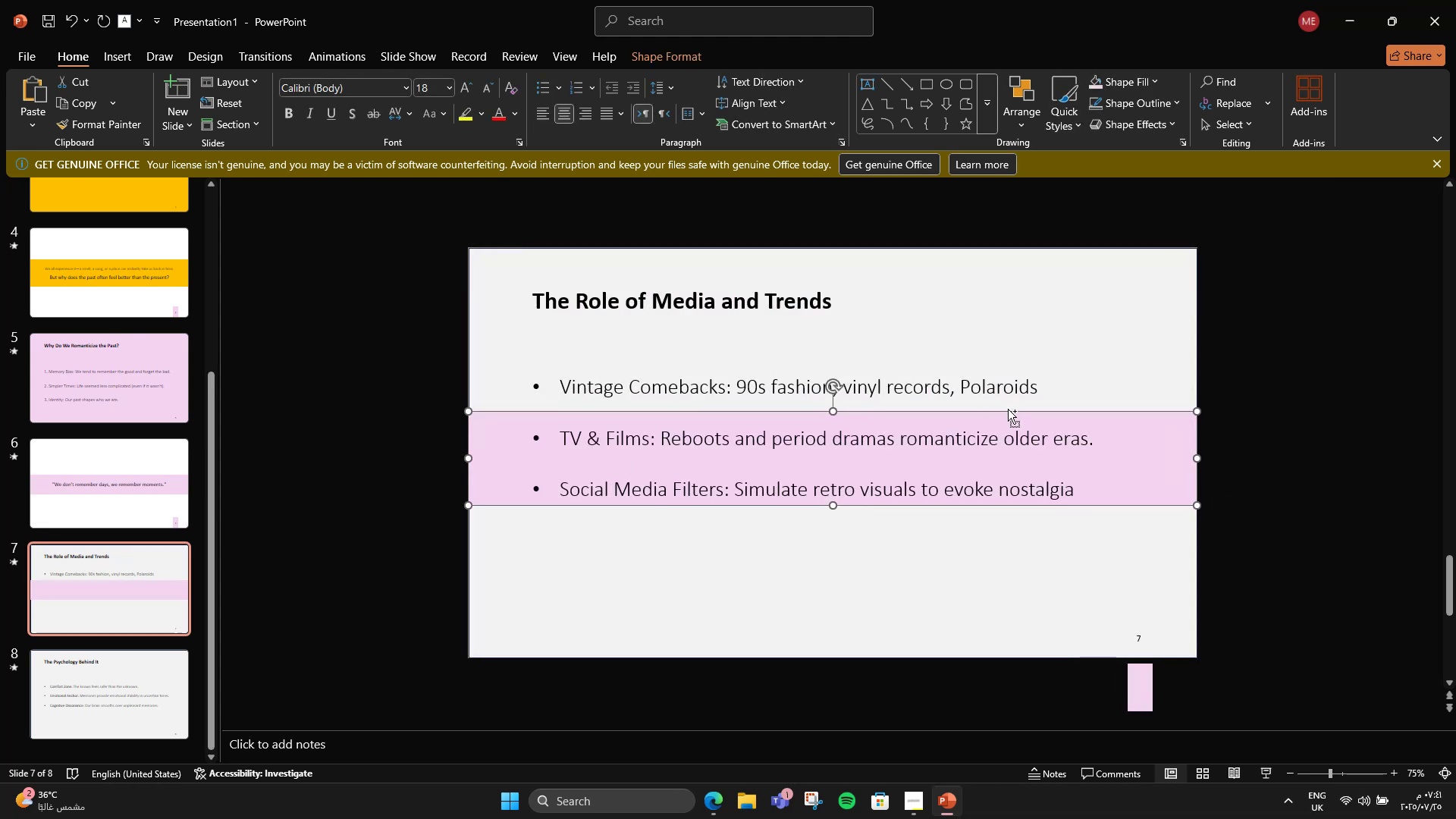 
key(Control+Shift+BracketLeft)
 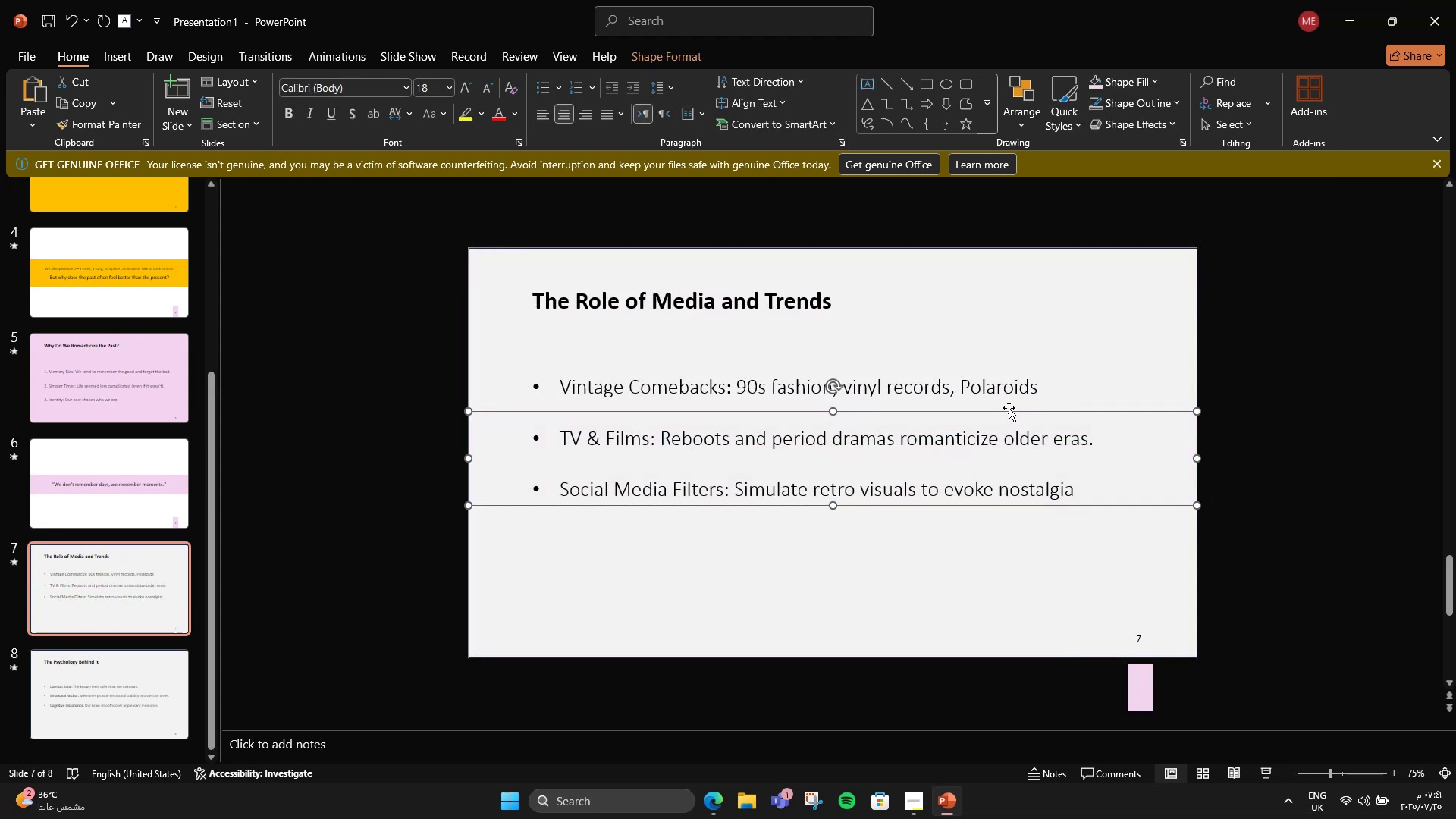 
left_click([1114, 320])
 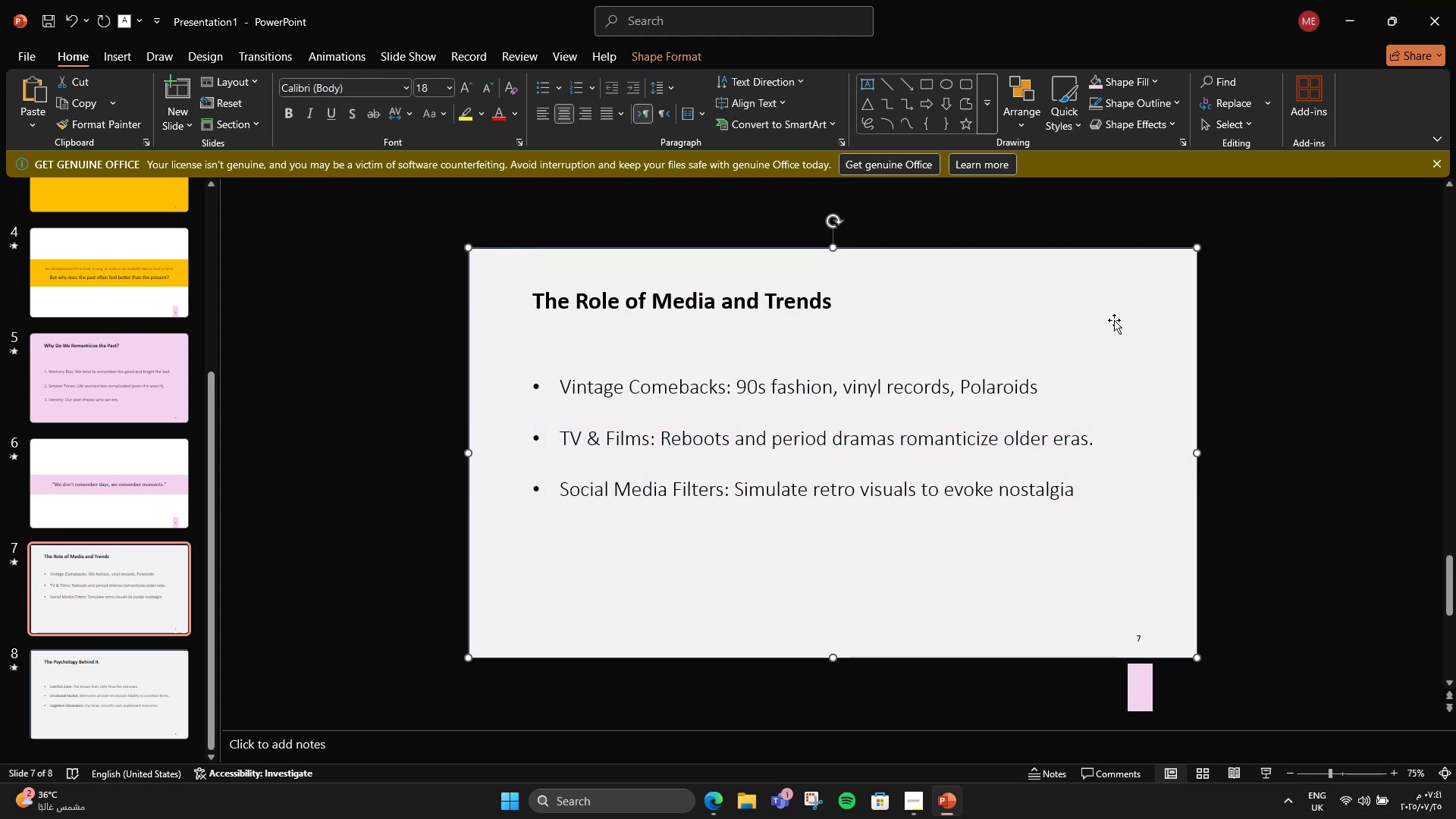 
key(Delete)
 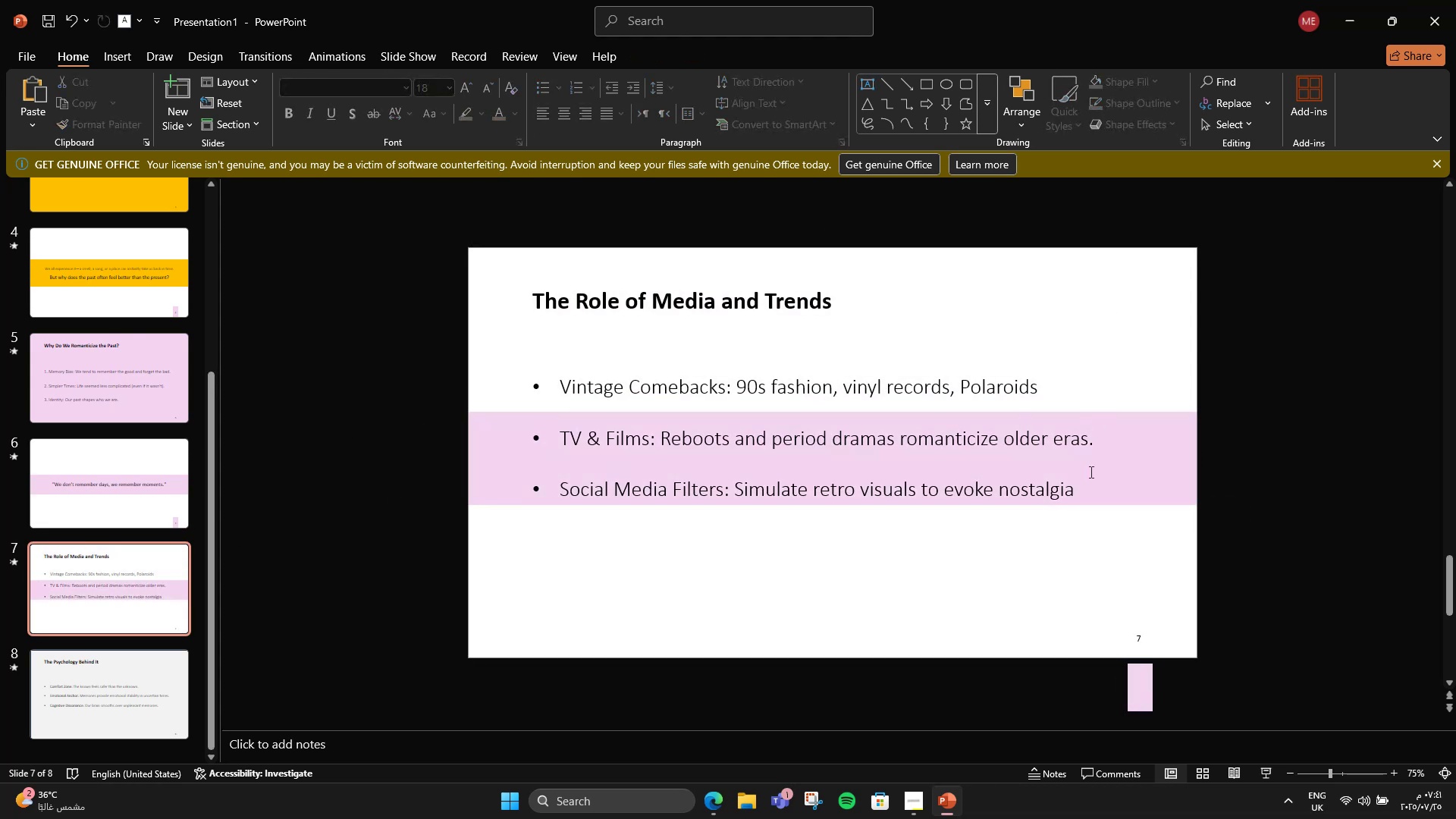 
left_click([1133, 451])
 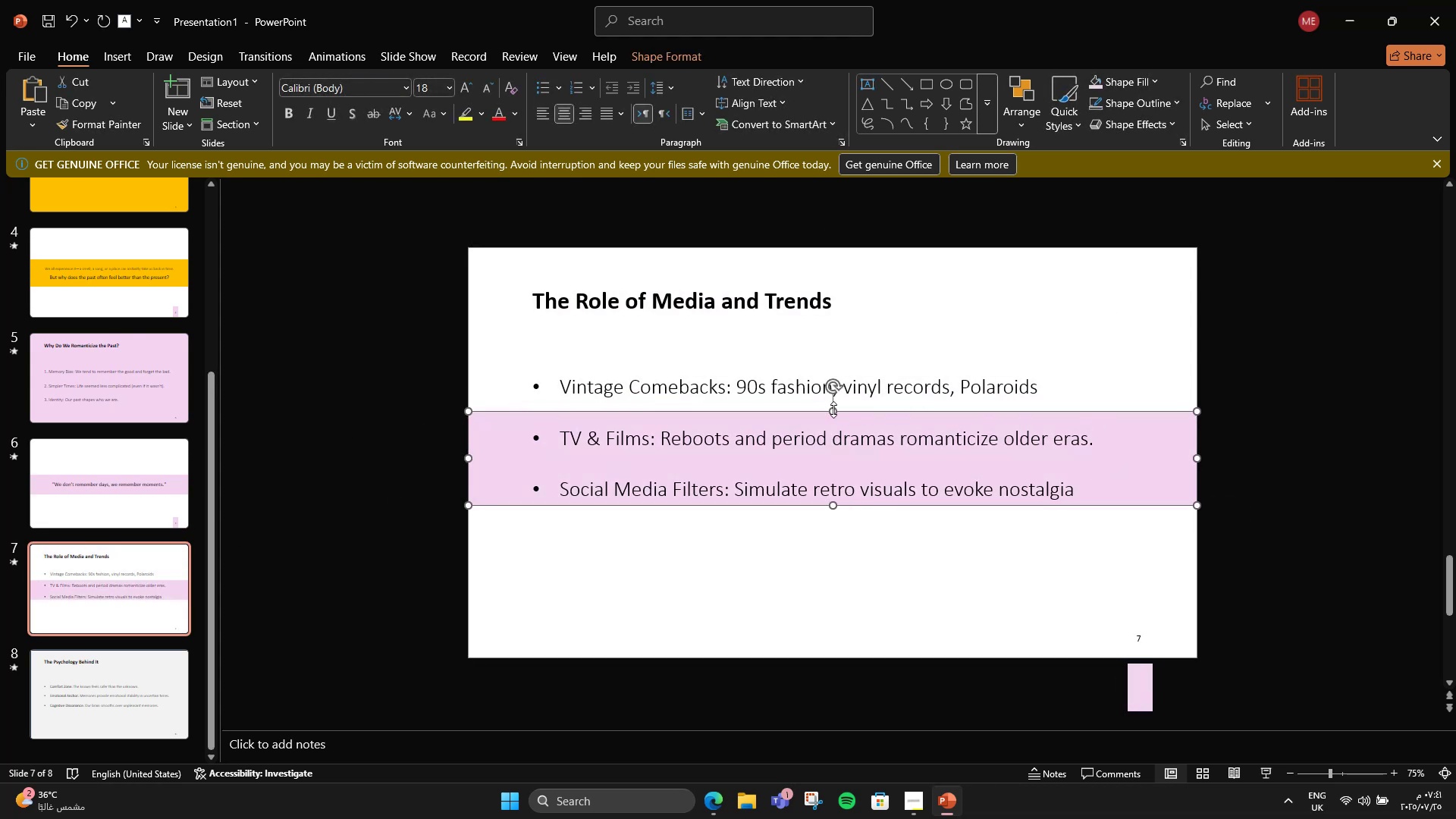 
left_click_drag(start_coordinate=[832, 410], to_coordinate=[869, 248])
 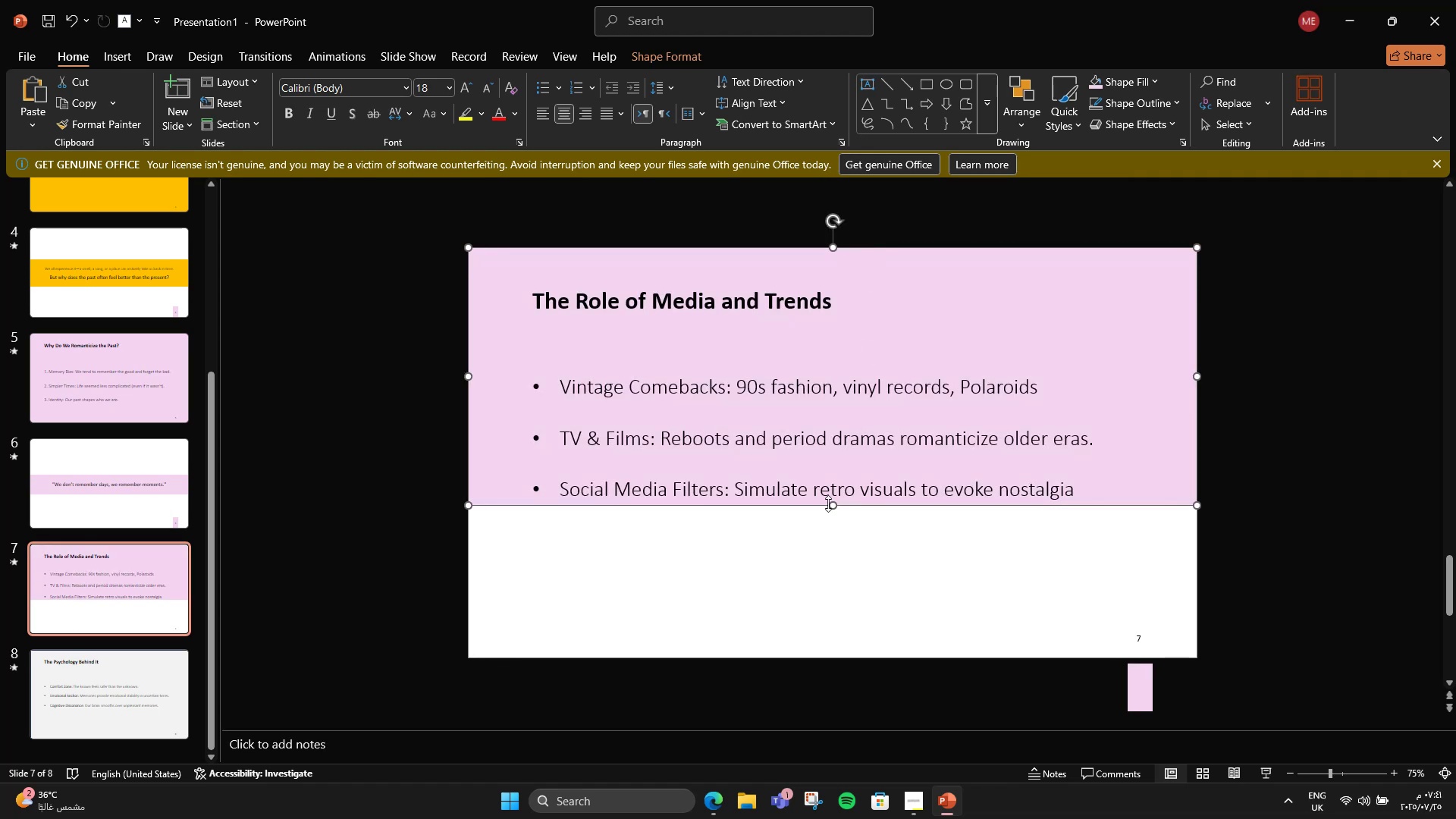 
left_click_drag(start_coordinate=[832, 504], to_coordinate=[852, 657])
 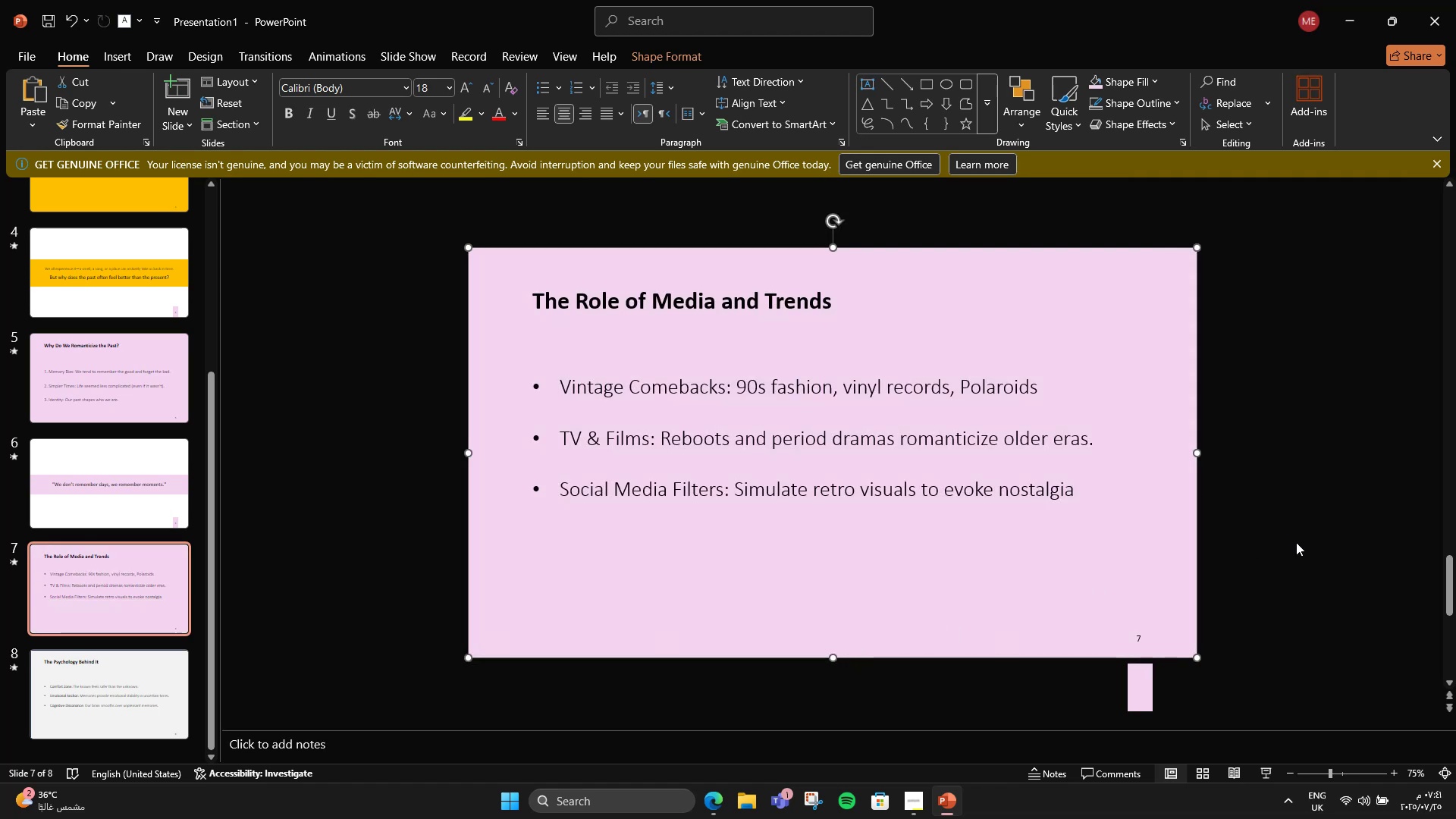 
left_click([1296, 542])
 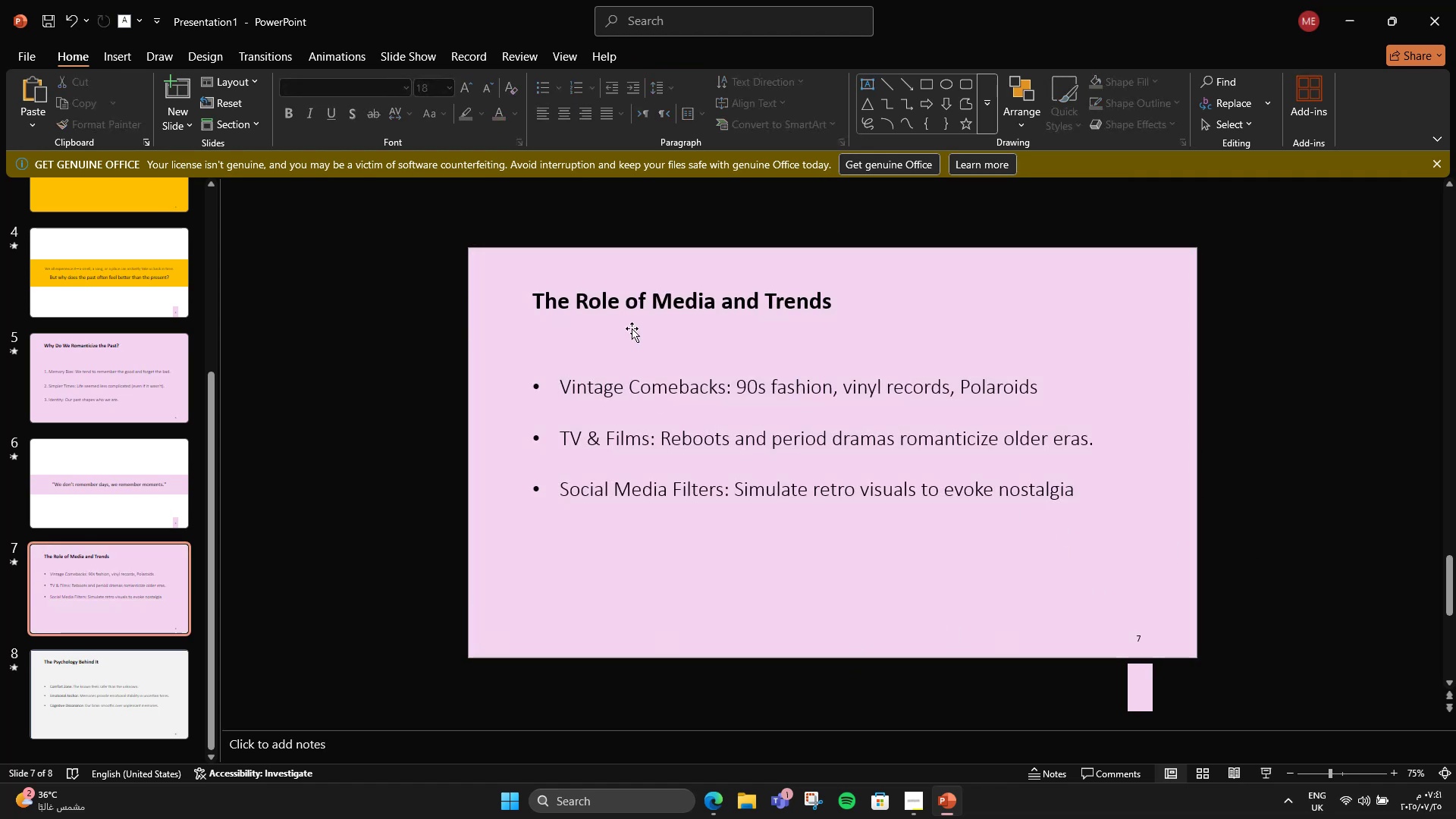 
left_click([1007, 293])
 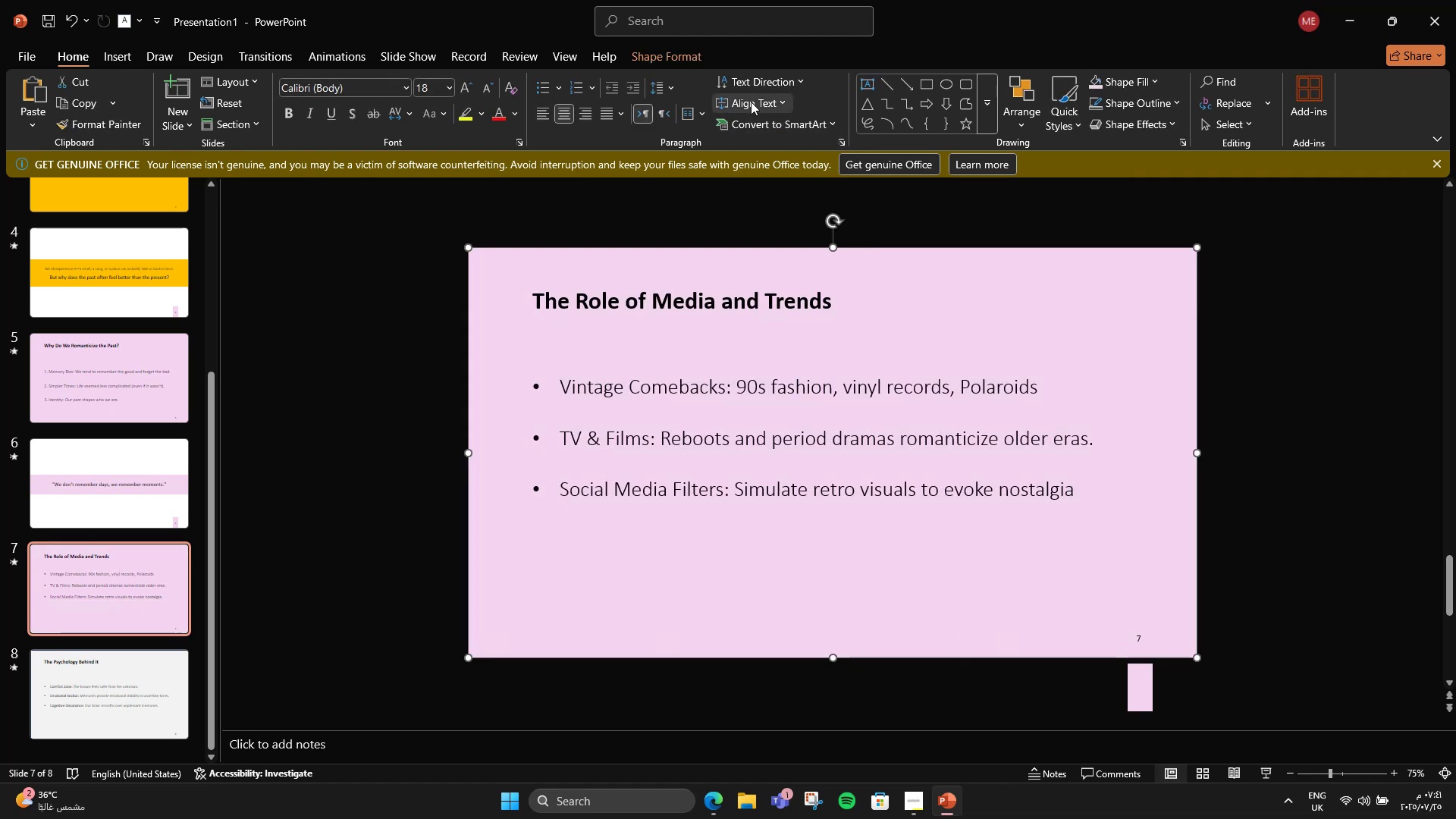 
left_click([679, 63])
 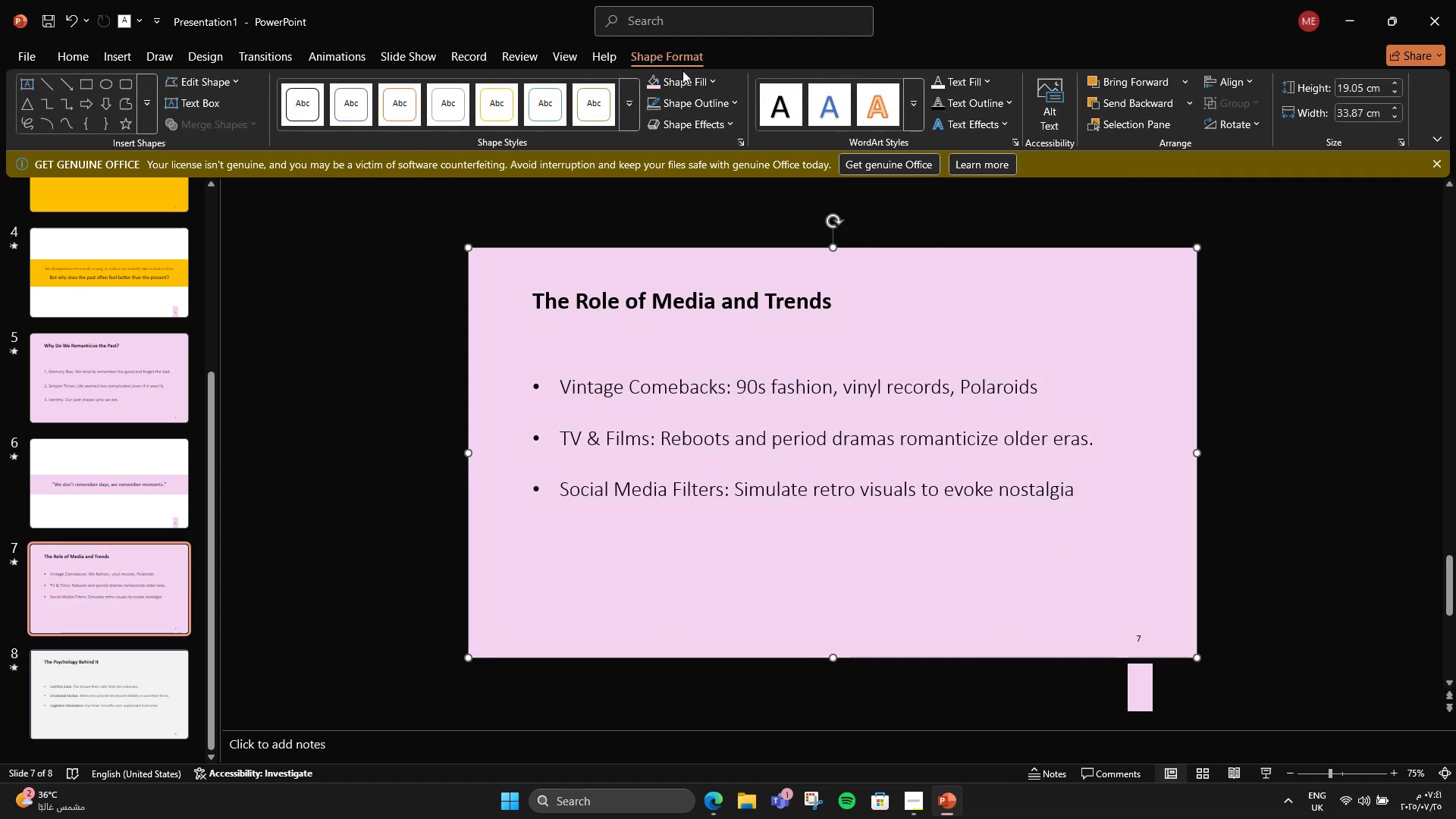 
left_click([682, 71])
 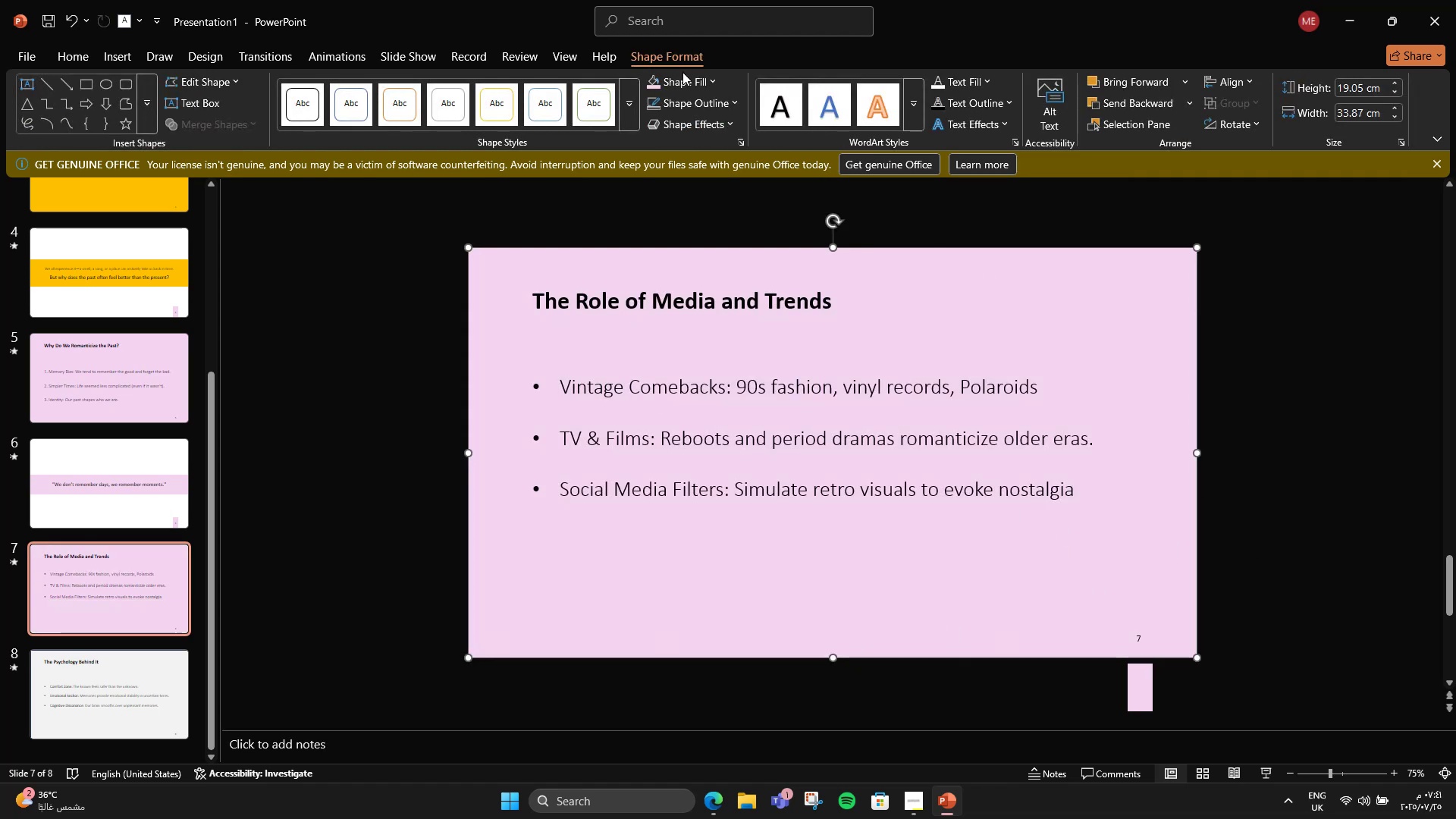 
left_click([682, 72])
 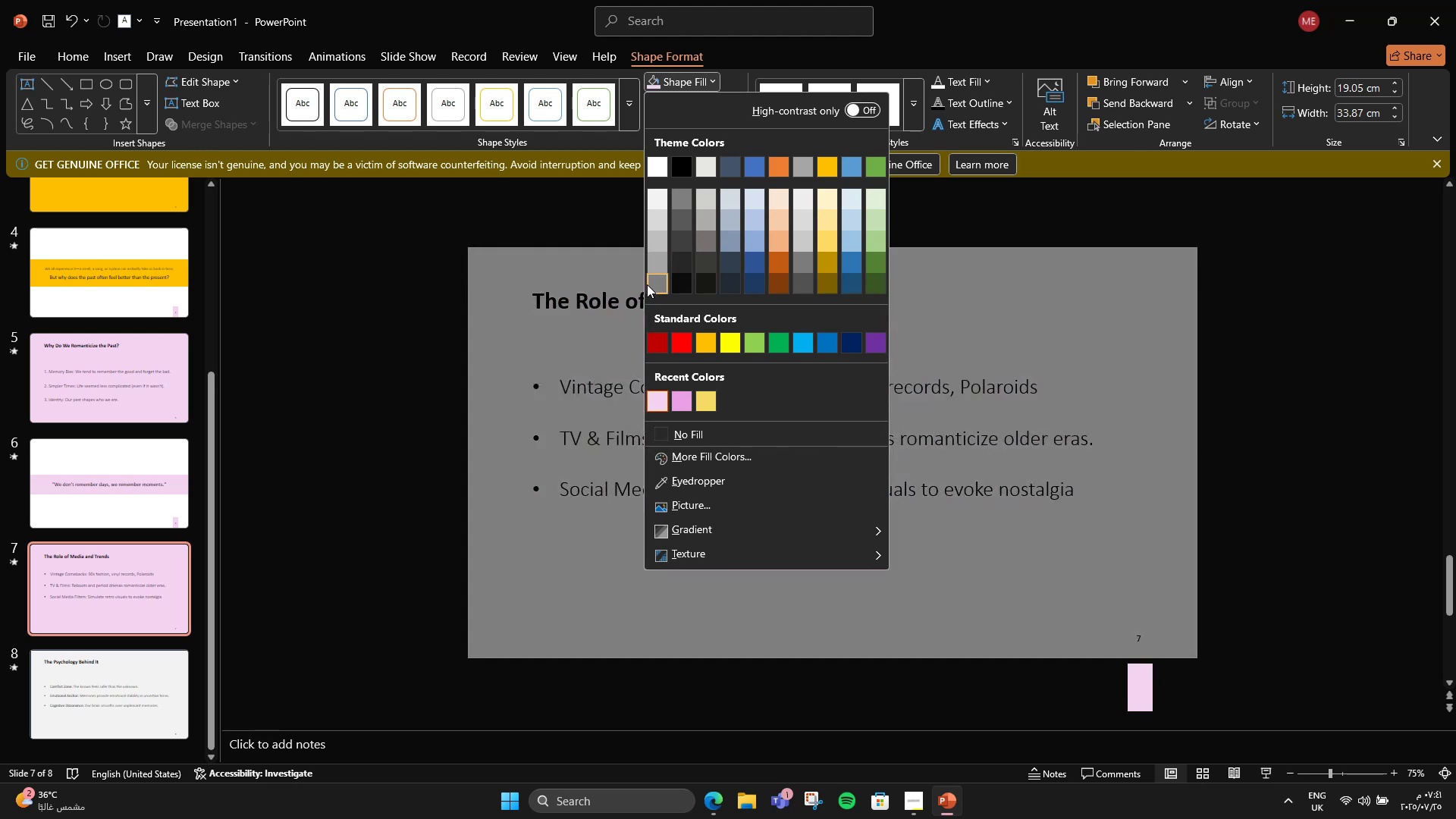 
mouse_move([684, 232])
 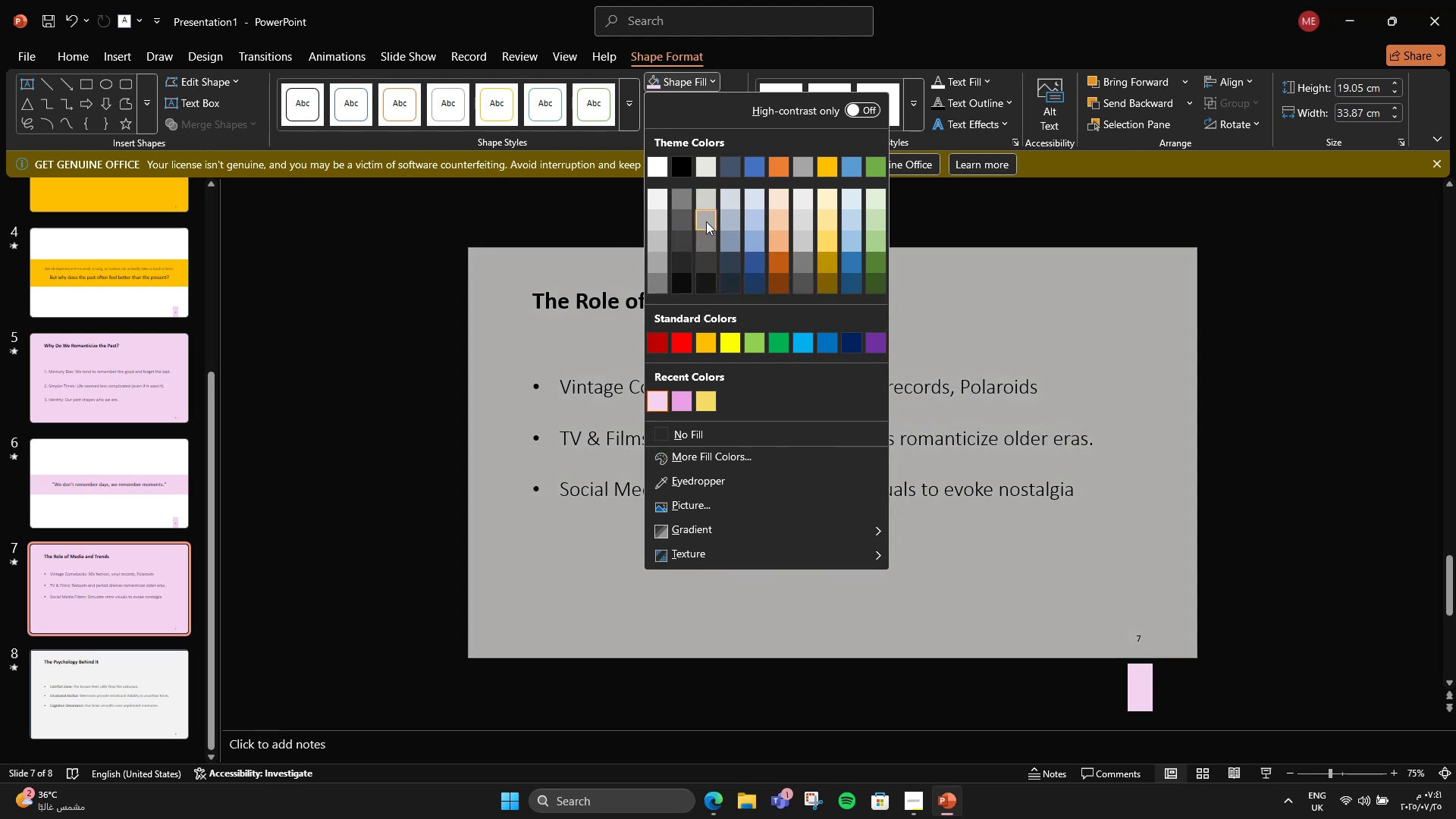 
left_click([706, 221])
 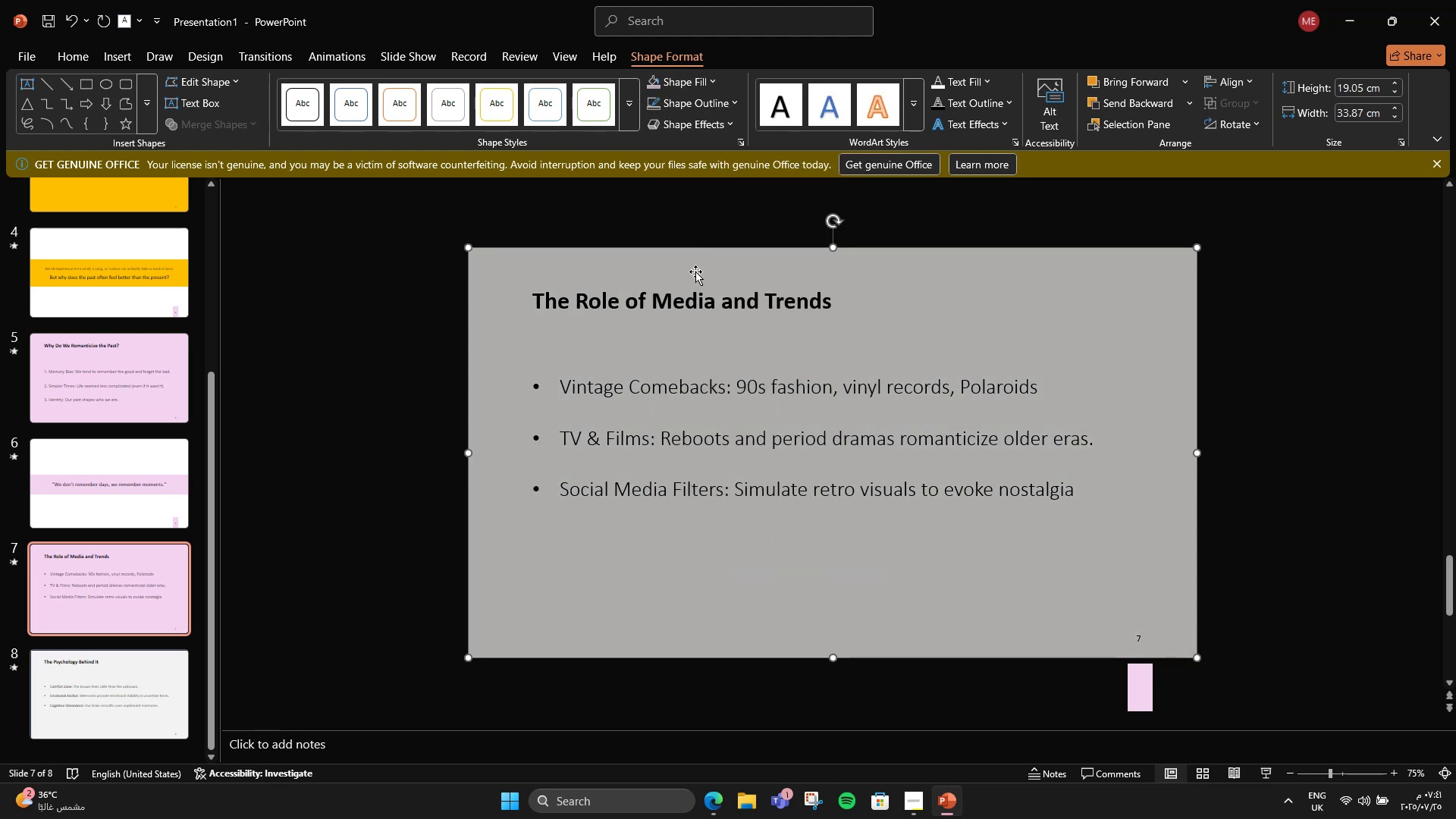 
left_click([689, 289])
 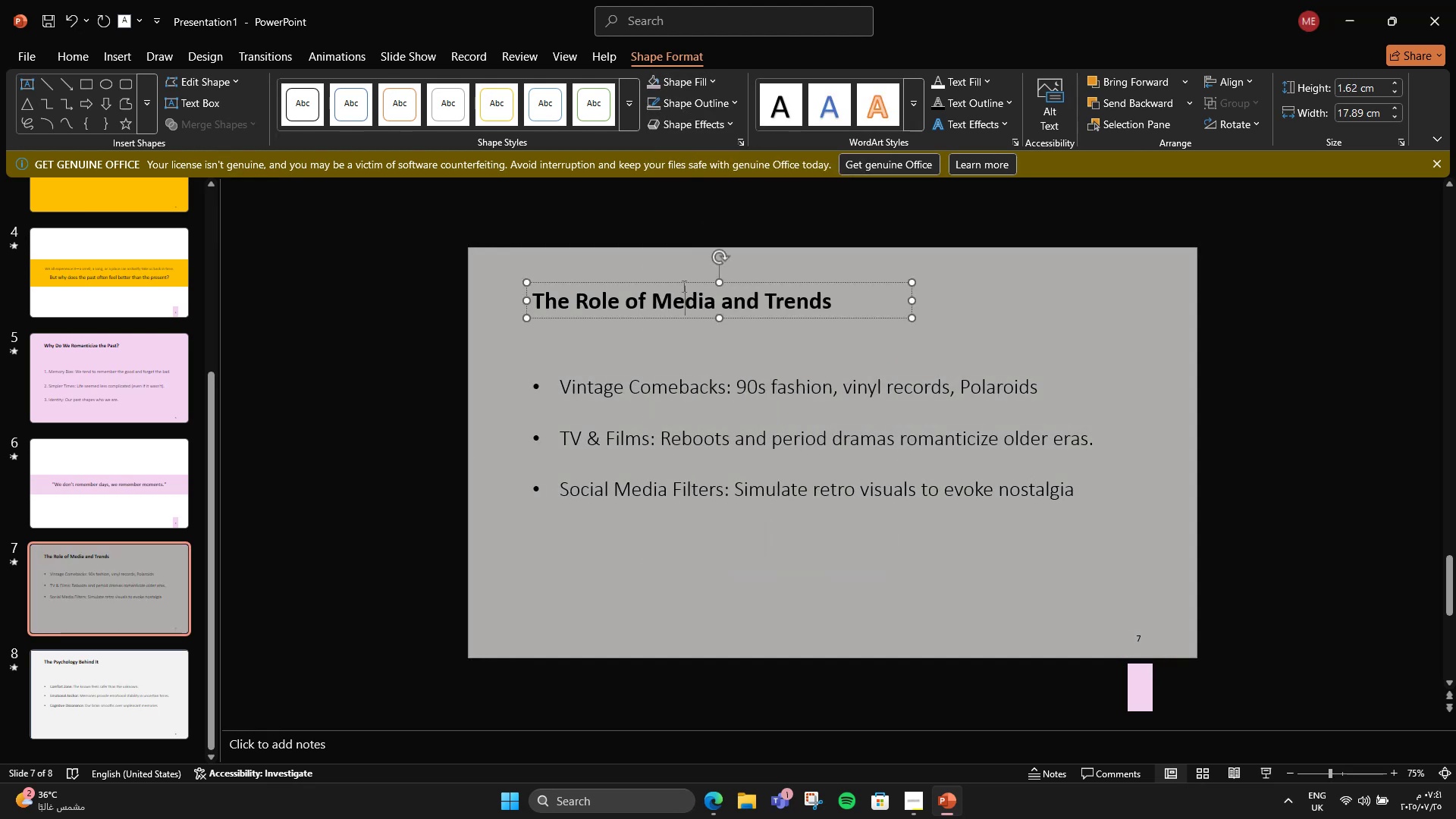 
left_click([676, 282])
 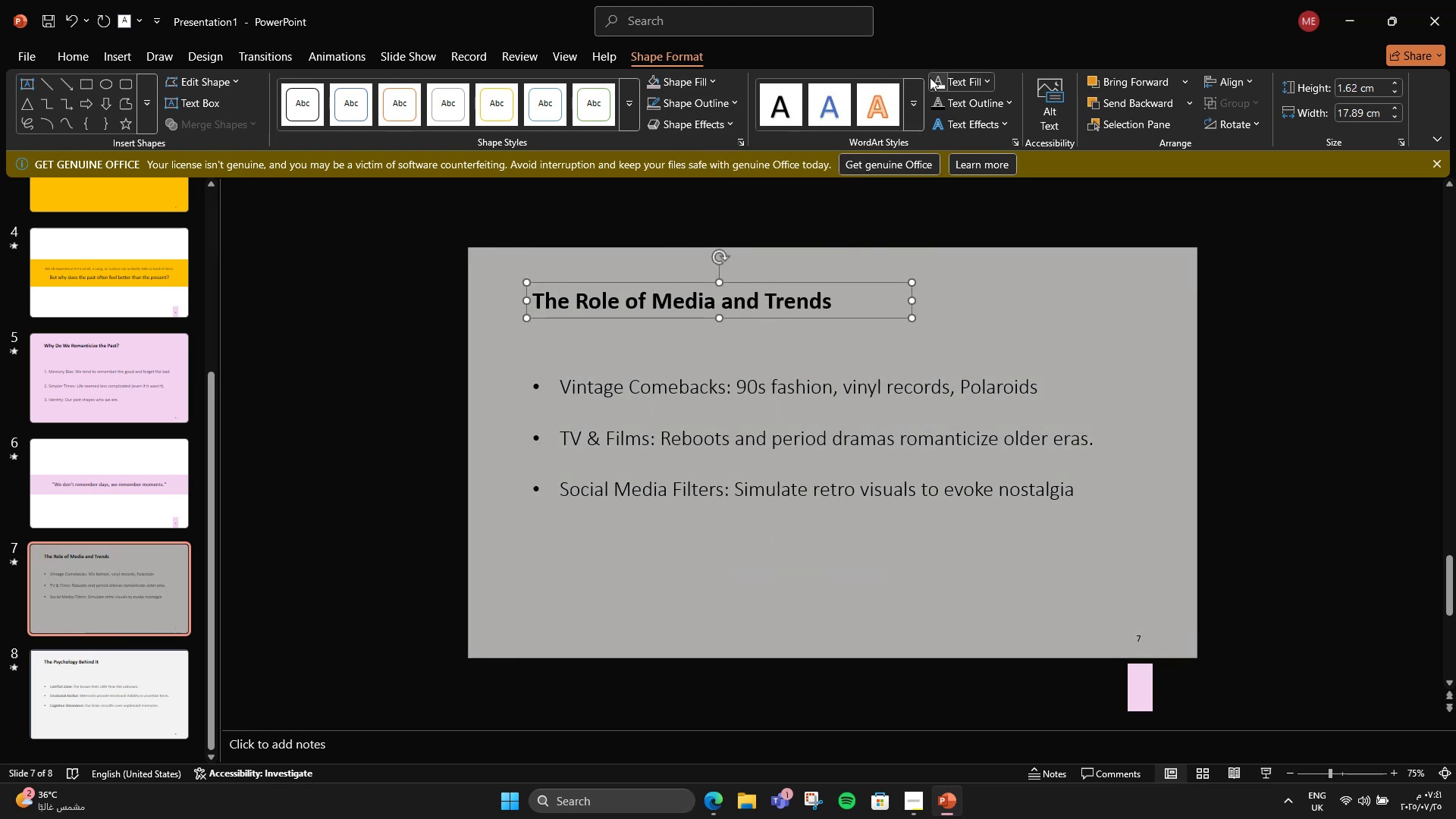 
left_click([934, 79])
 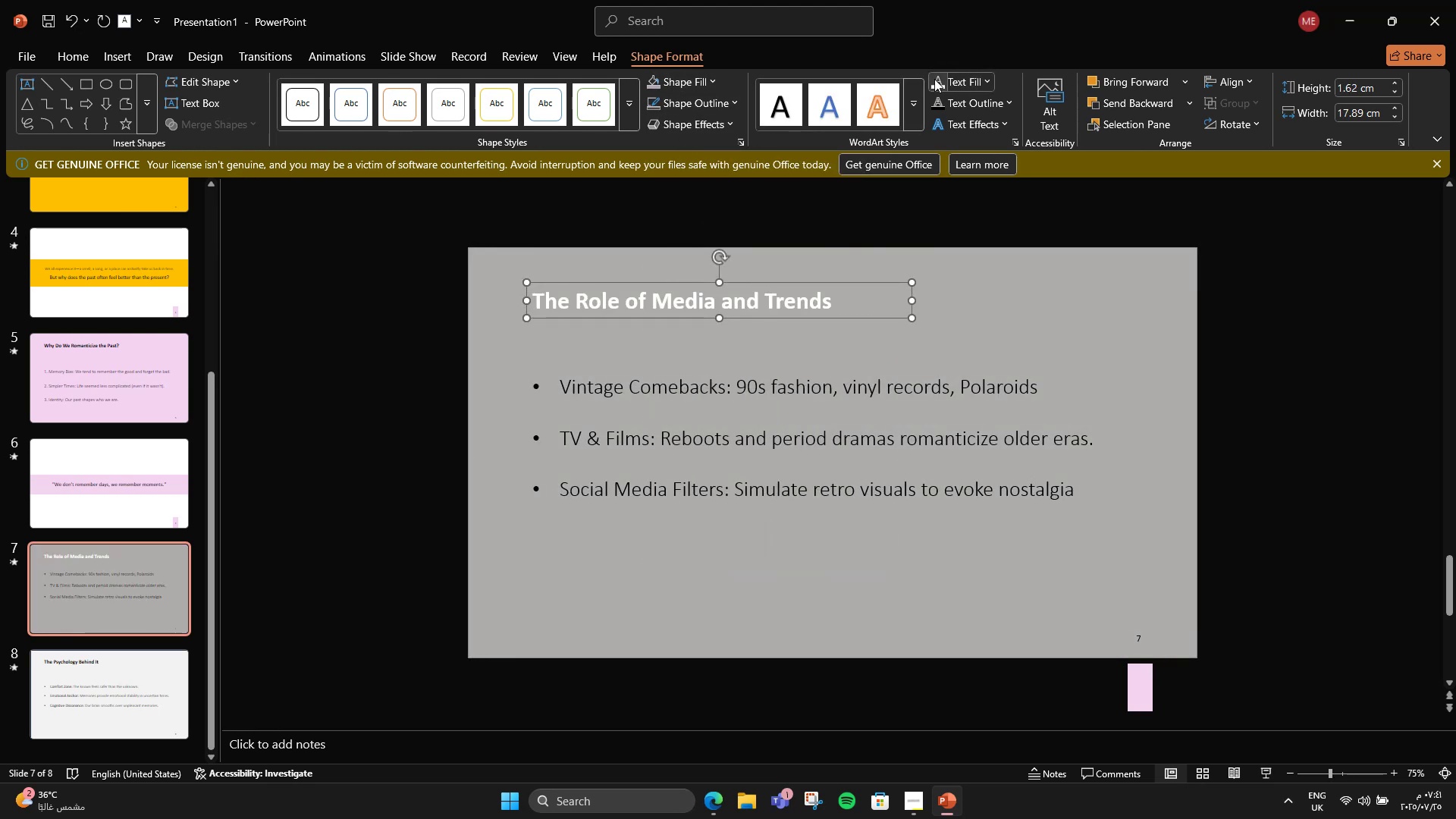 
left_click([909, 404])
 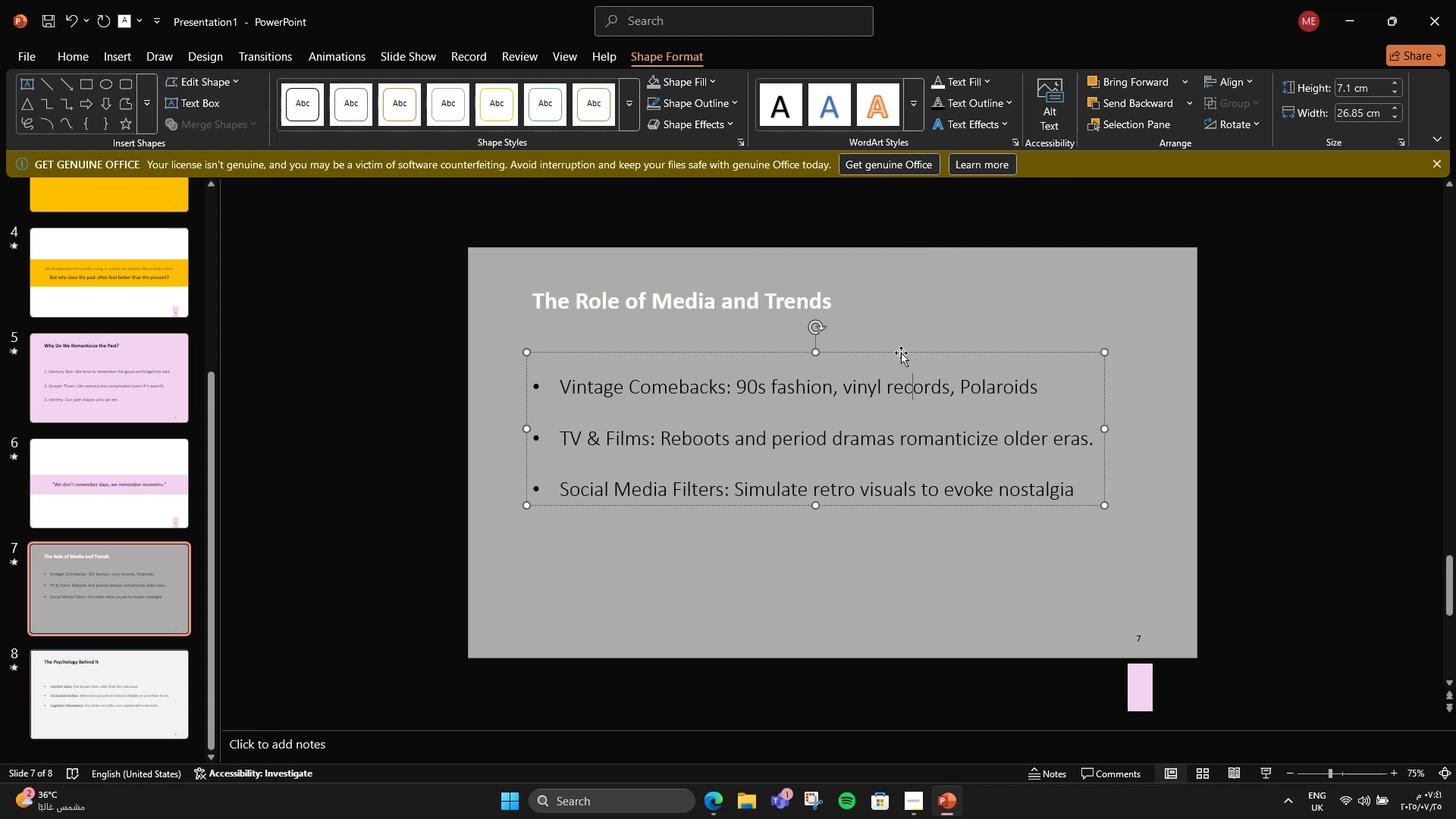 
left_click([901, 353])
 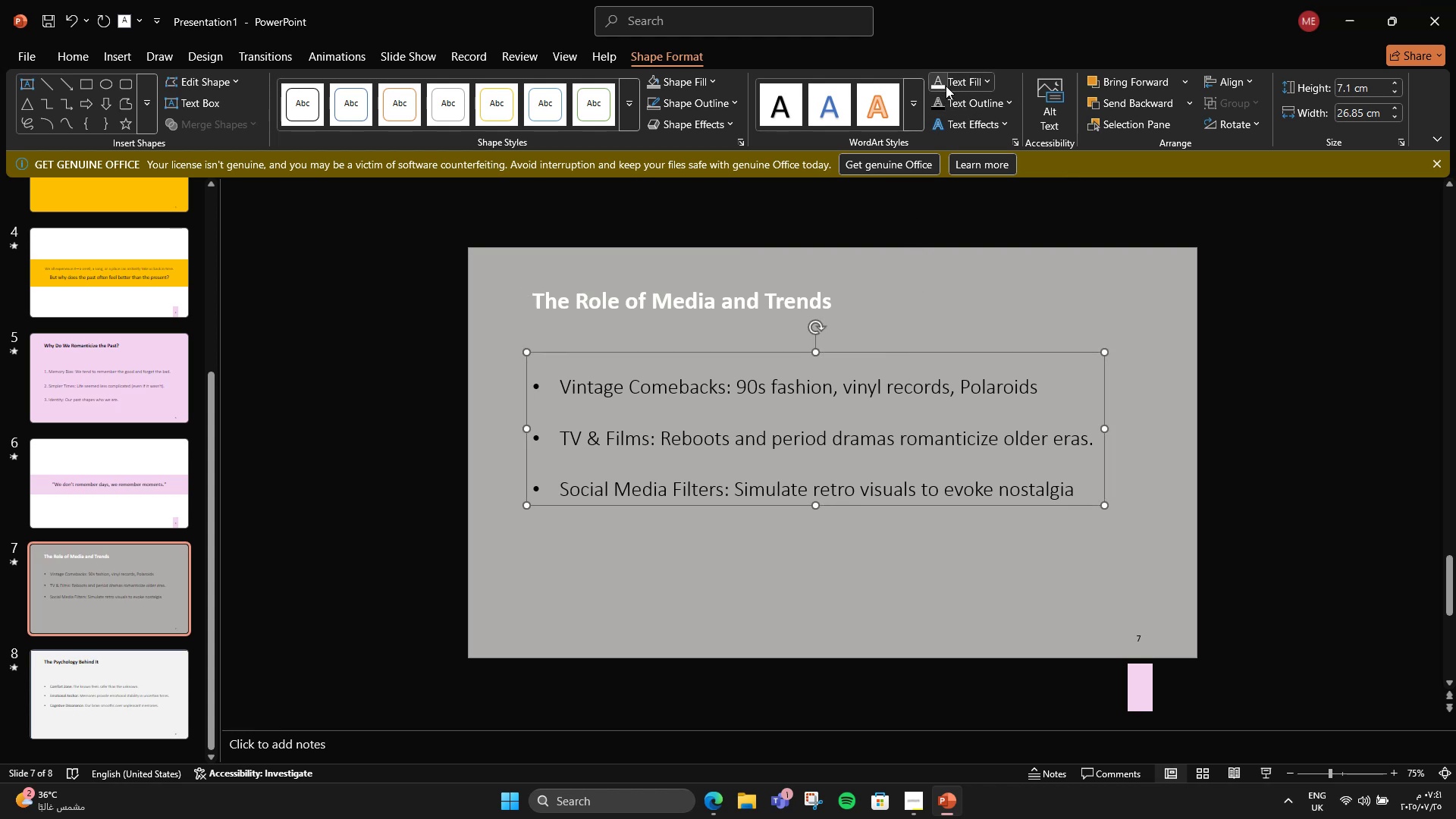 
left_click([939, 80])
 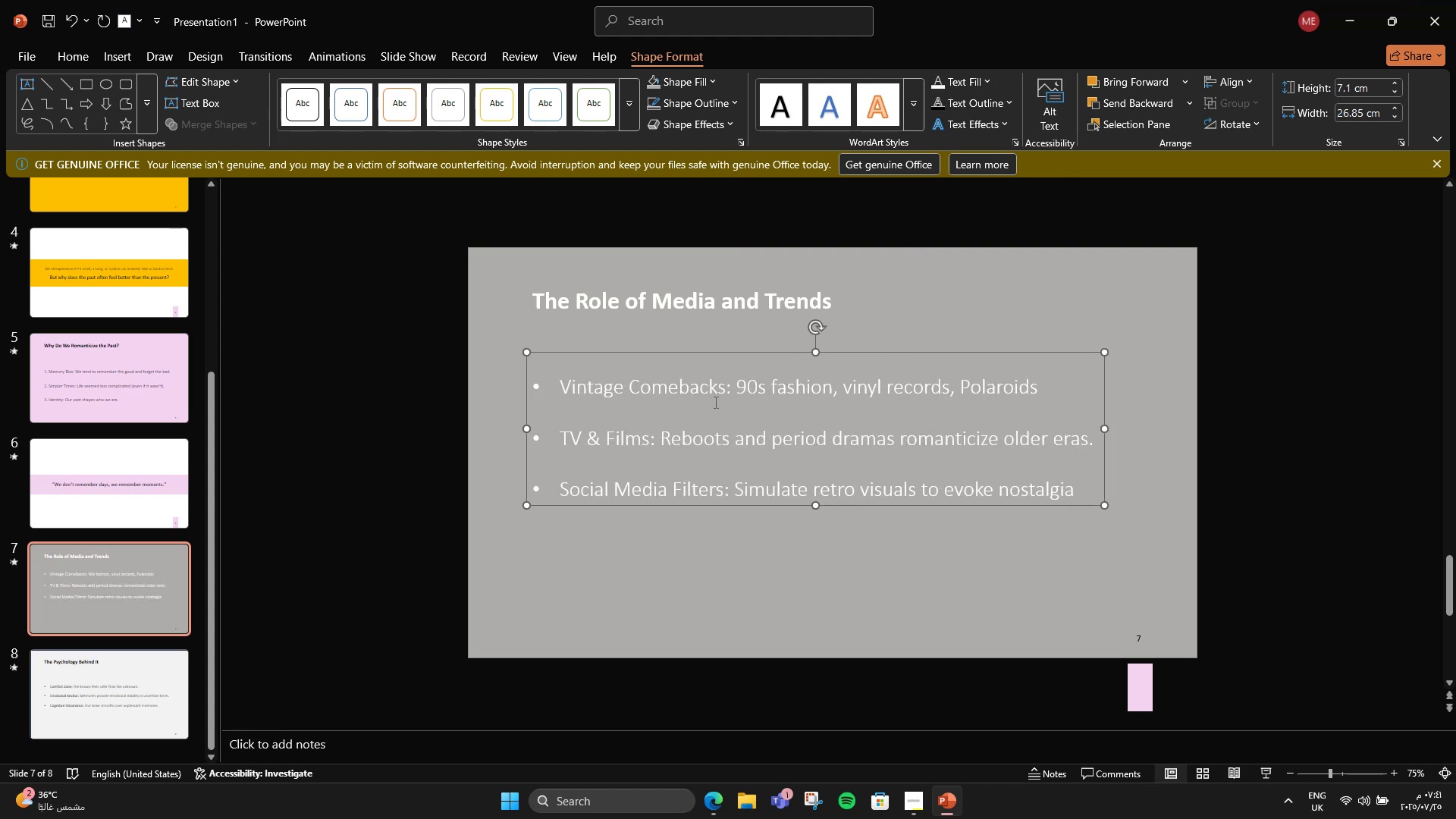 
left_click_drag(start_coordinate=[735, 388], to_coordinate=[535, 406])
 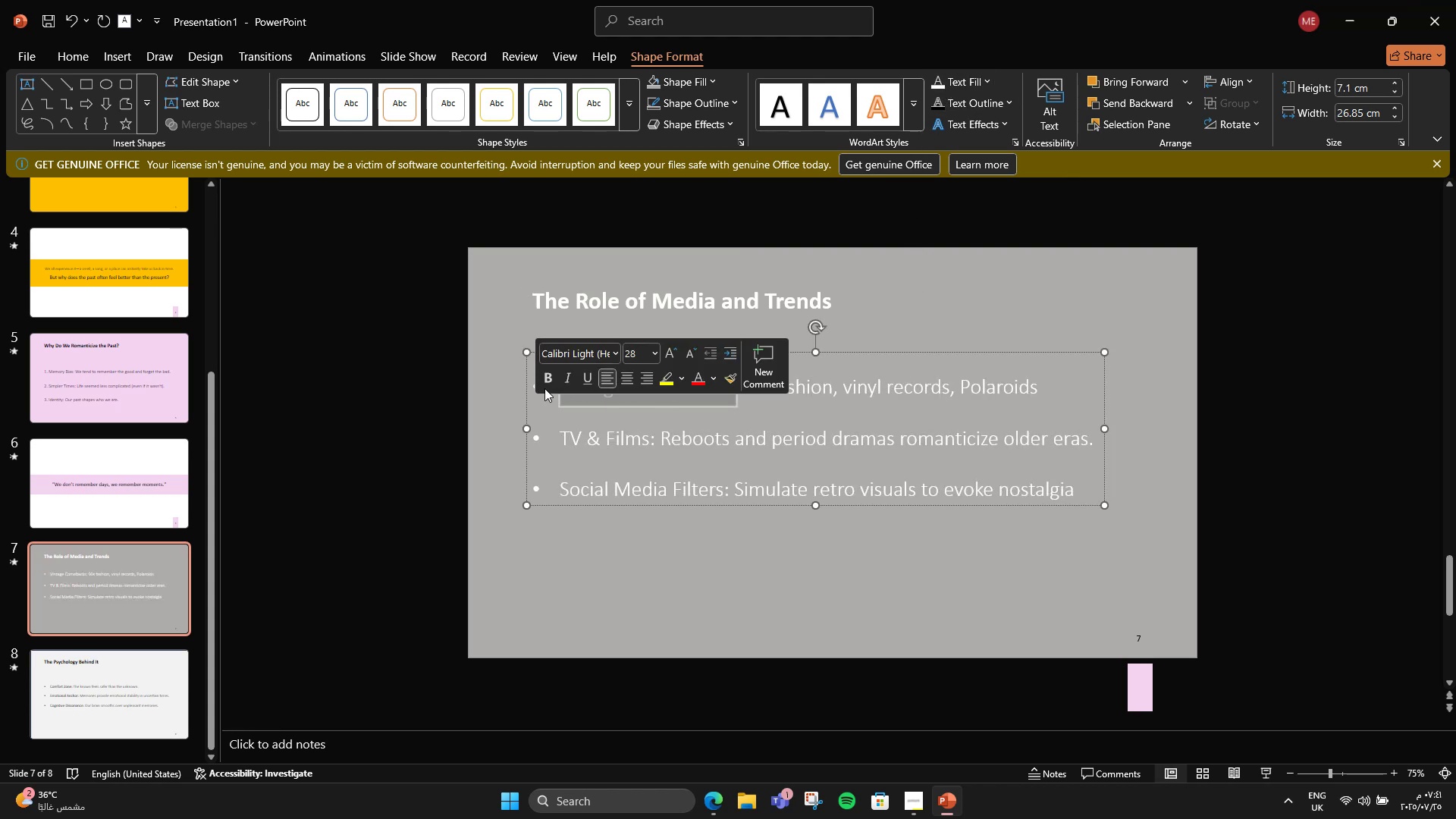 
double_click([544, 383])
 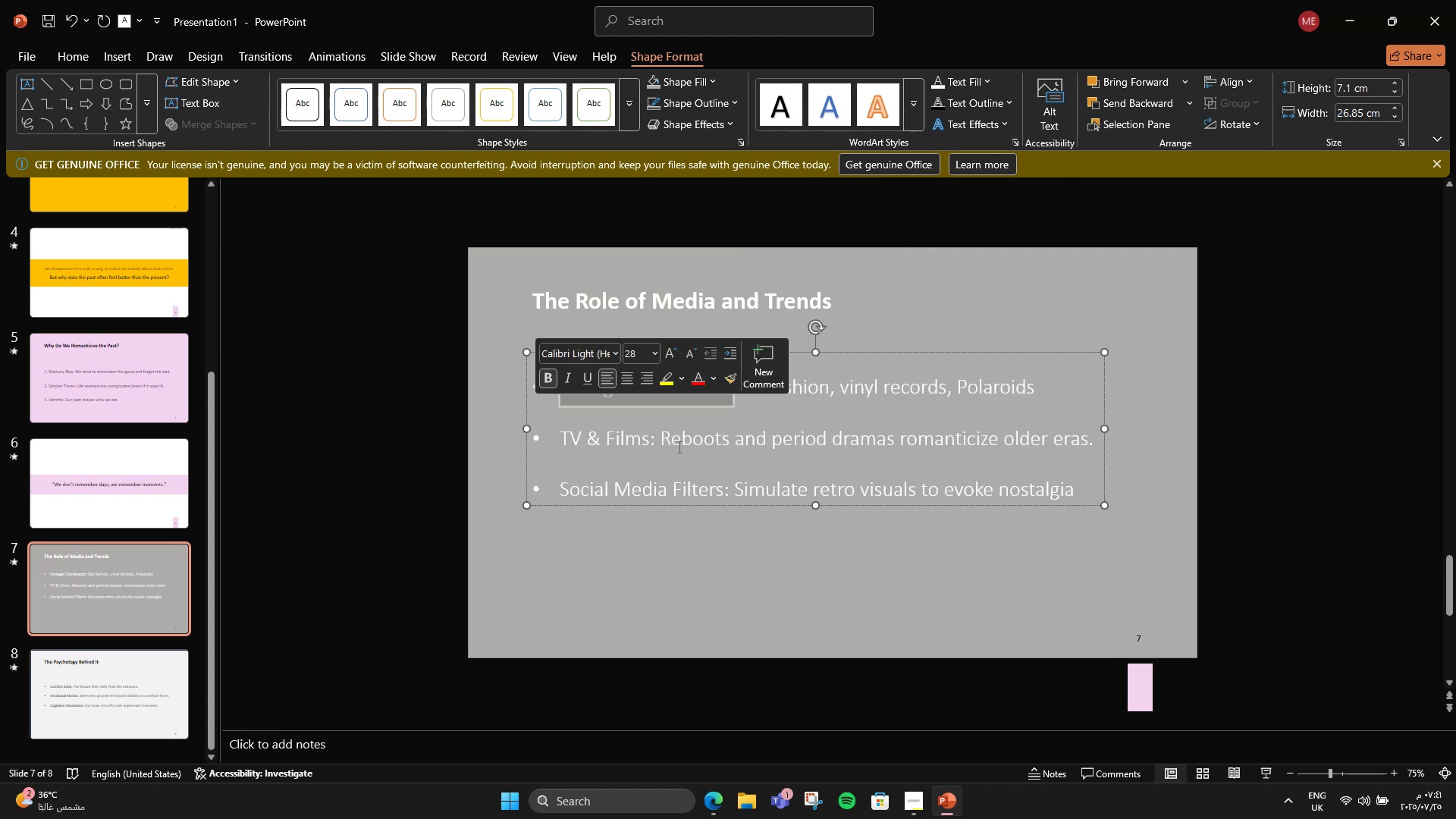 
left_click_drag(start_coordinate=[659, 442], to_coordinate=[562, 442])
 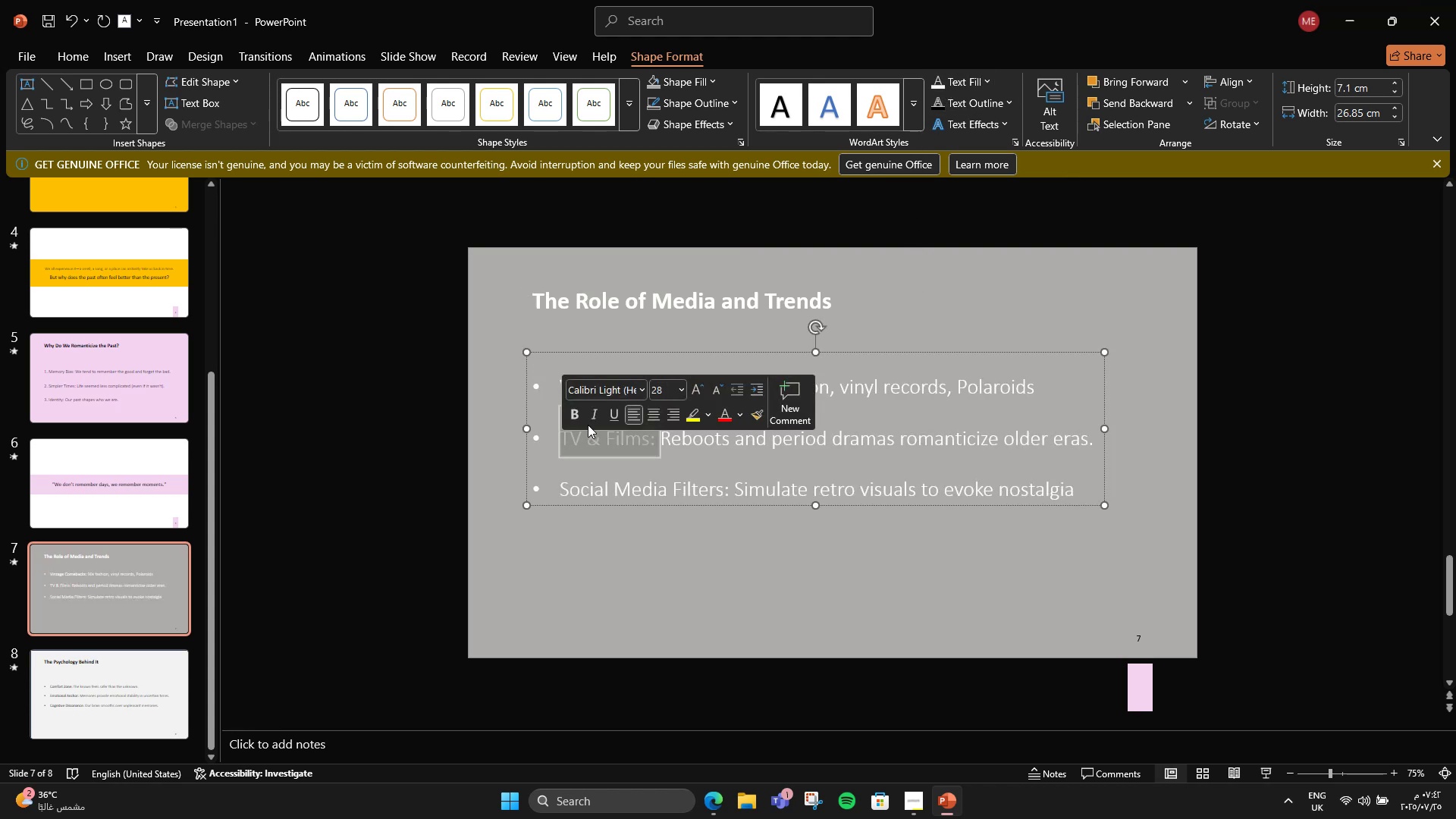 
left_click([580, 417])
 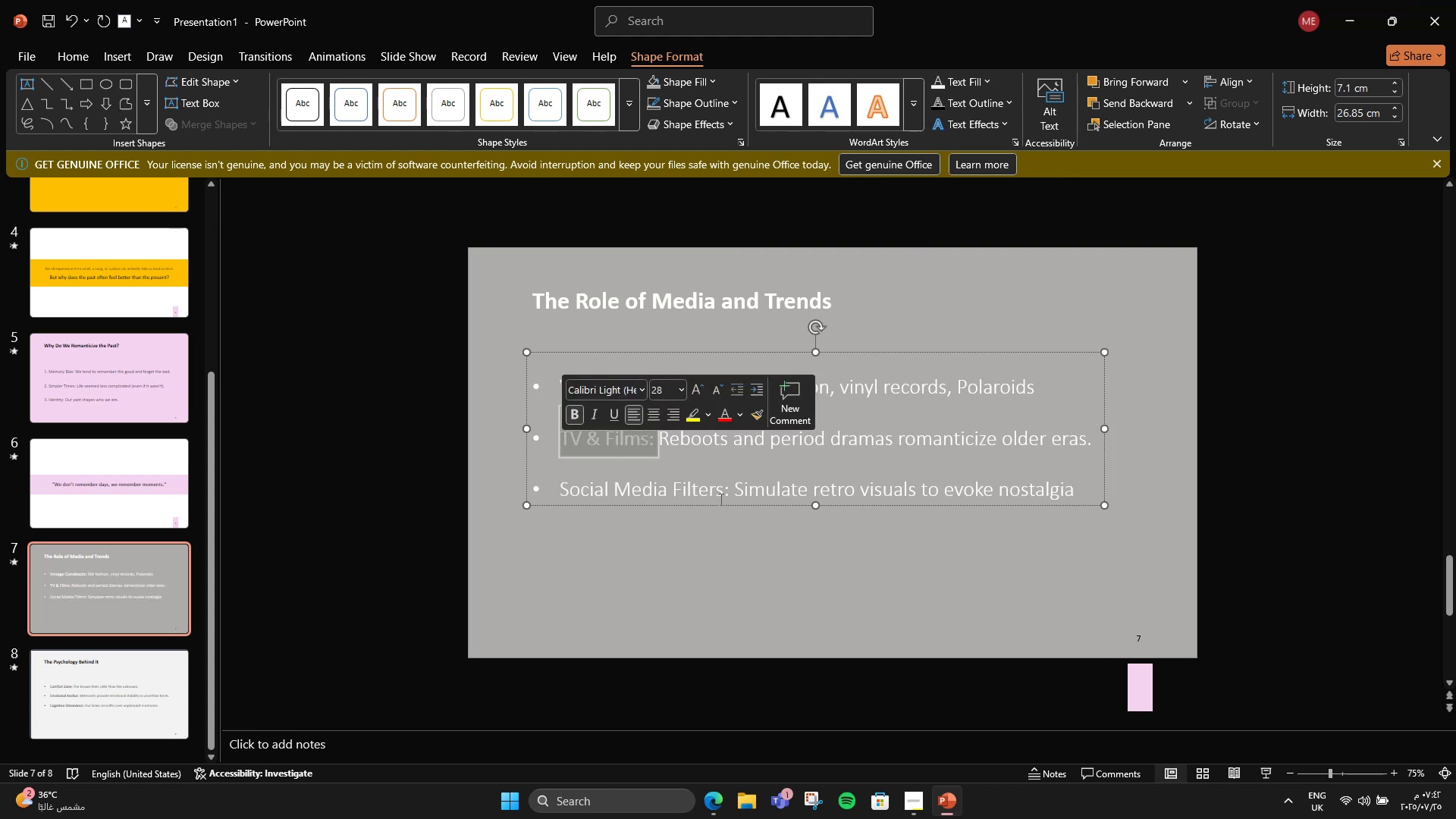 
left_click_drag(start_coordinate=[730, 498], to_coordinate=[565, 500])
 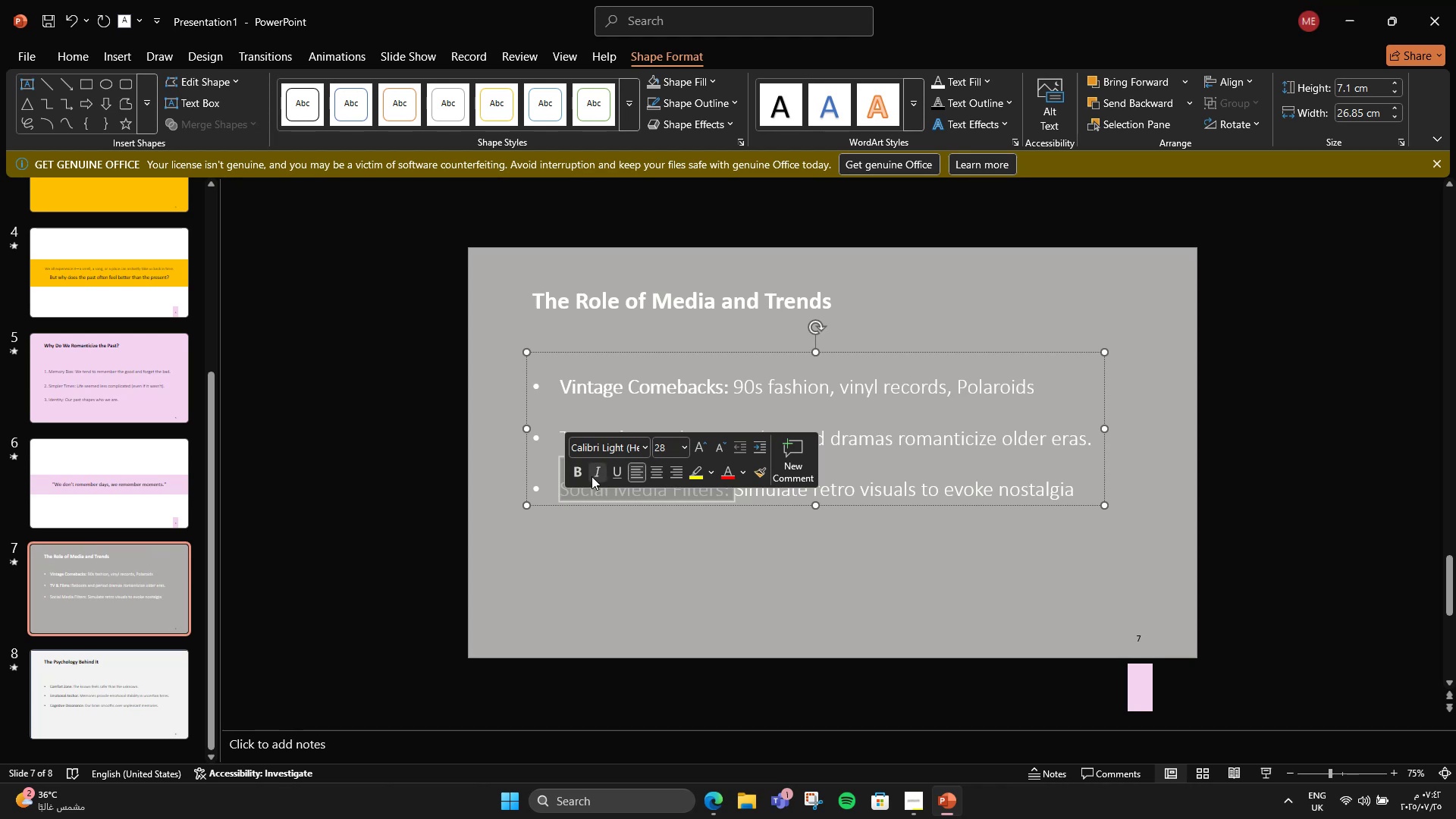 
left_click([569, 469])
 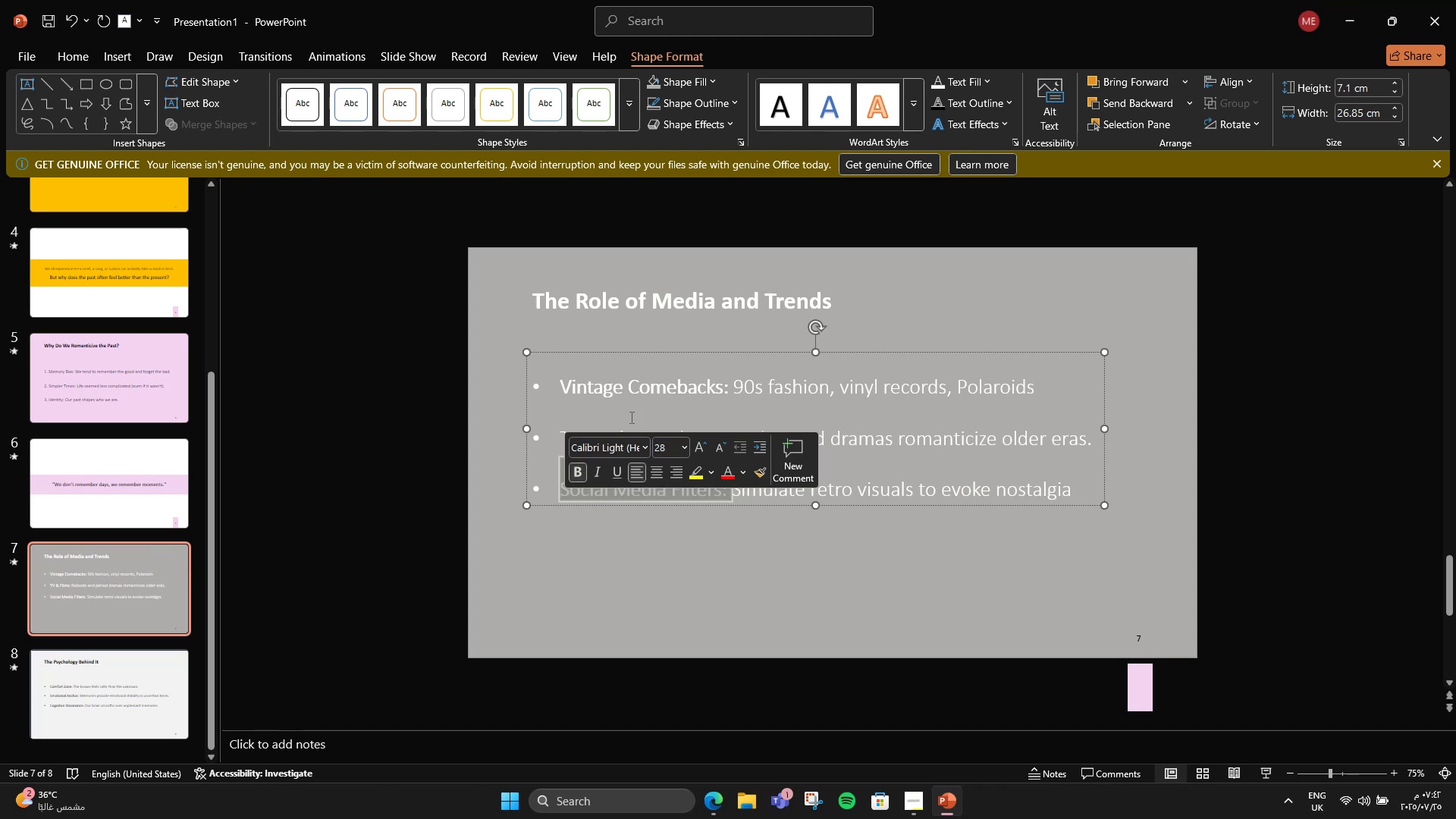 
left_click([630, 402])
 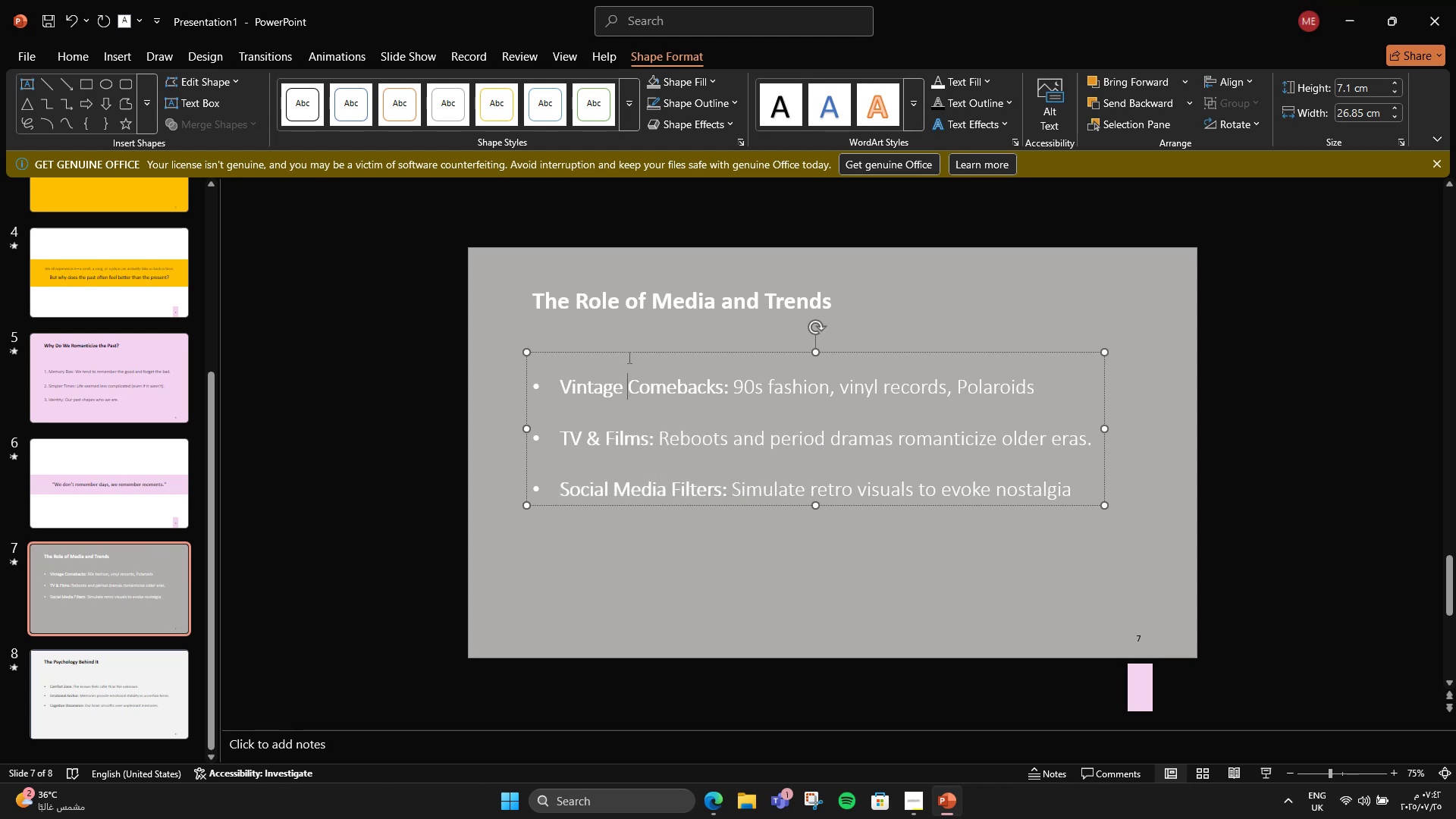 
double_click([619, 350])
 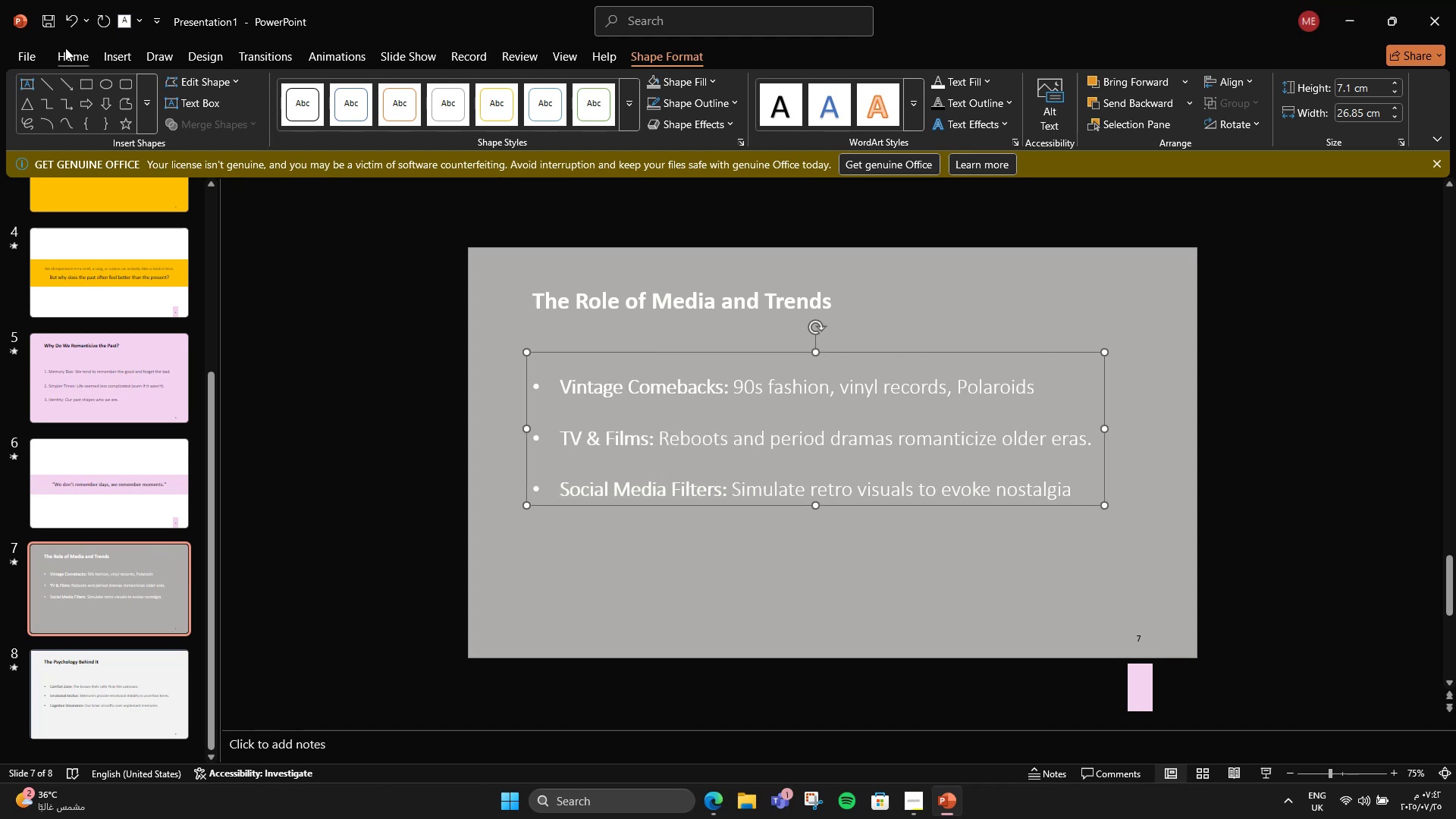 
left_click([61, 46])
 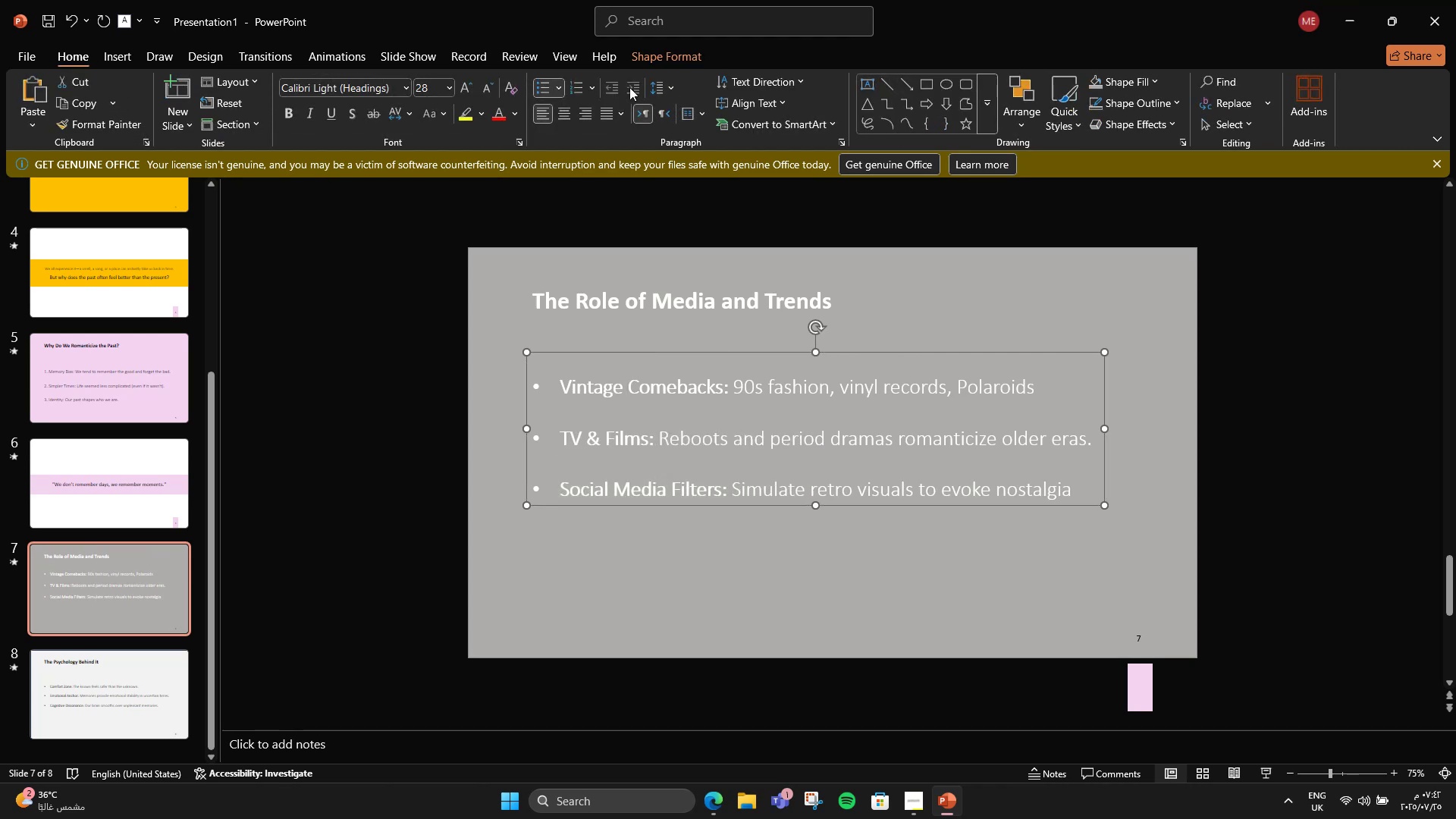 
double_click([643, 83])
 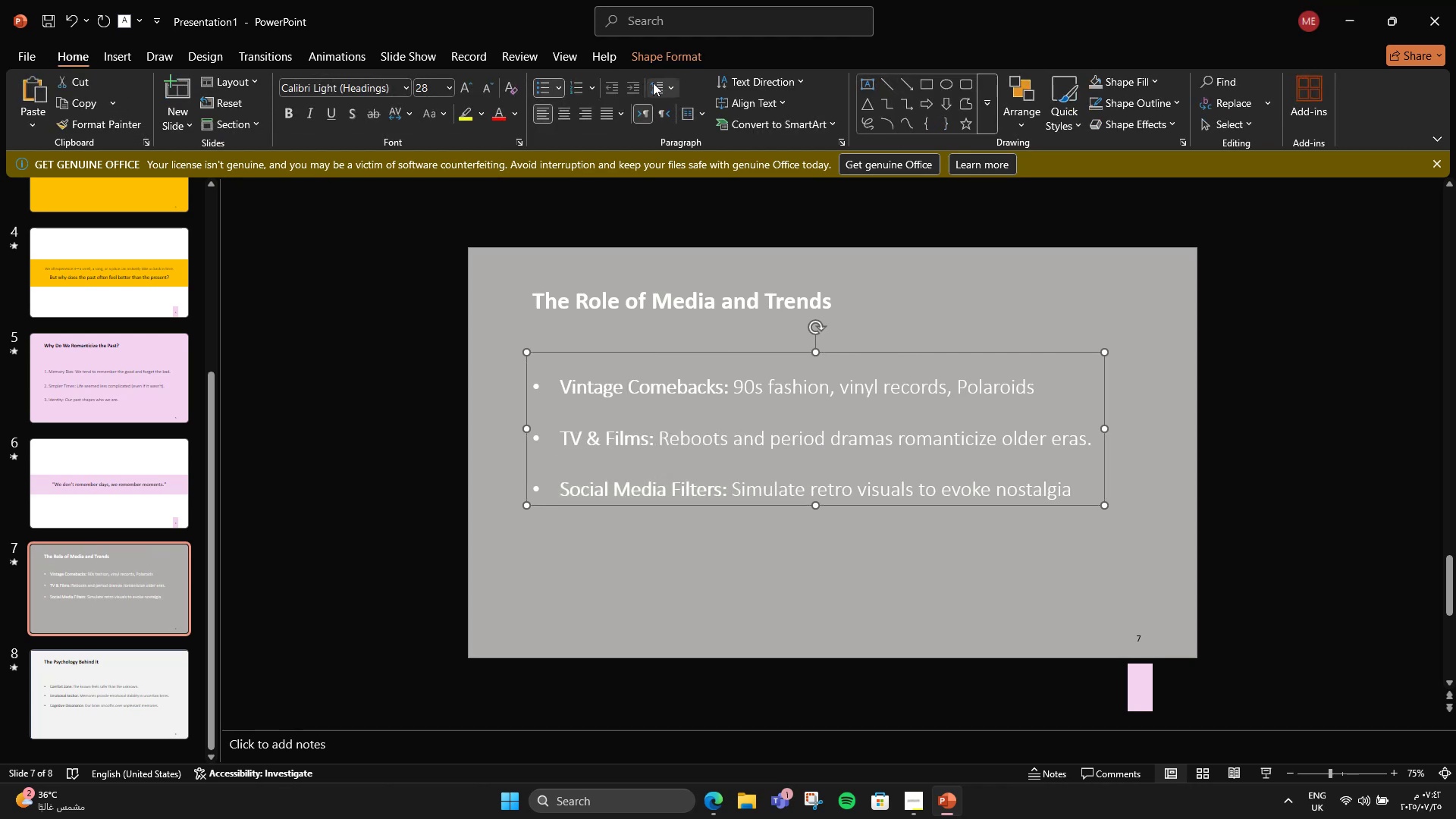 
triple_click([655, 83])
 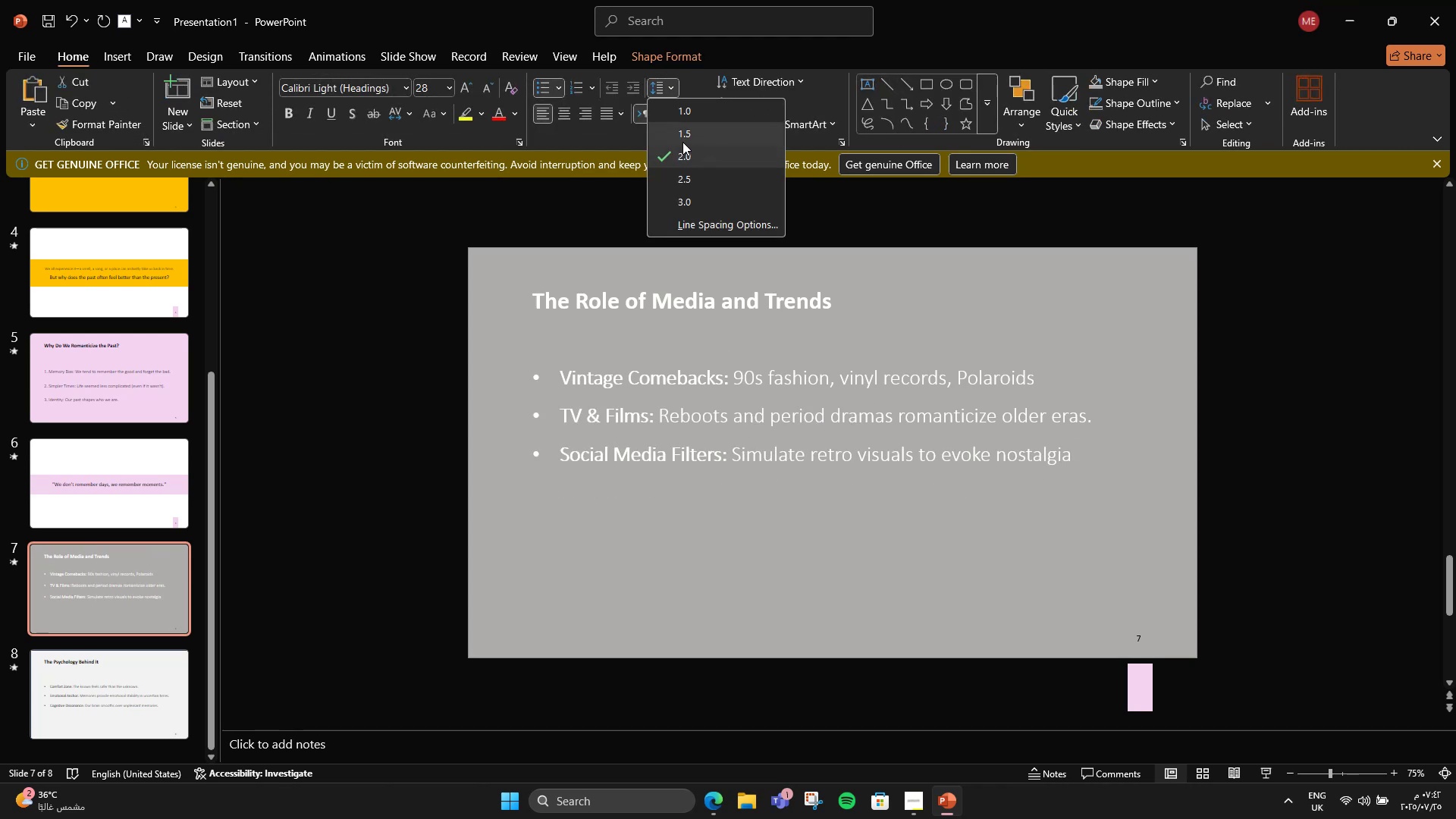 
left_click([682, 142])
 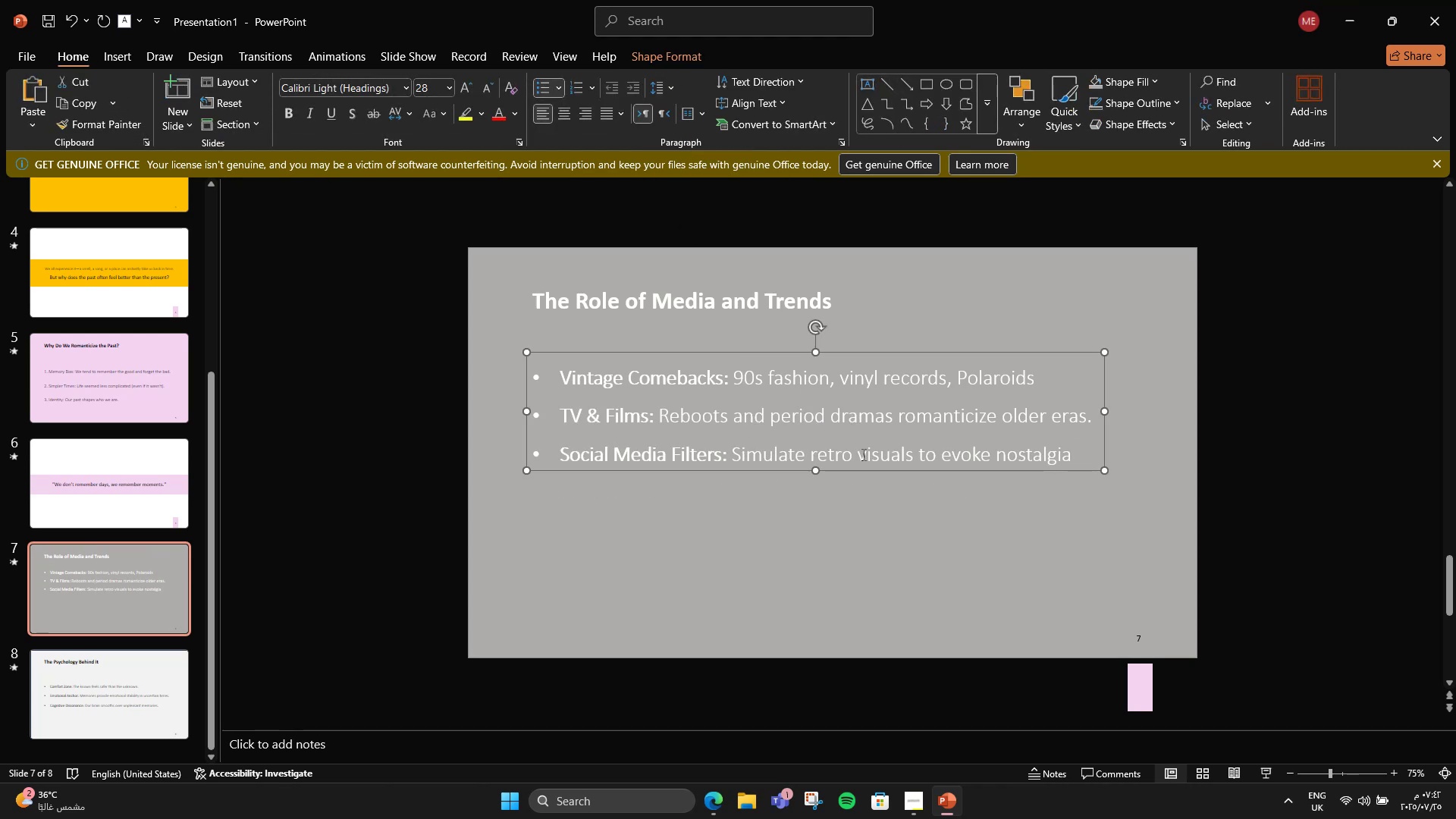 
hold_key(key=ShiftLeft, duration=1.99)
left_click_drag(start_coordinate=[849, 469], to_coordinate=[845, 549])
 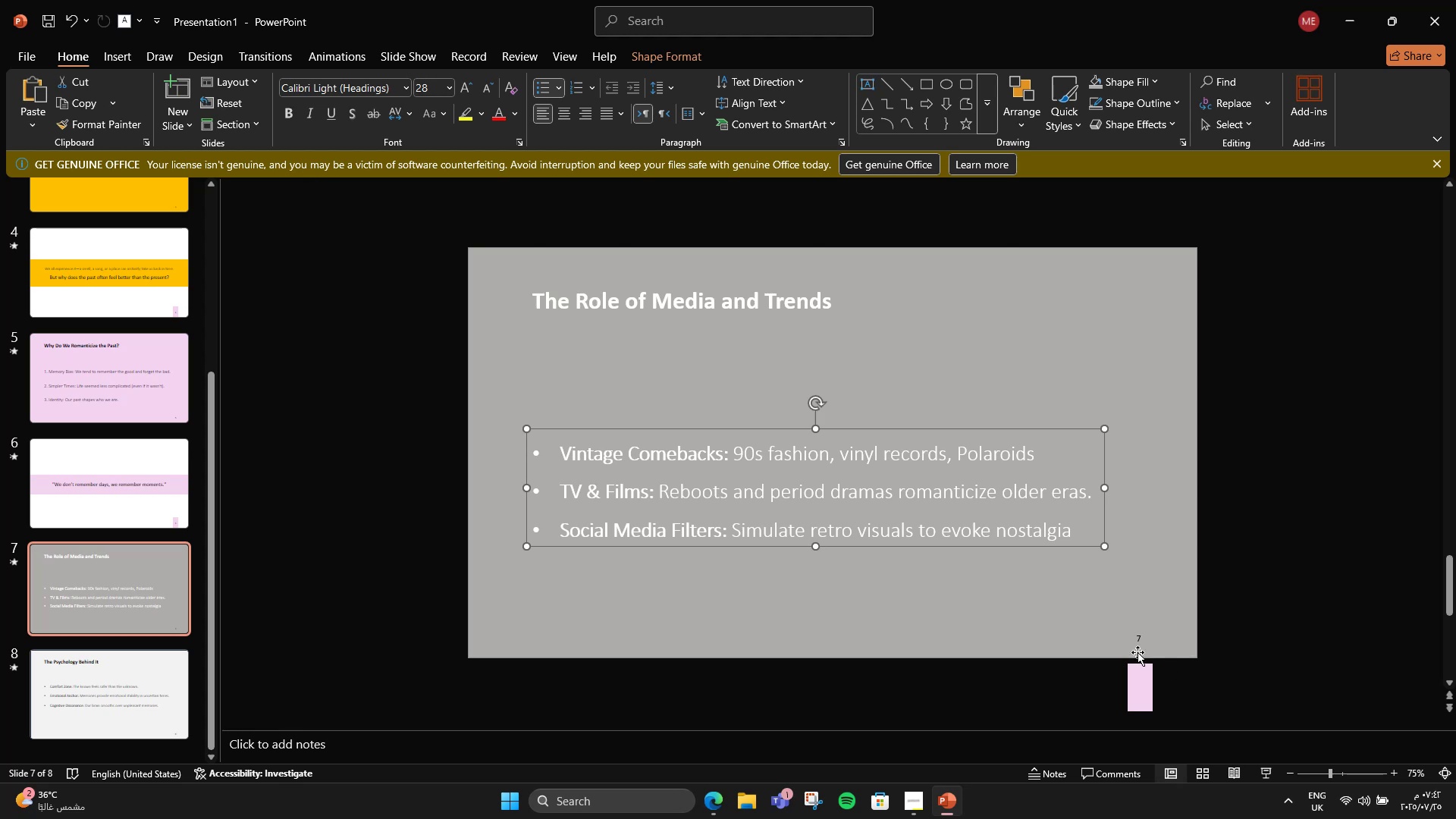 
left_click([1142, 648])
 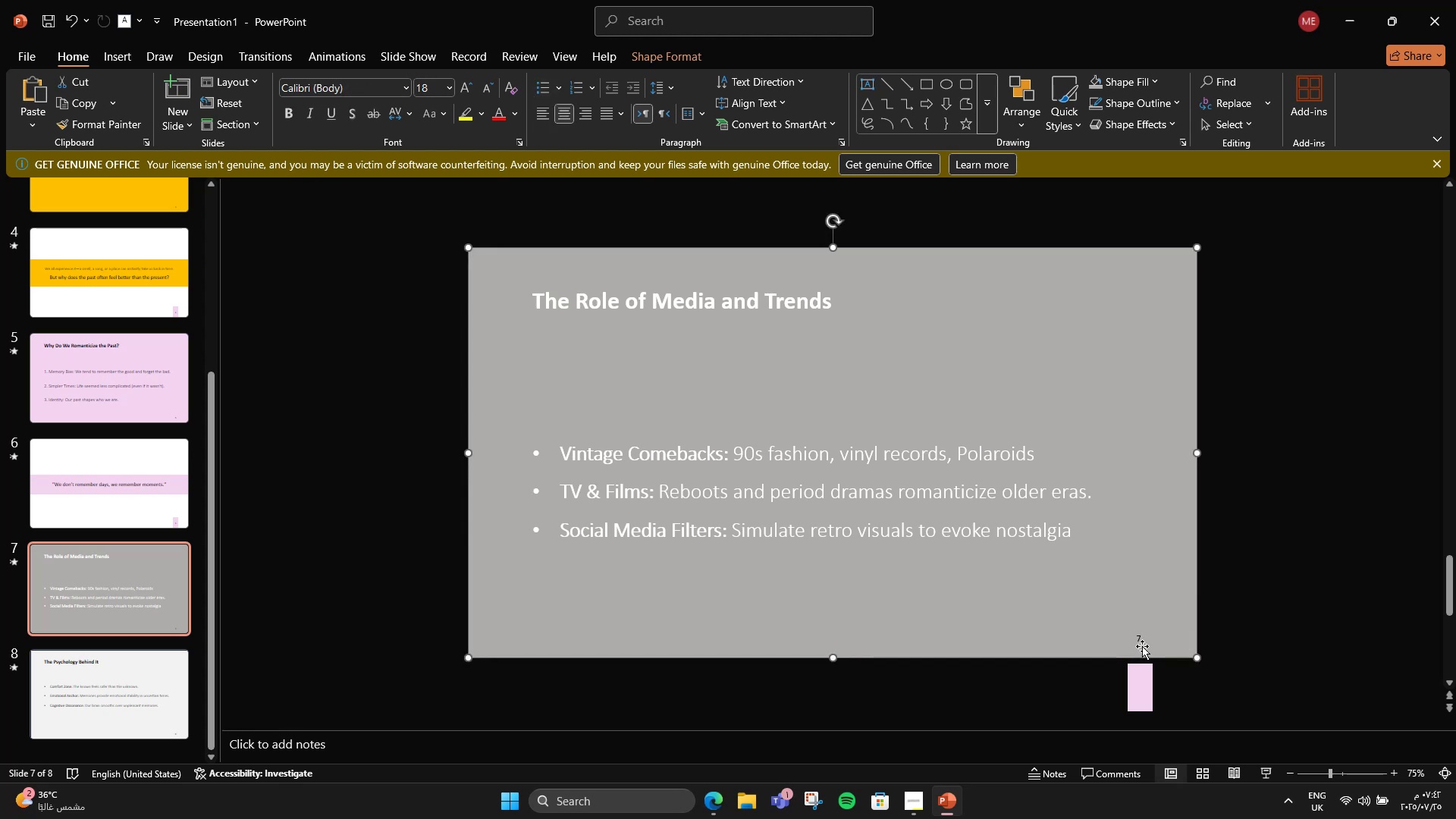 
left_click([1138, 642])
 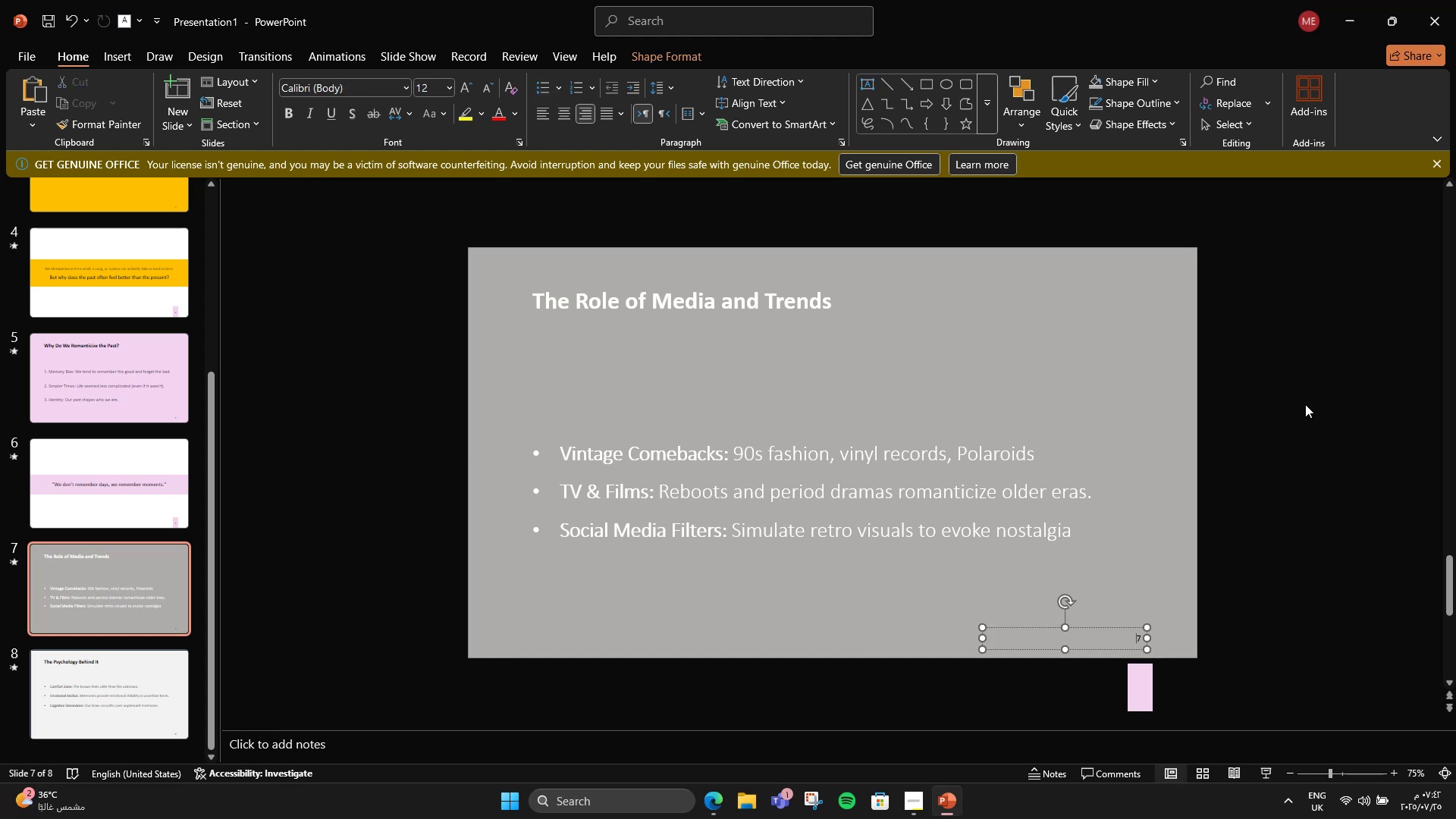 
left_click([1307, 403])
 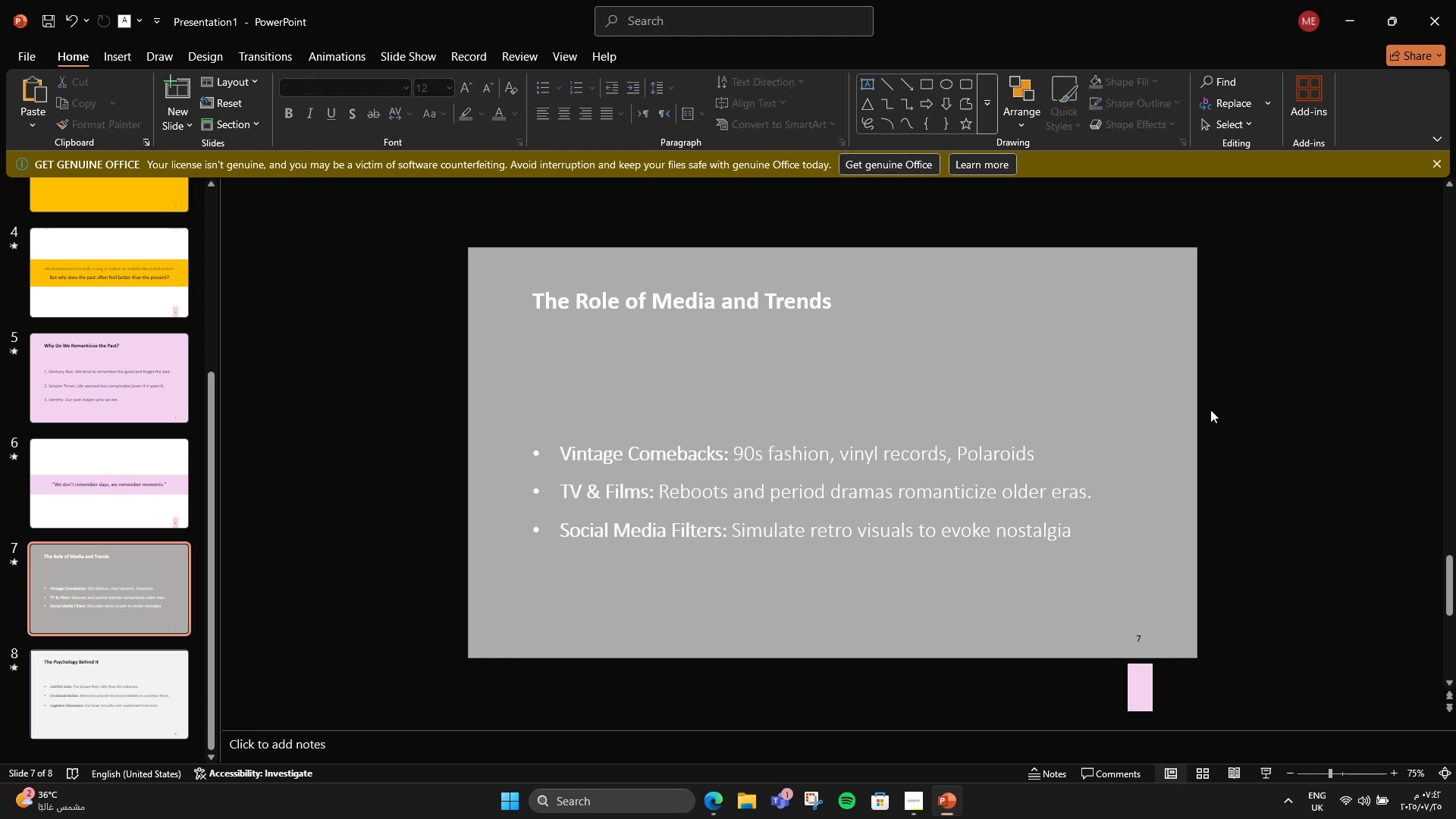 
left_click([1173, 414])
 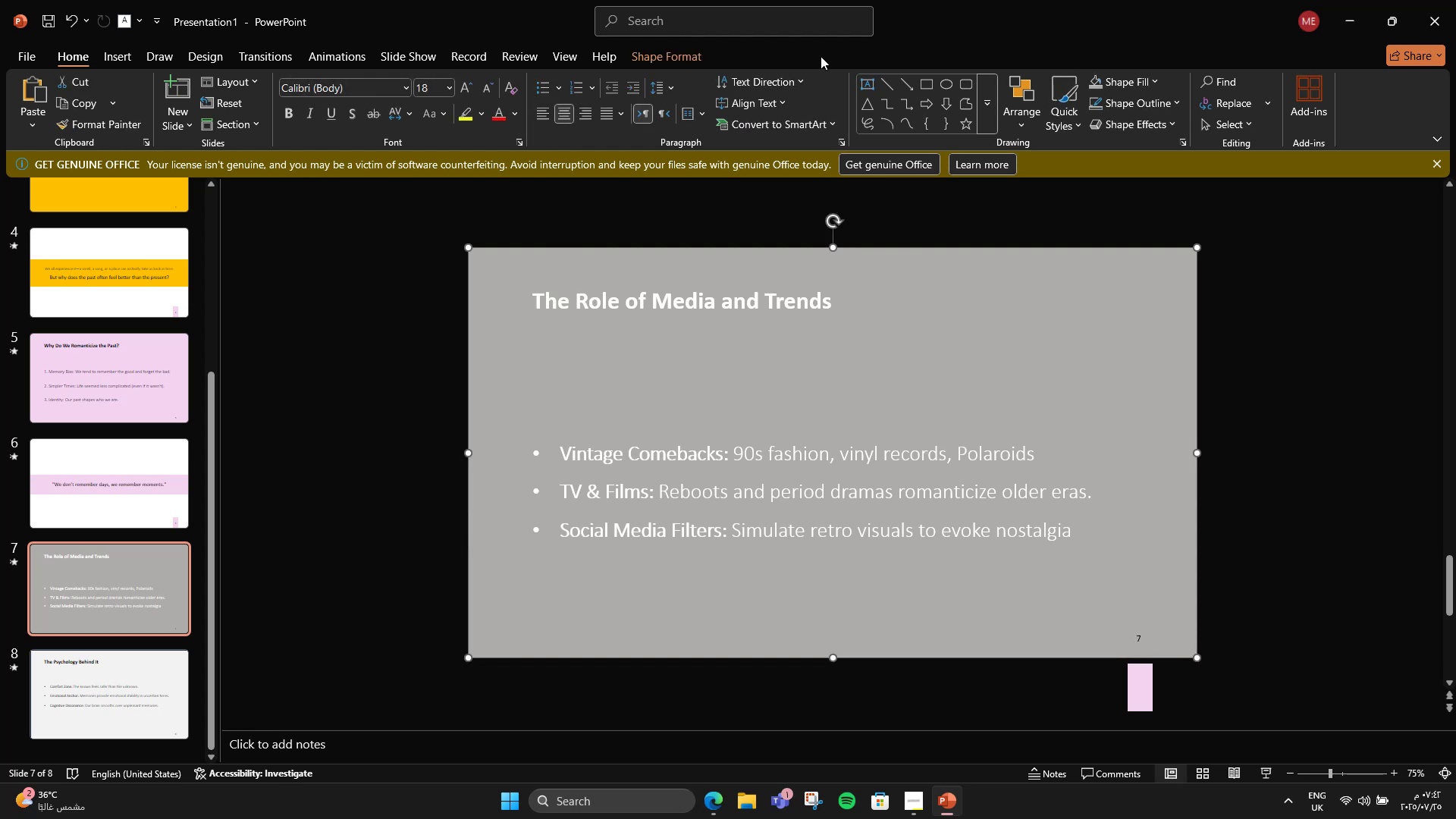 
left_click([681, 52])
 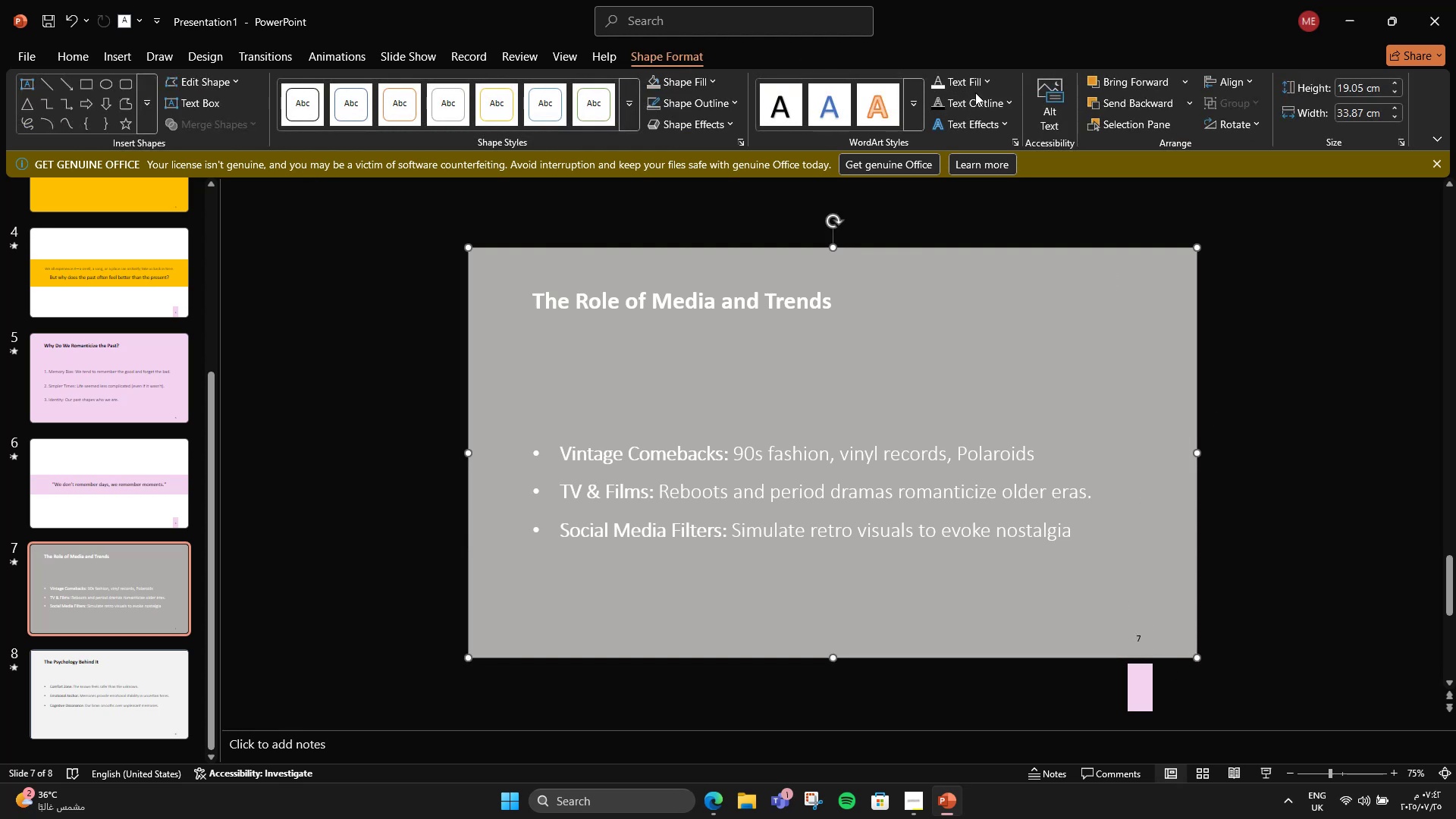 
left_click([971, 86])
 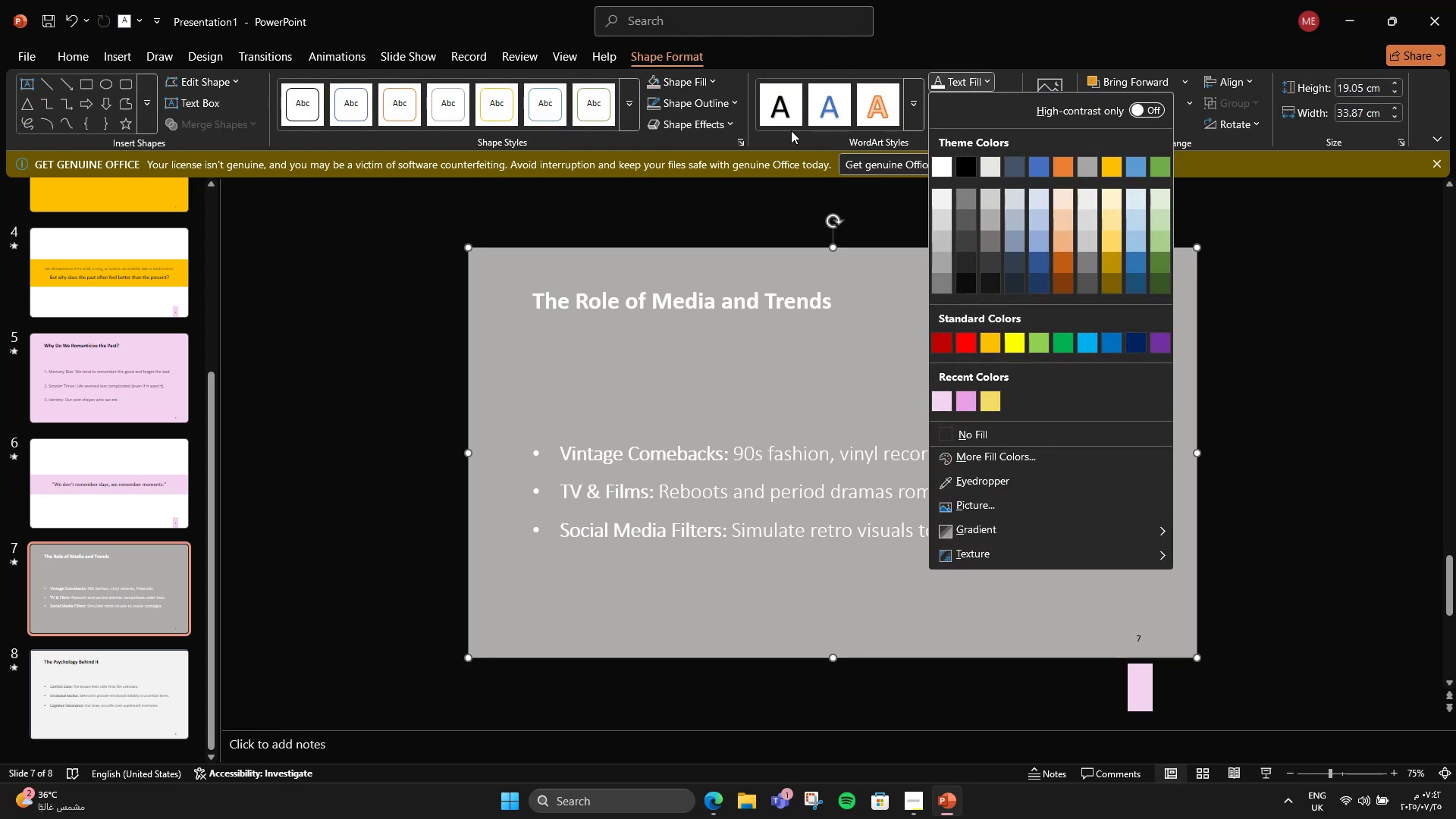 
left_click([700, 88])
 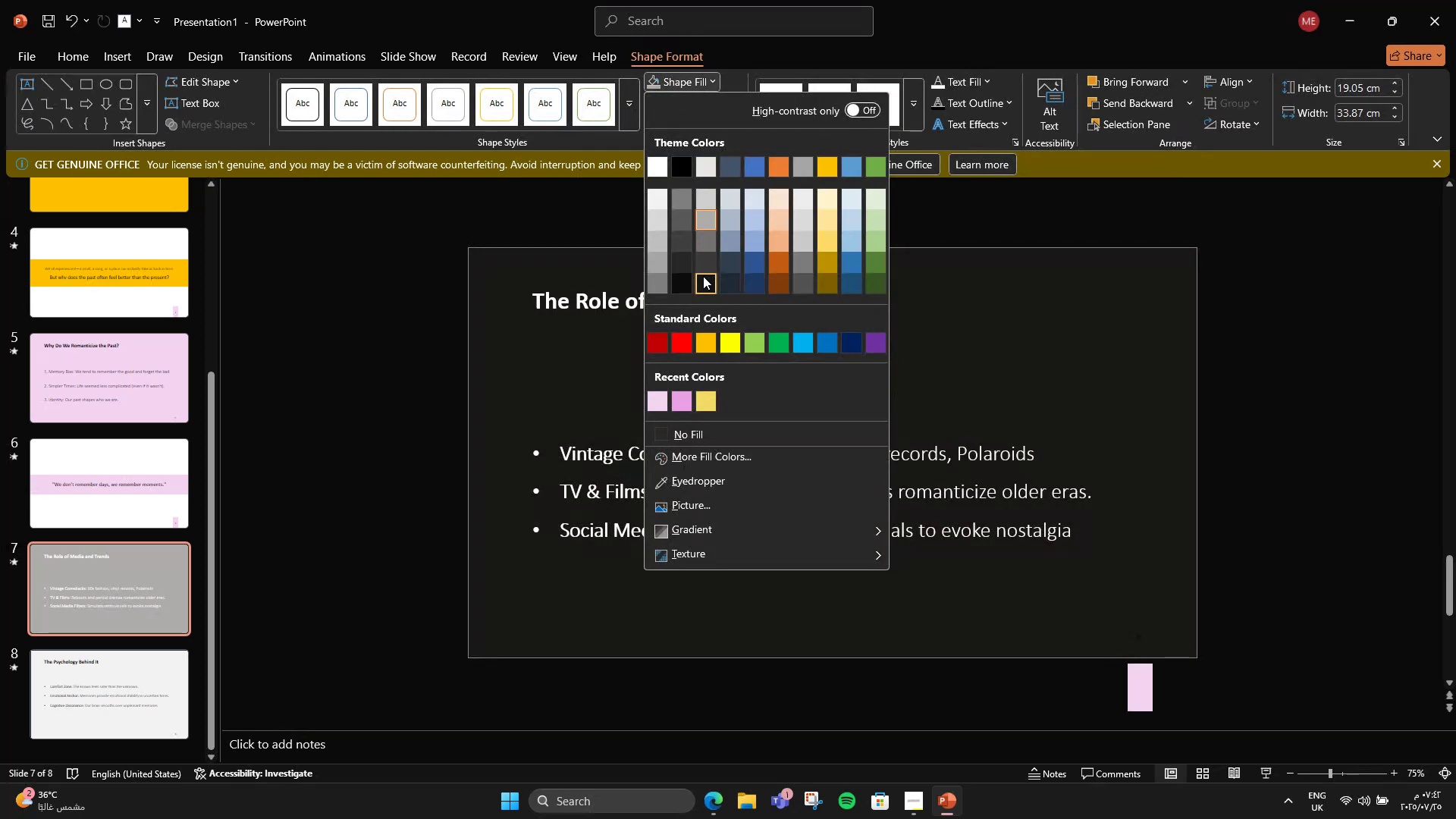 
left_click([701, 264])
 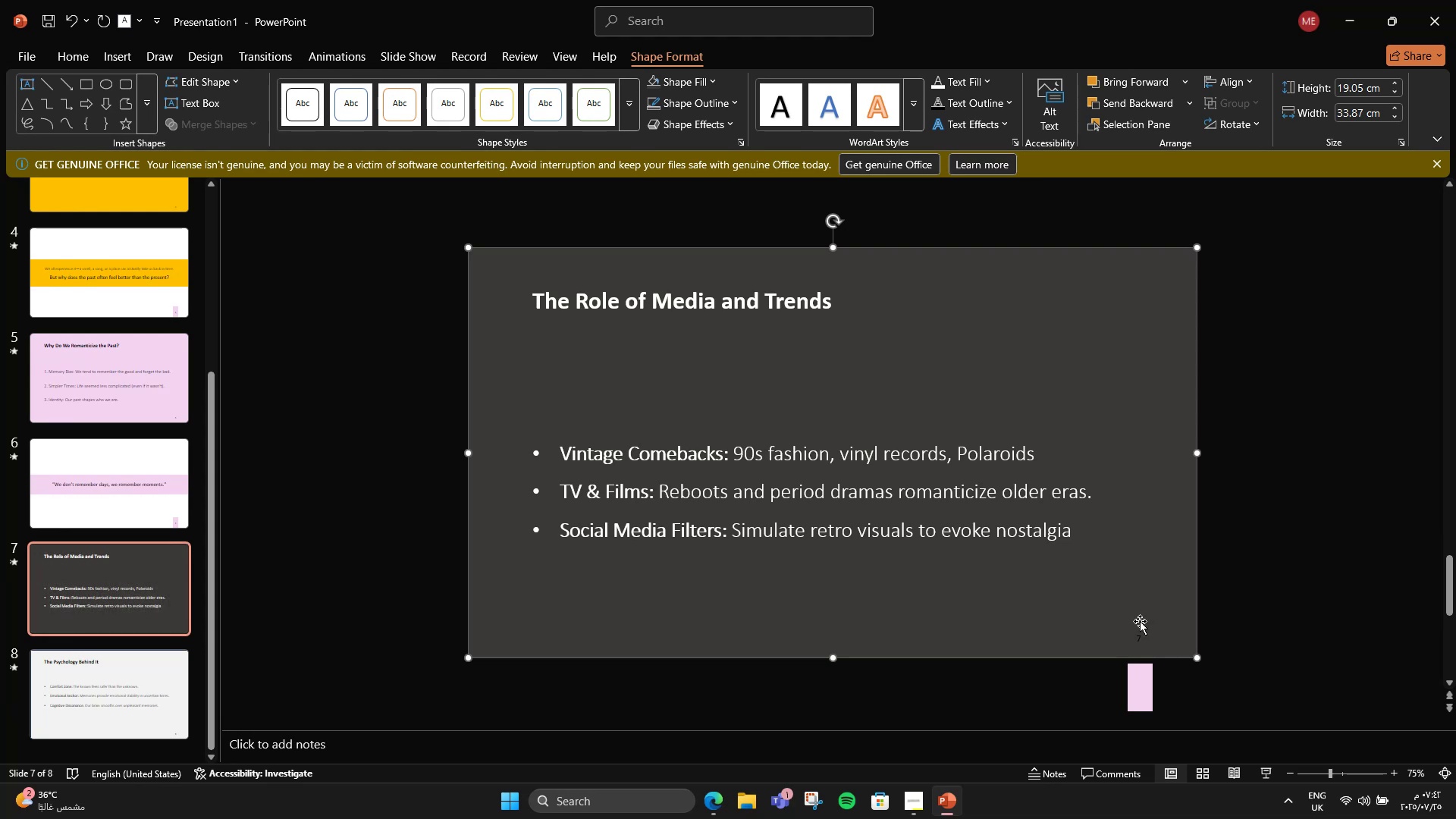 
double_click([1131, 638])
 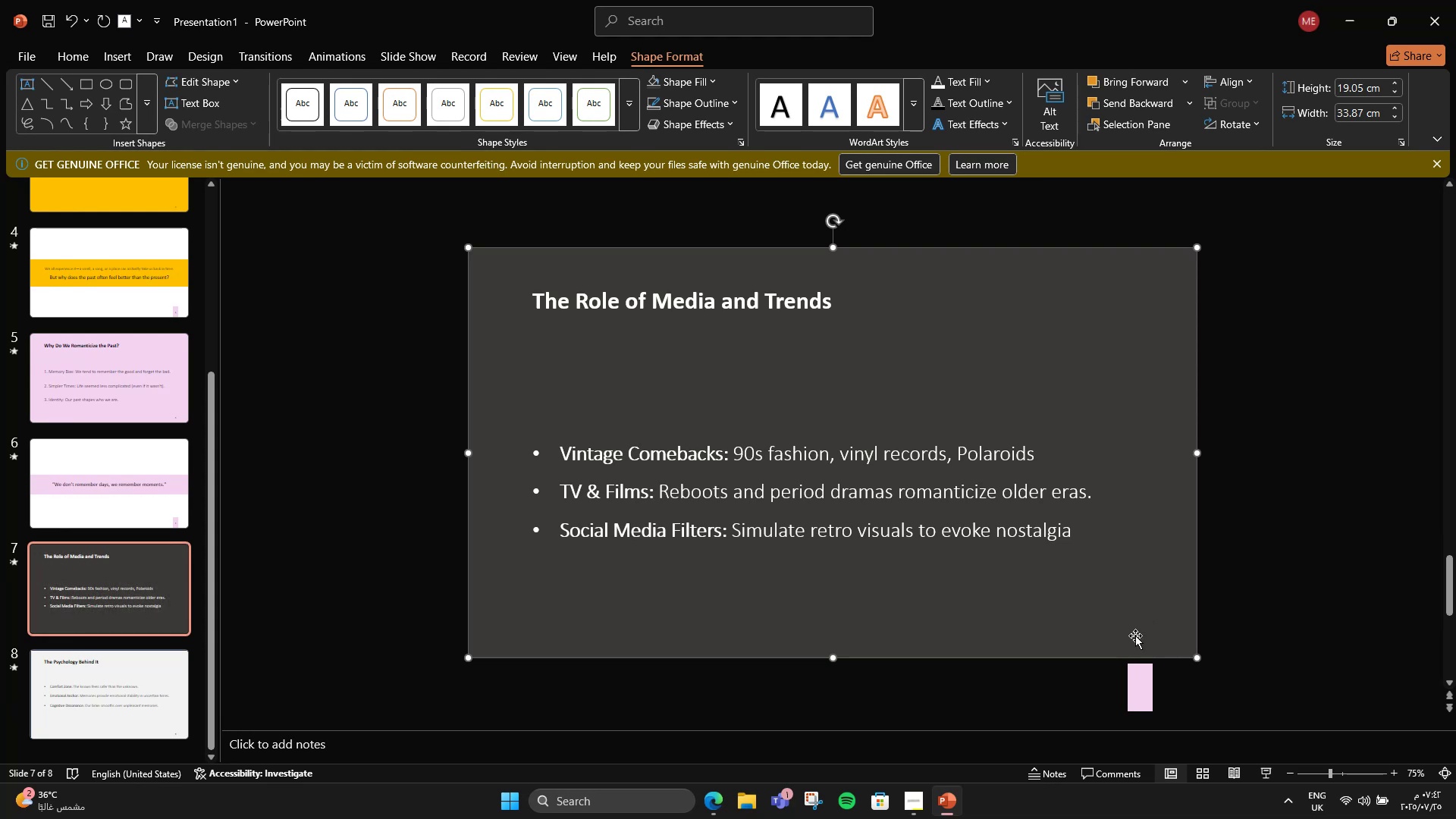 
double_click([1146, 632])
 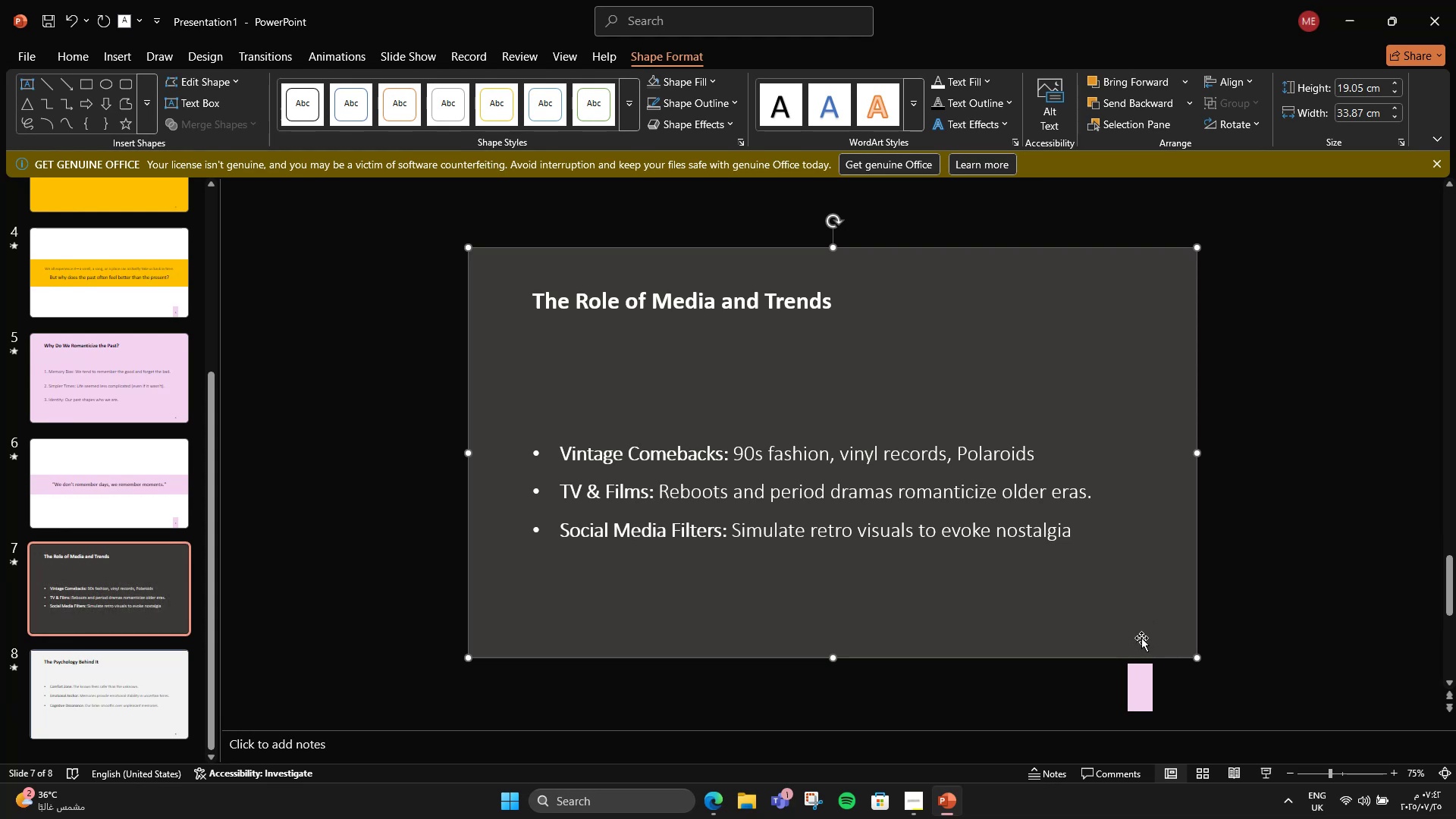 
triple_click([1140, 639])
 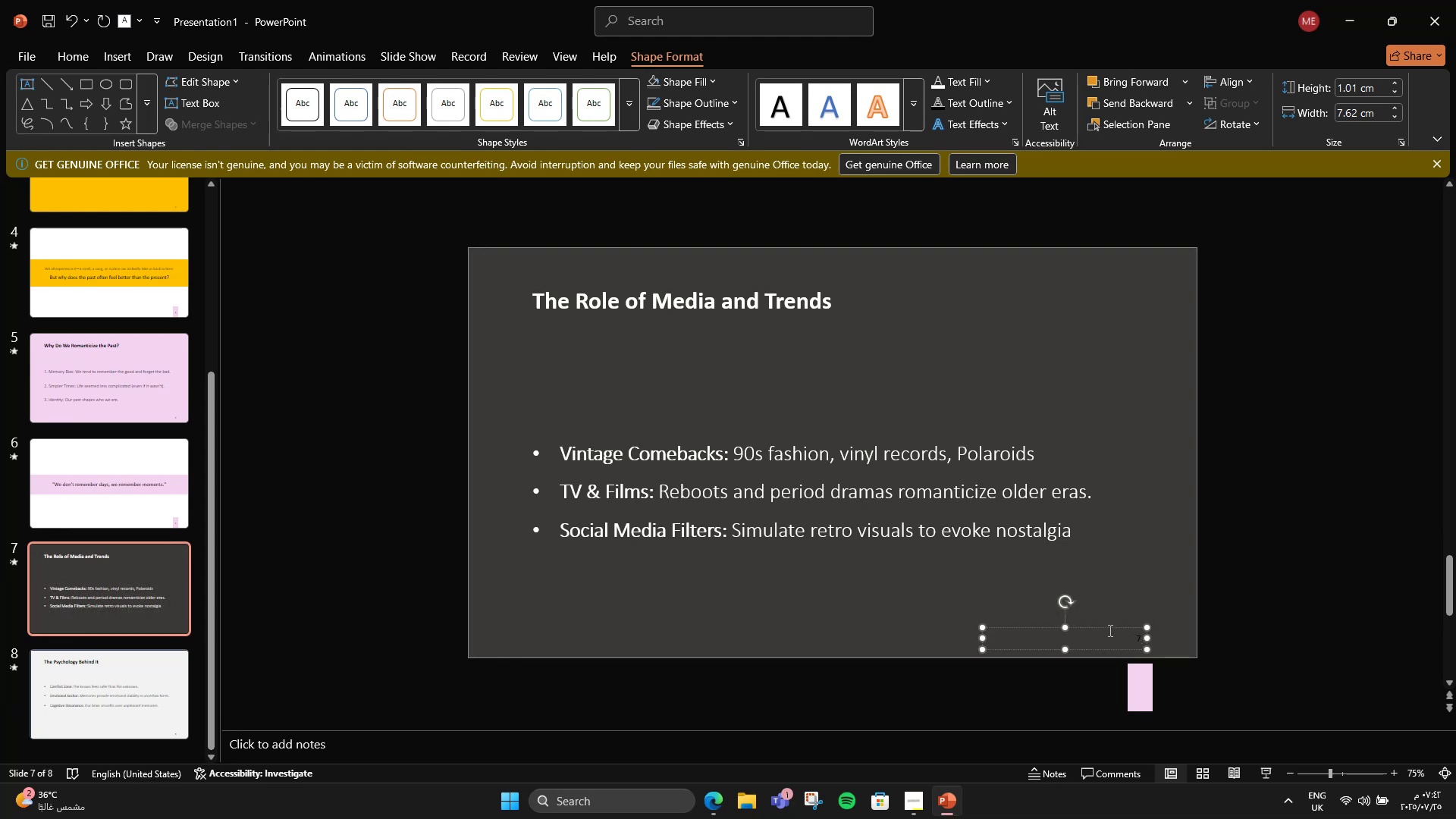 
left_click([1103, 629])
 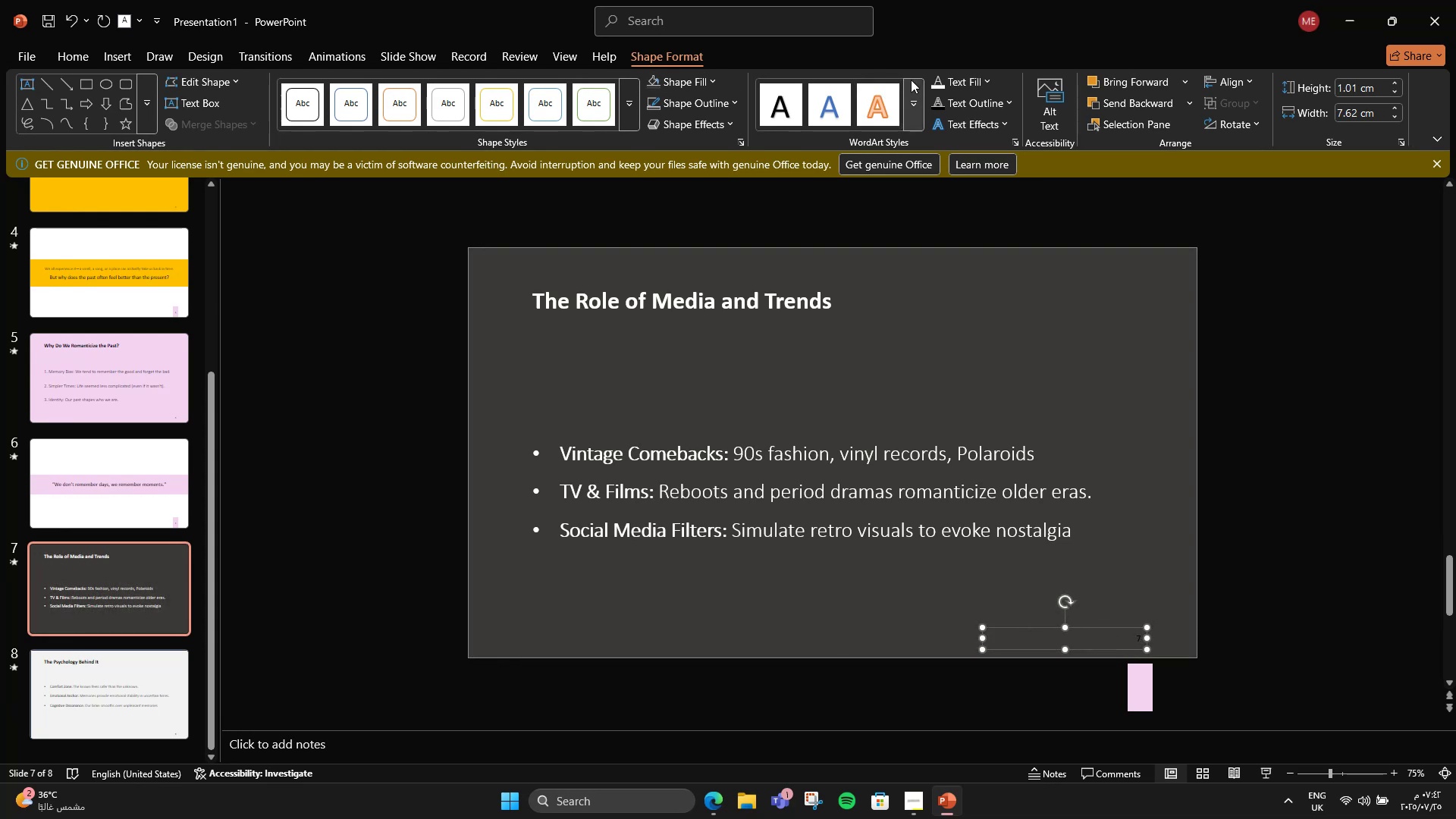 
left_click([943, 86])
 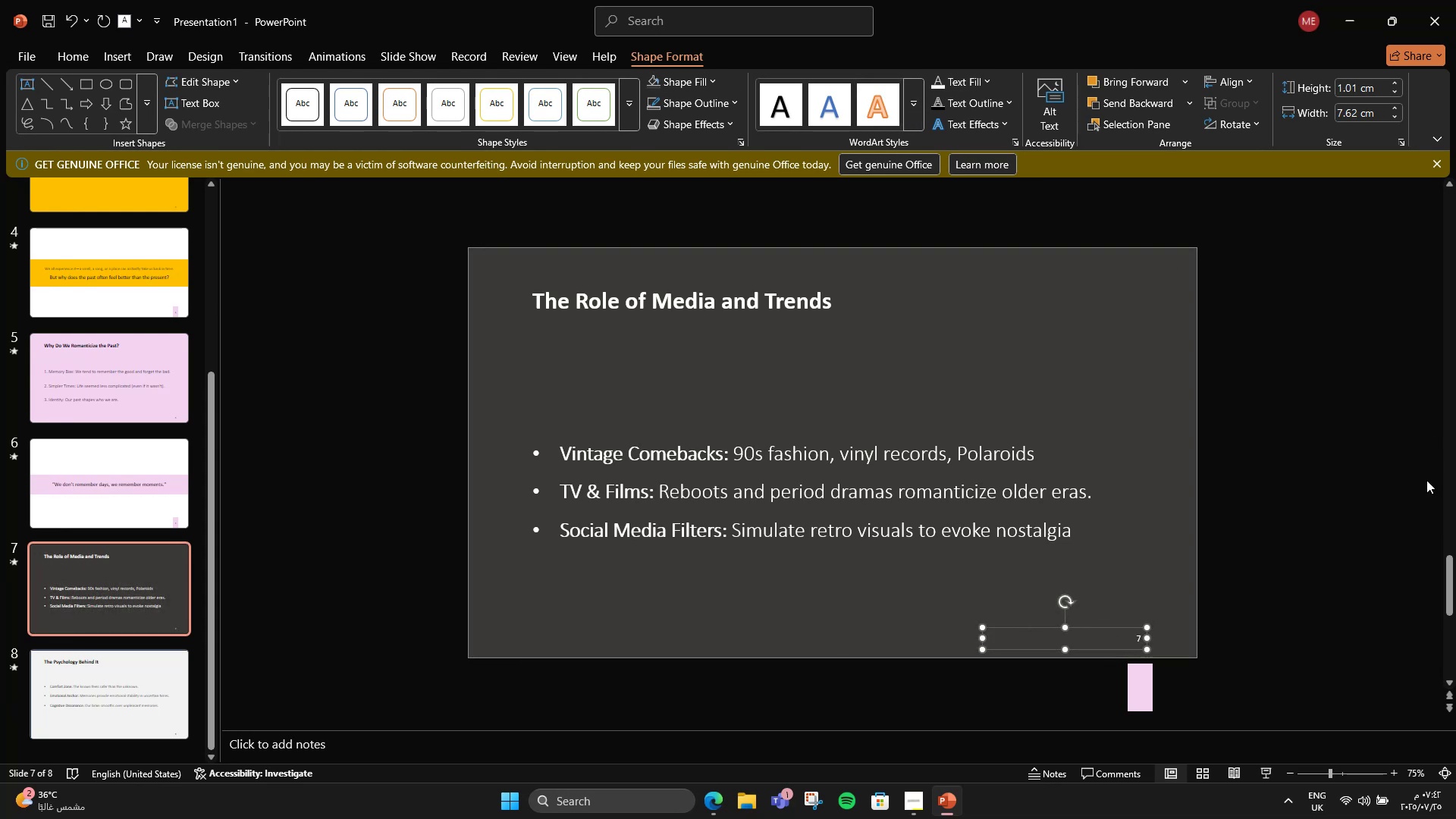 
left_click([1375, 490])
 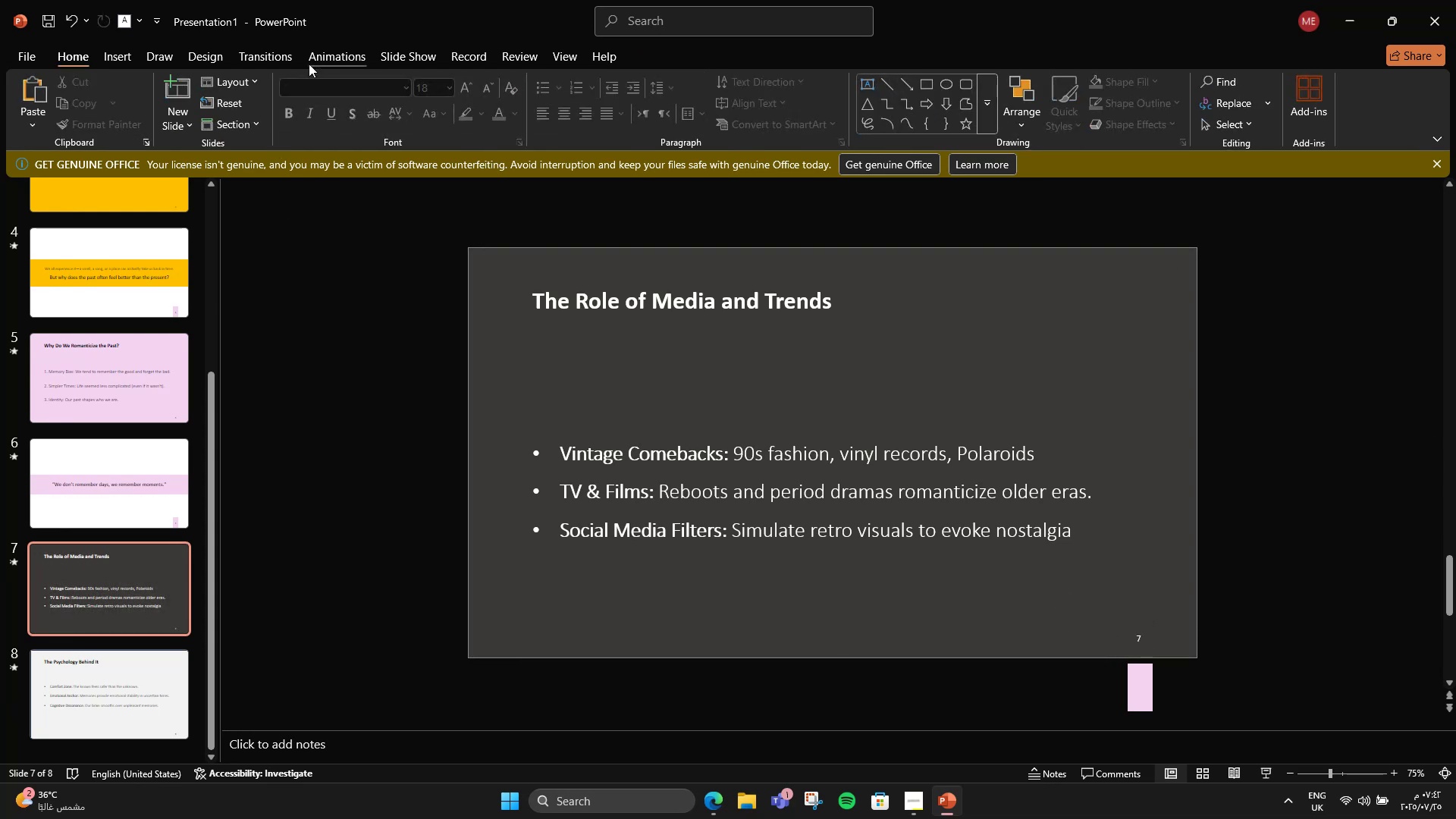 
left_click([281, 63])
 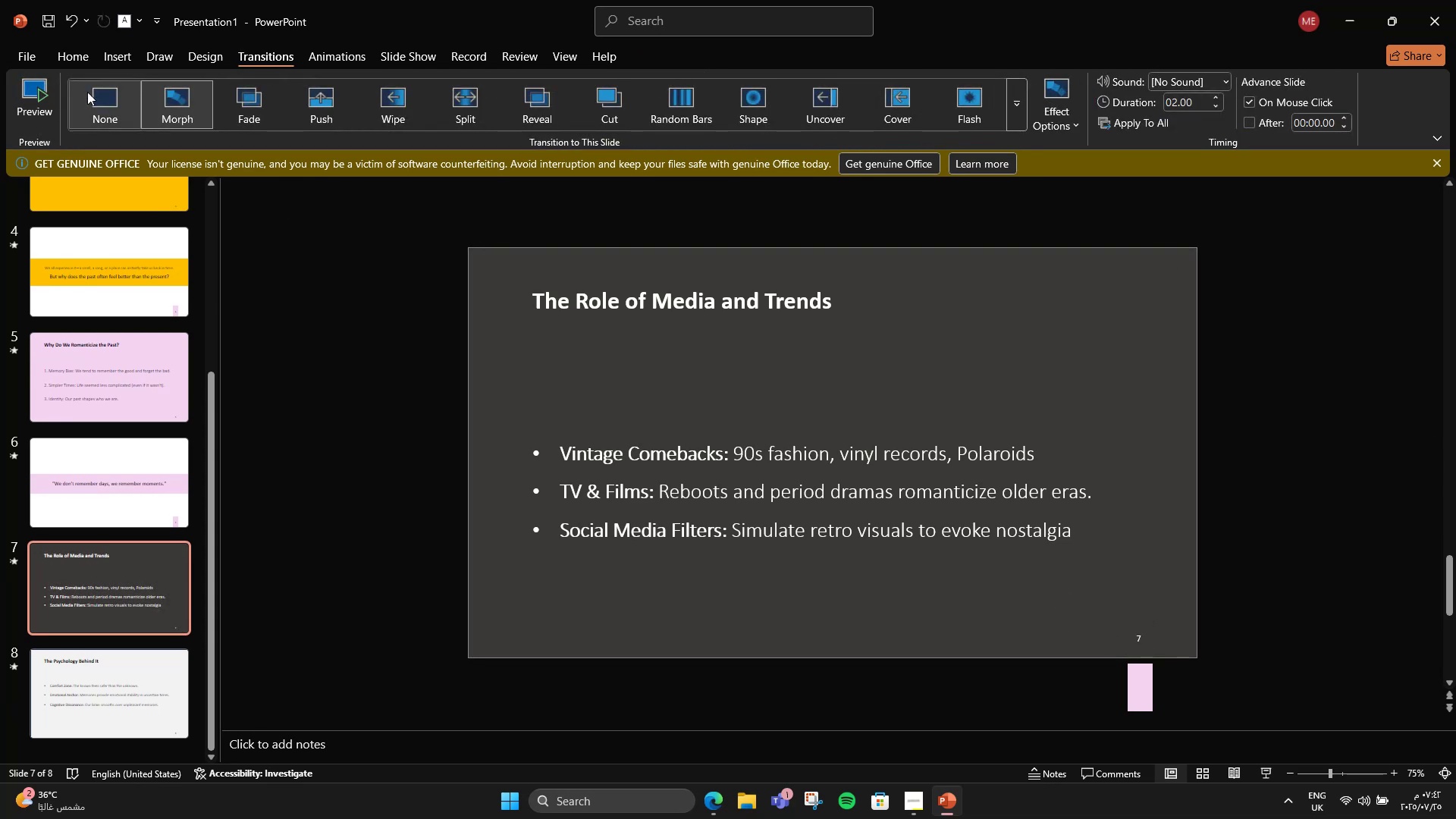 
left_click([155, 95])
 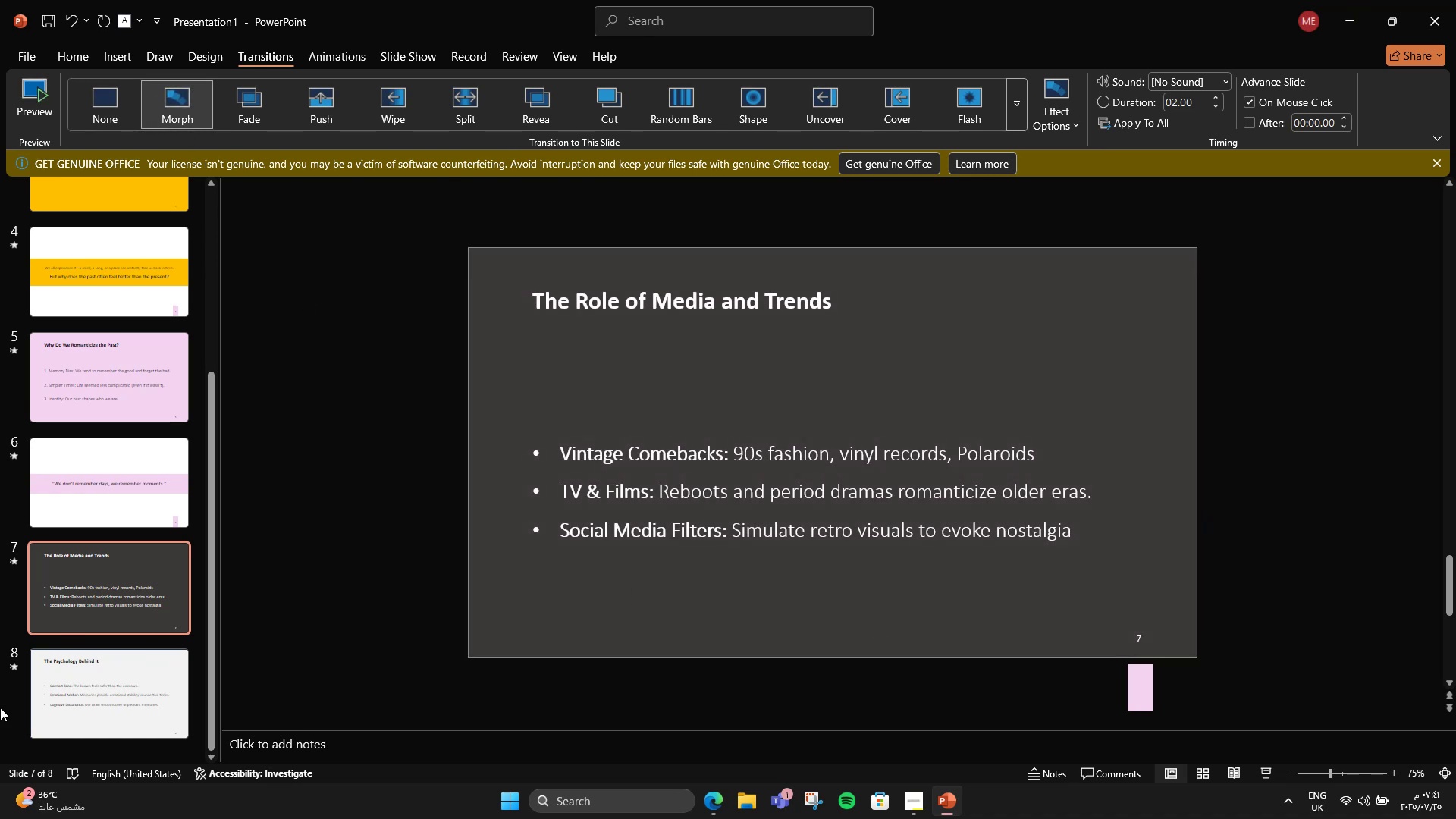 
wait(6.98)
 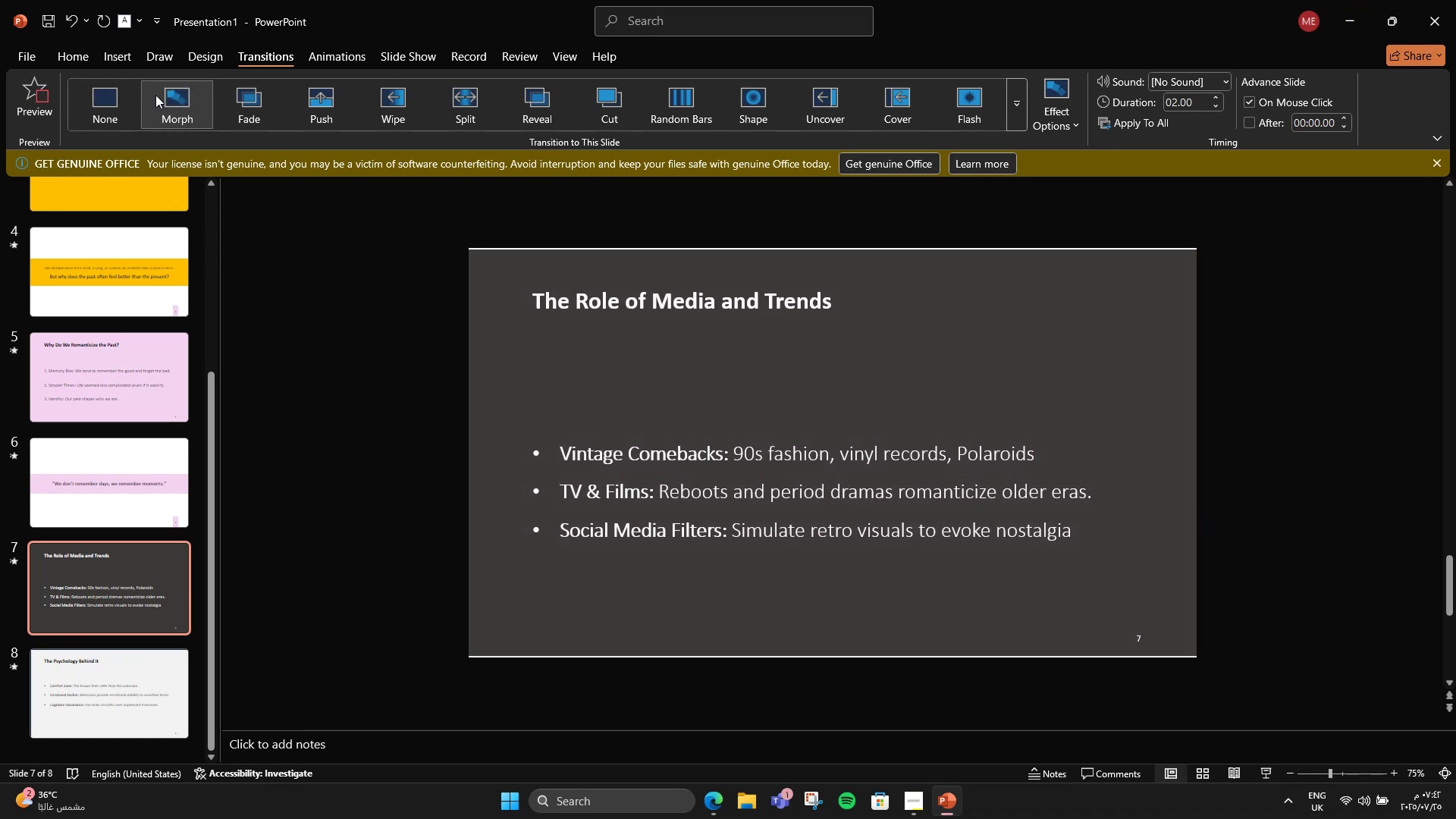 
left_click([104, 689])
 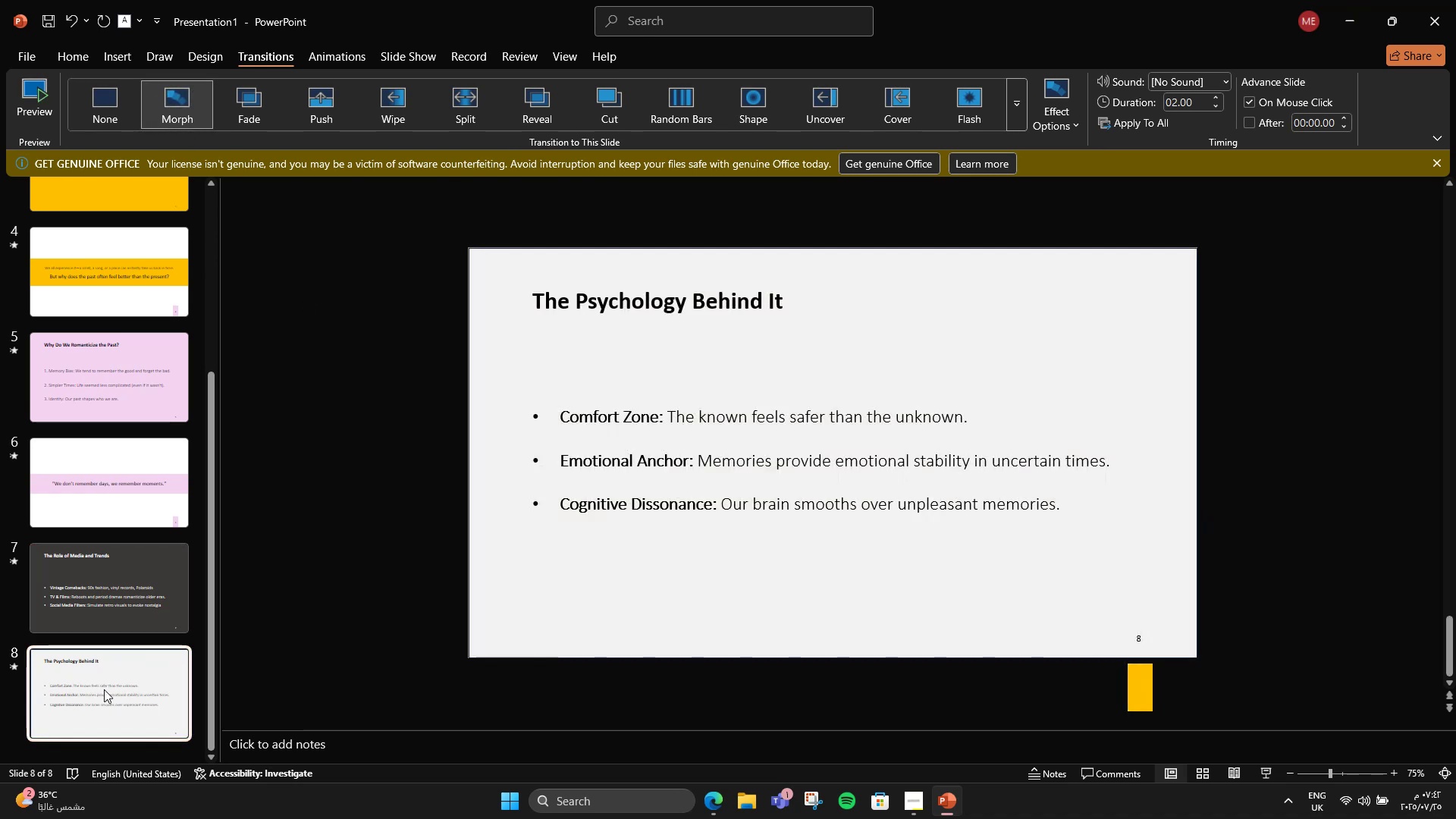 
left_click([143, 586])
 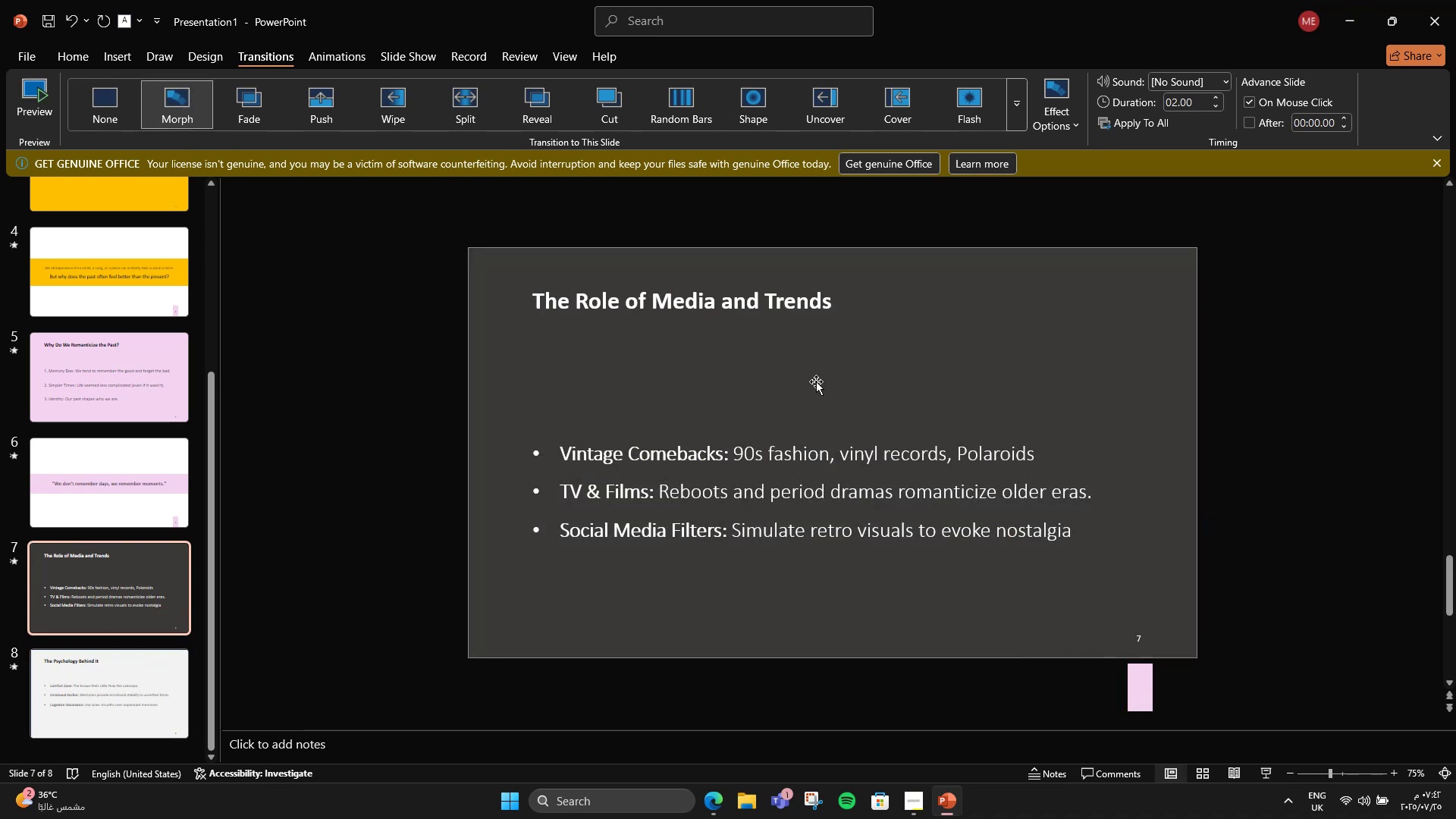 
left_click([816, 381])
 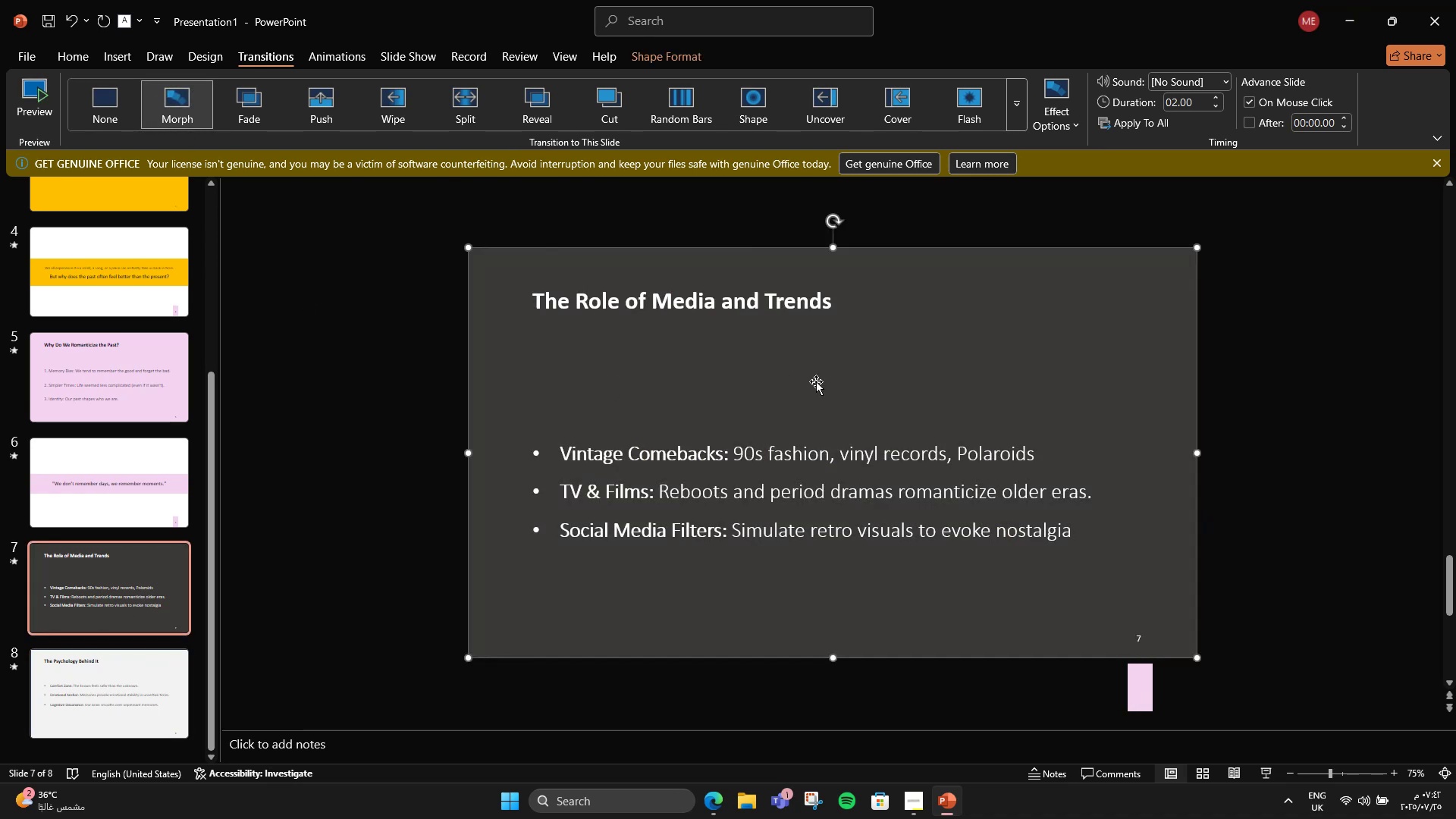 
key(Control+C)
 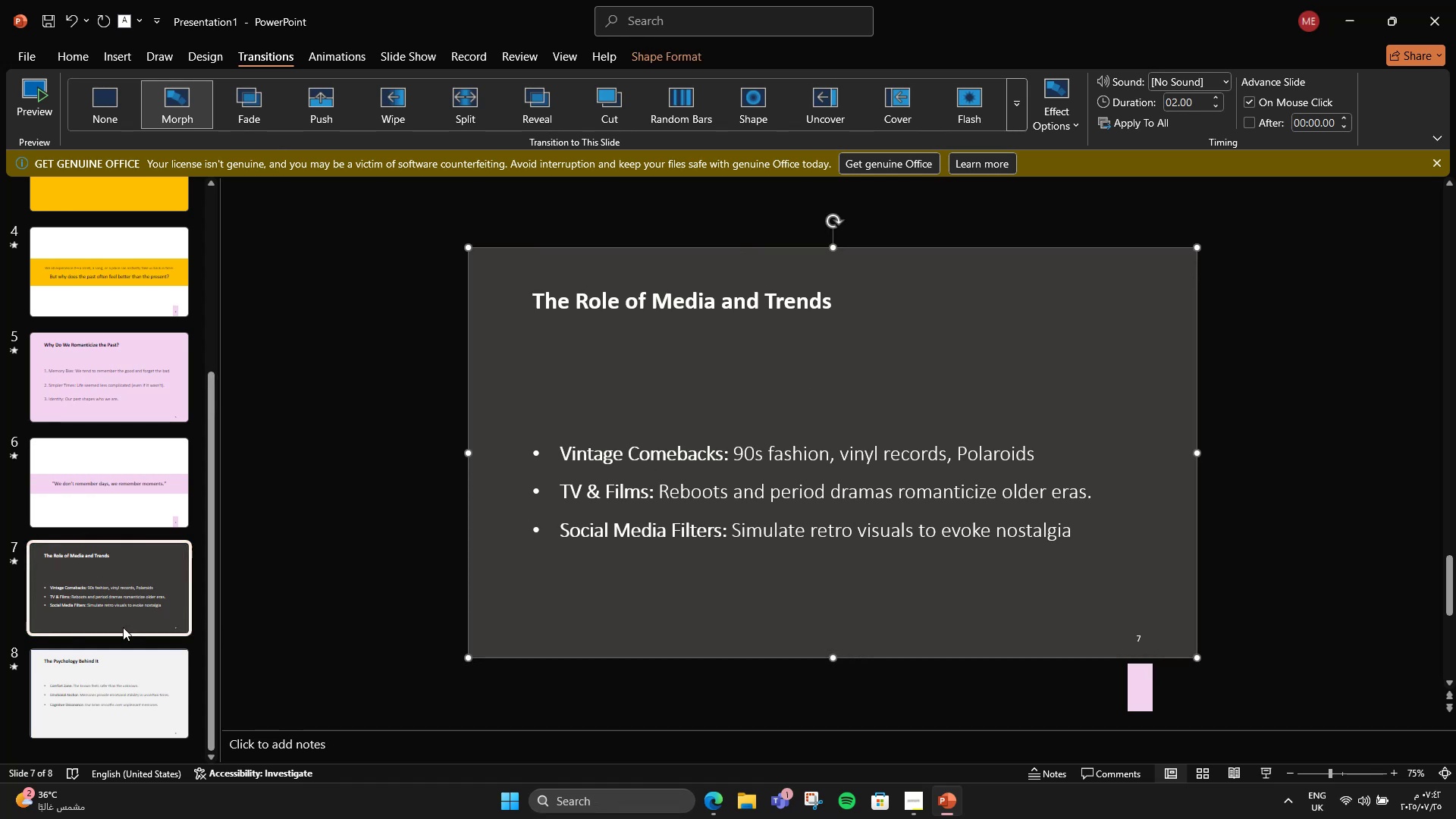 
left_click([62, 658])
 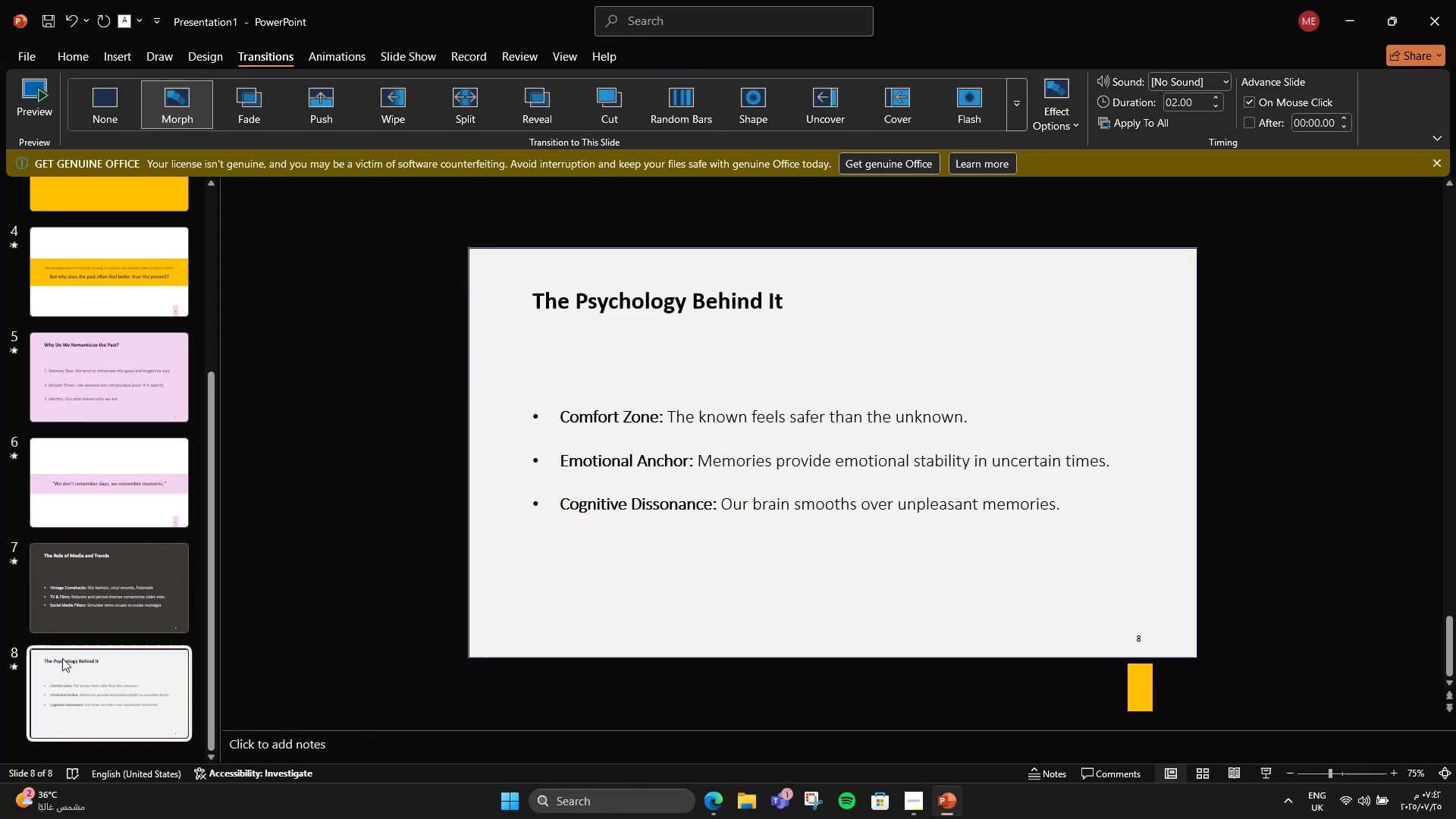 
key(Control+V)
 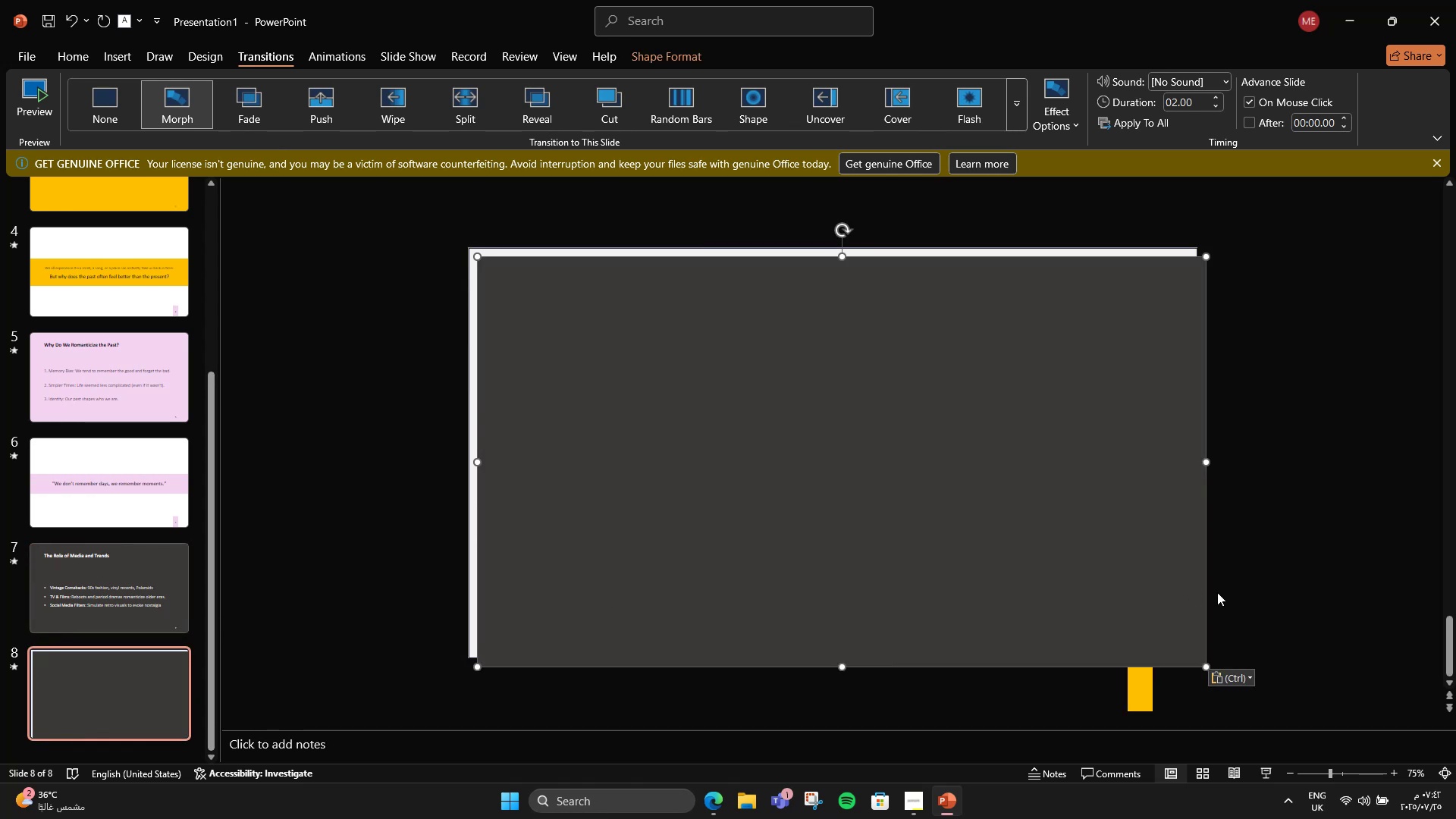 
left_click_drag(start_coordinate=[1122, 588], to_coordinate=[1110, 575])
 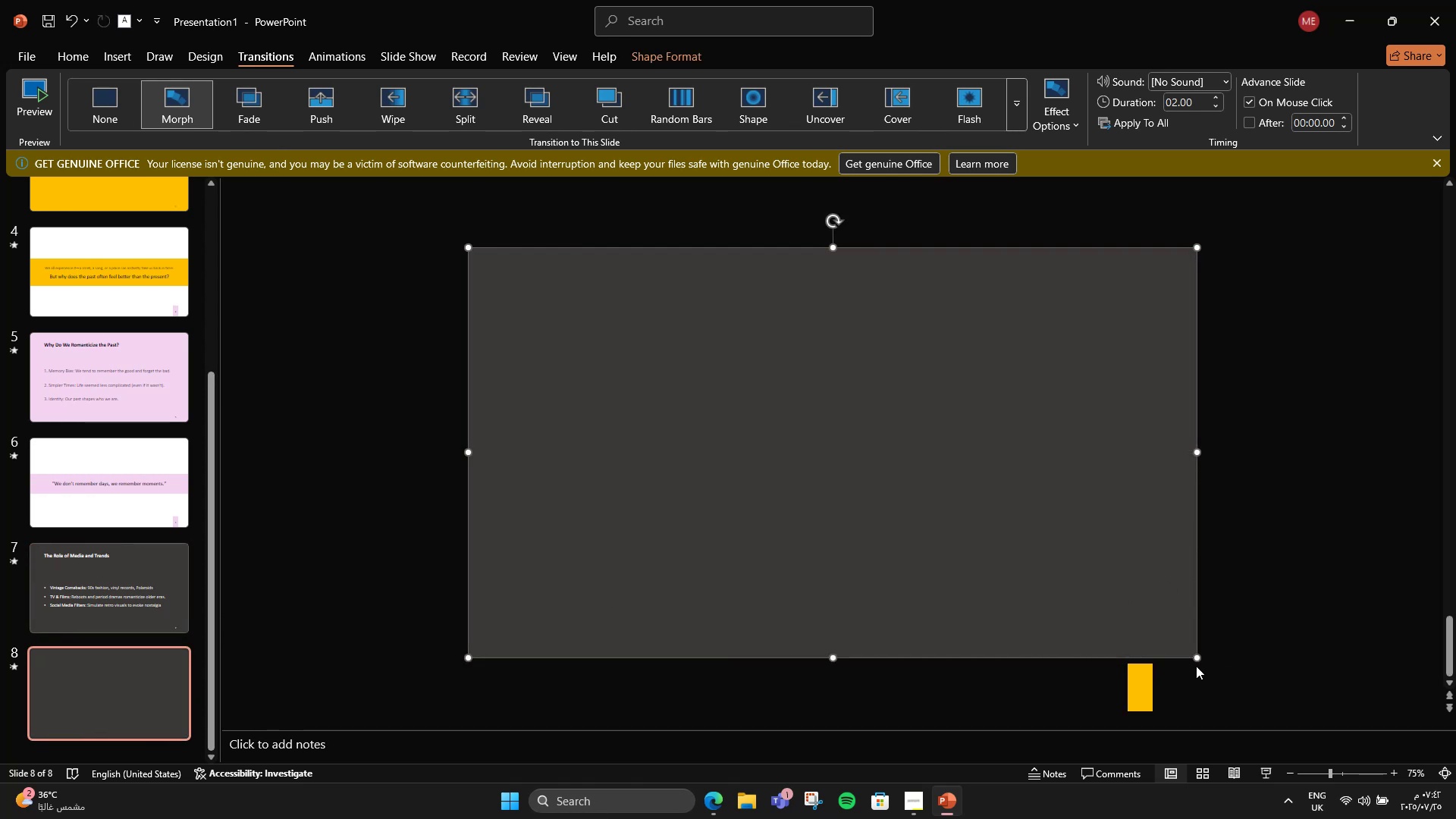 
left_click_drag(start_coordinate=[1192, 654], to_coordinate=[814, 304])
 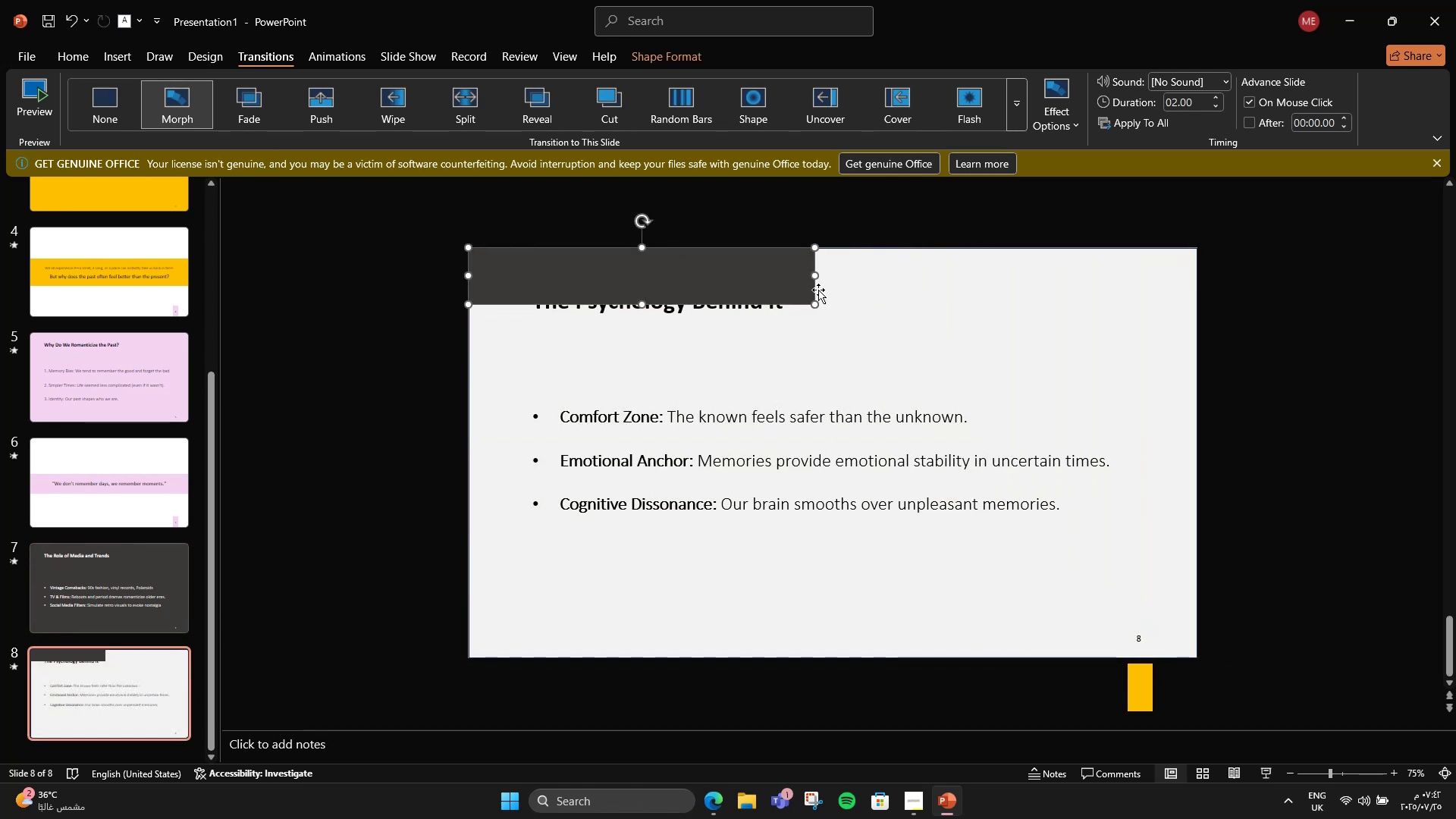 
key(Control+Shift+BracketLeft)
 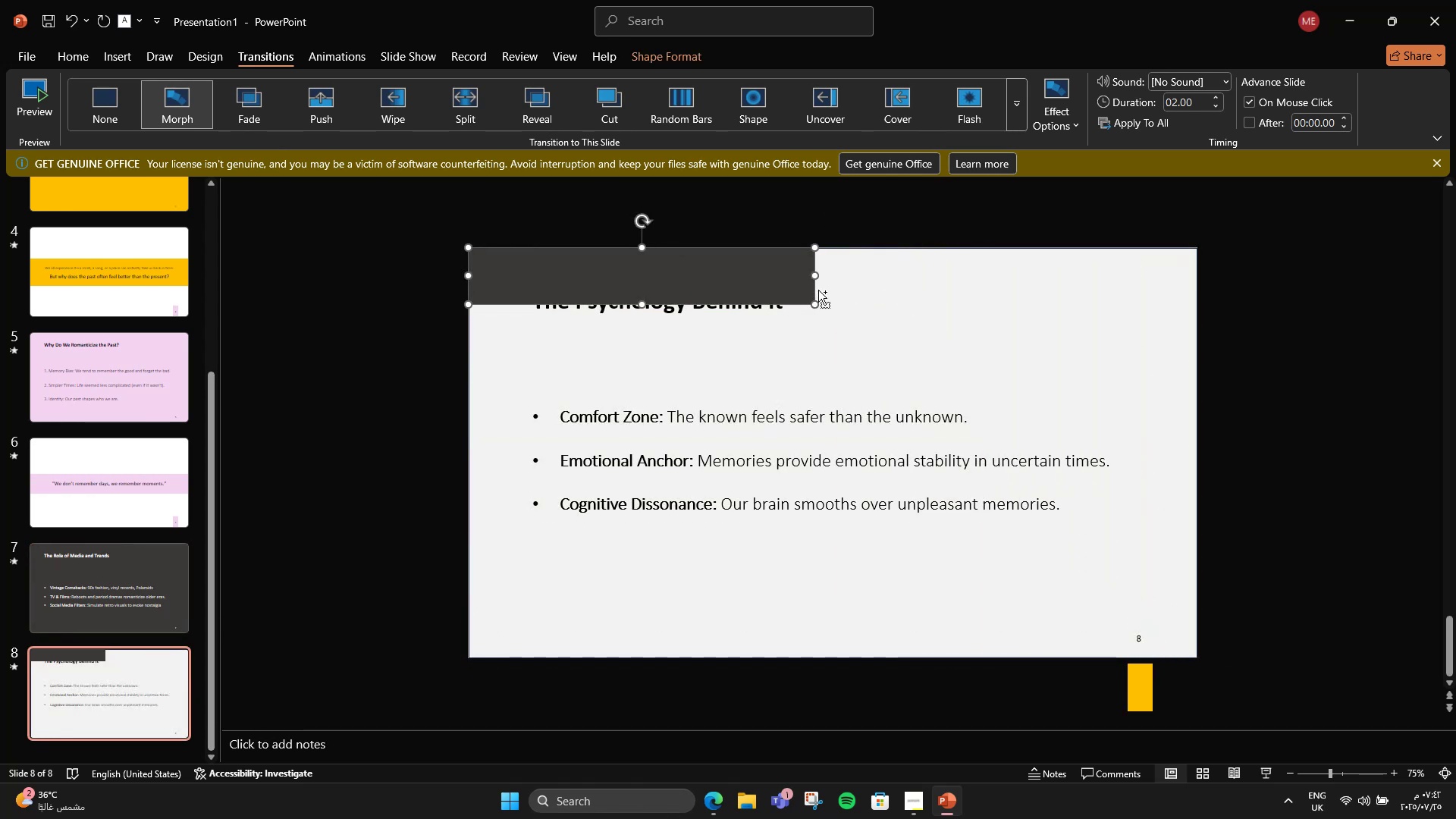 
key(Control+Shift+BracketLeft)
 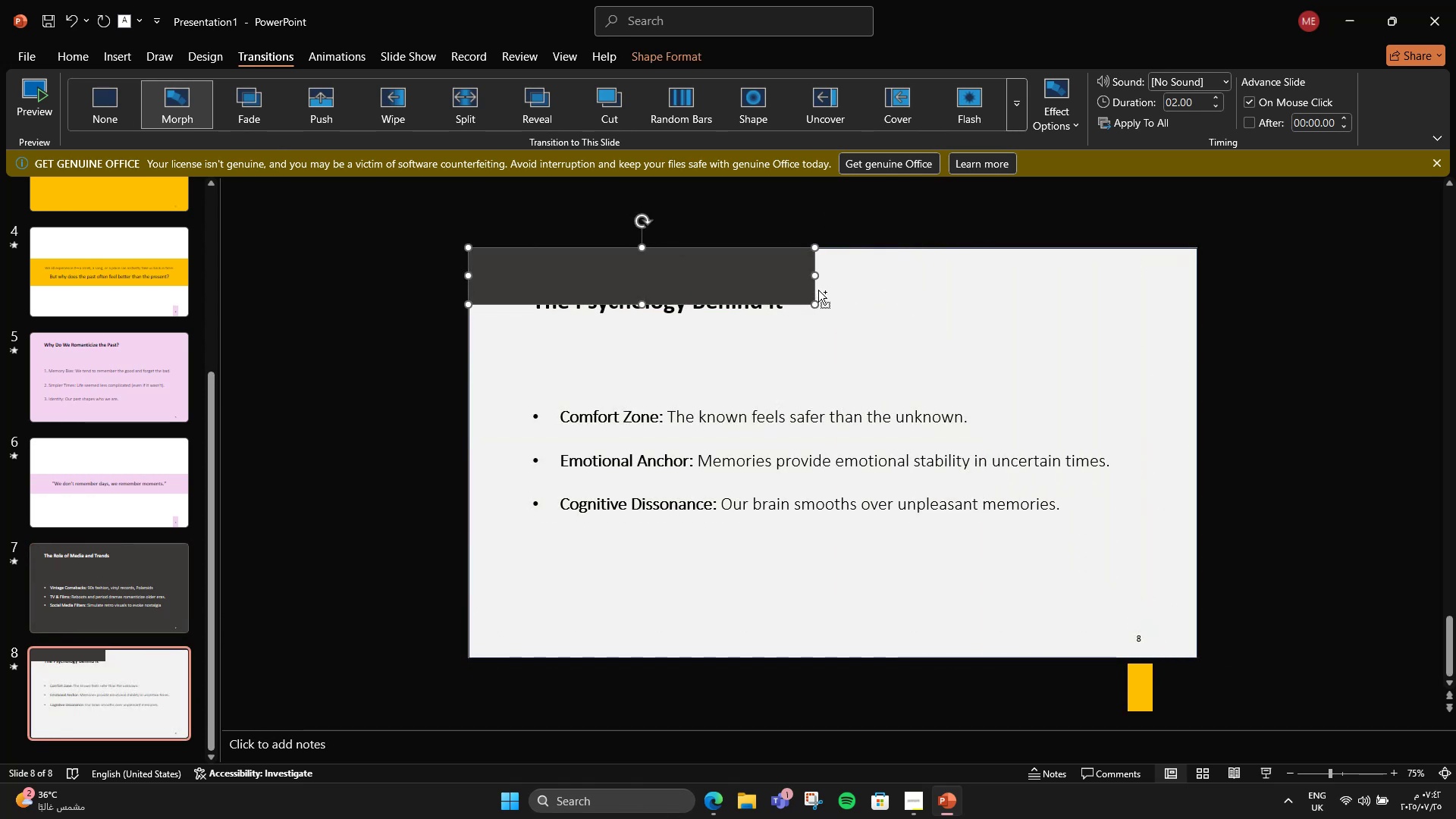 
key(Control+Shift+BracketLeft)
 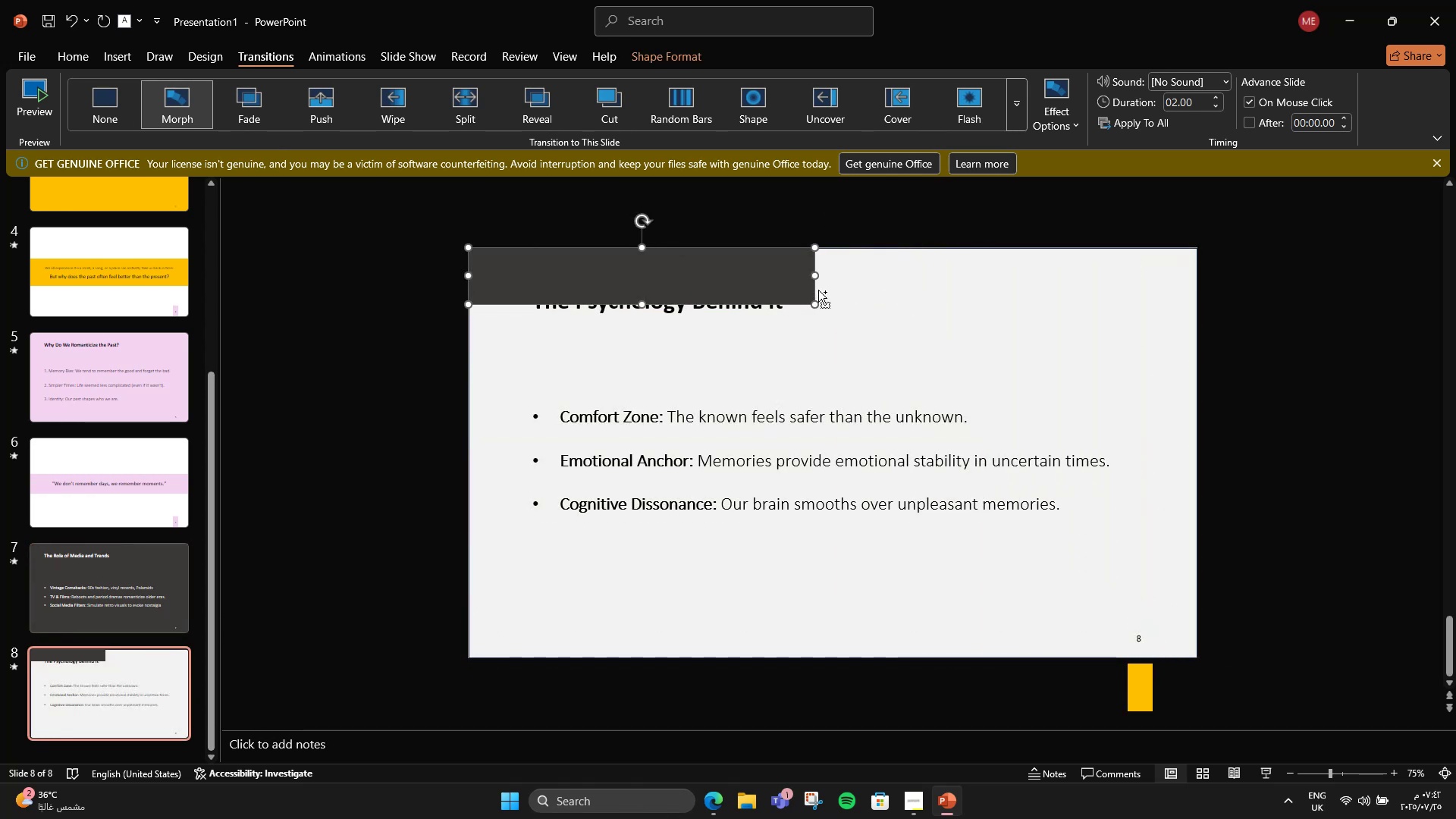 
key(Control+Shift+BracketLeft)
 